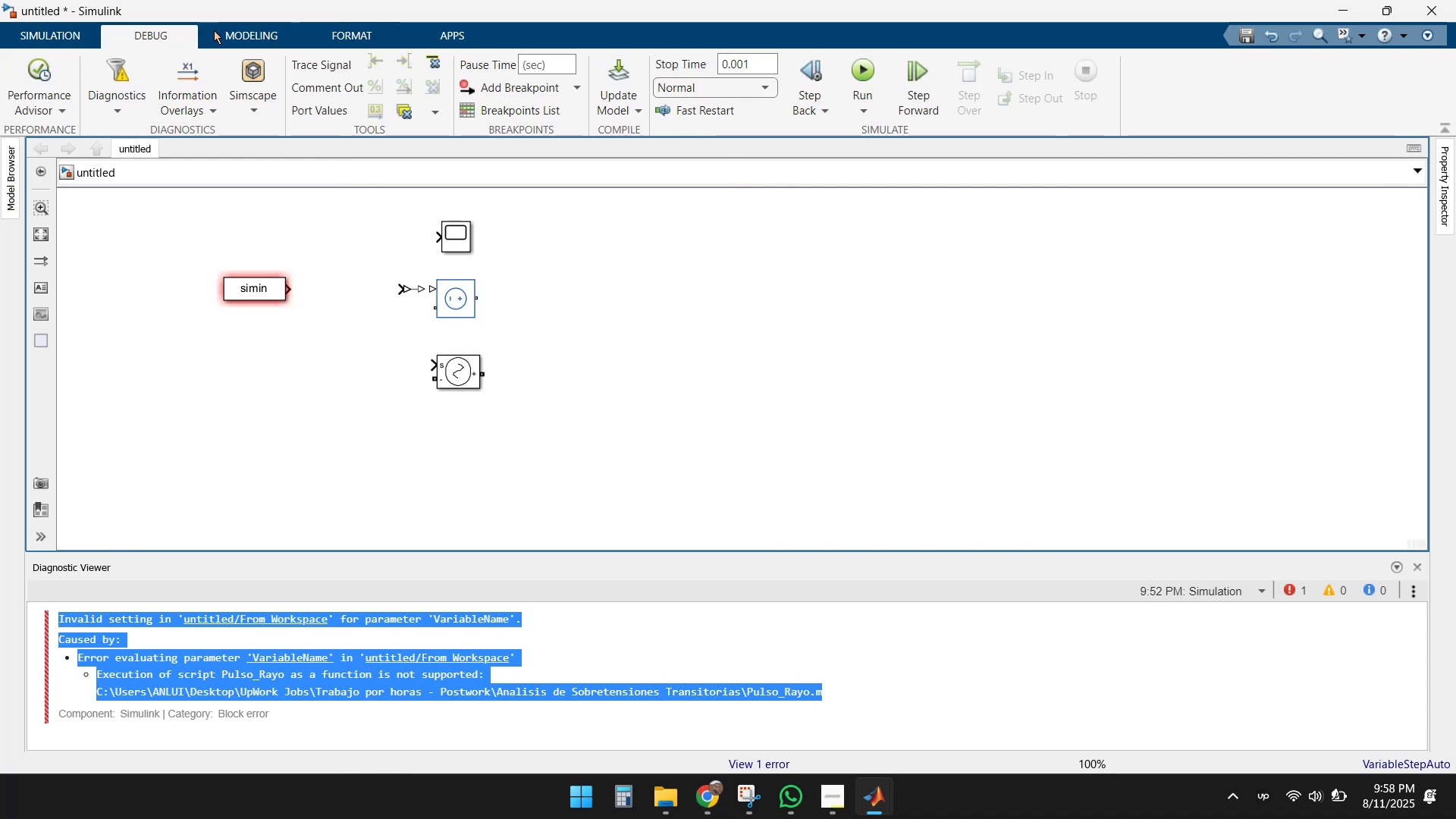 
left_click([244, 30])
 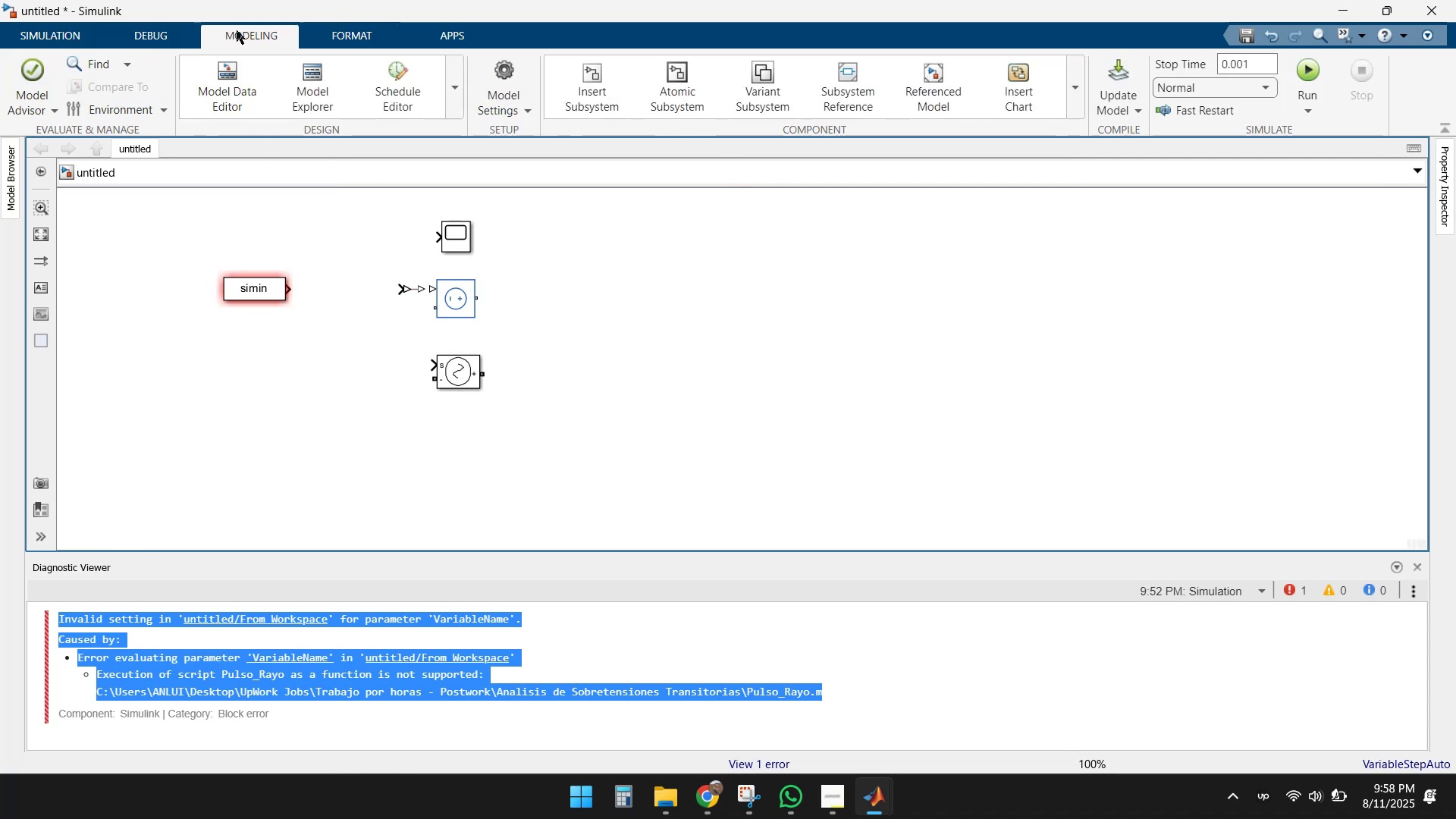 
left_click([169, 30])
 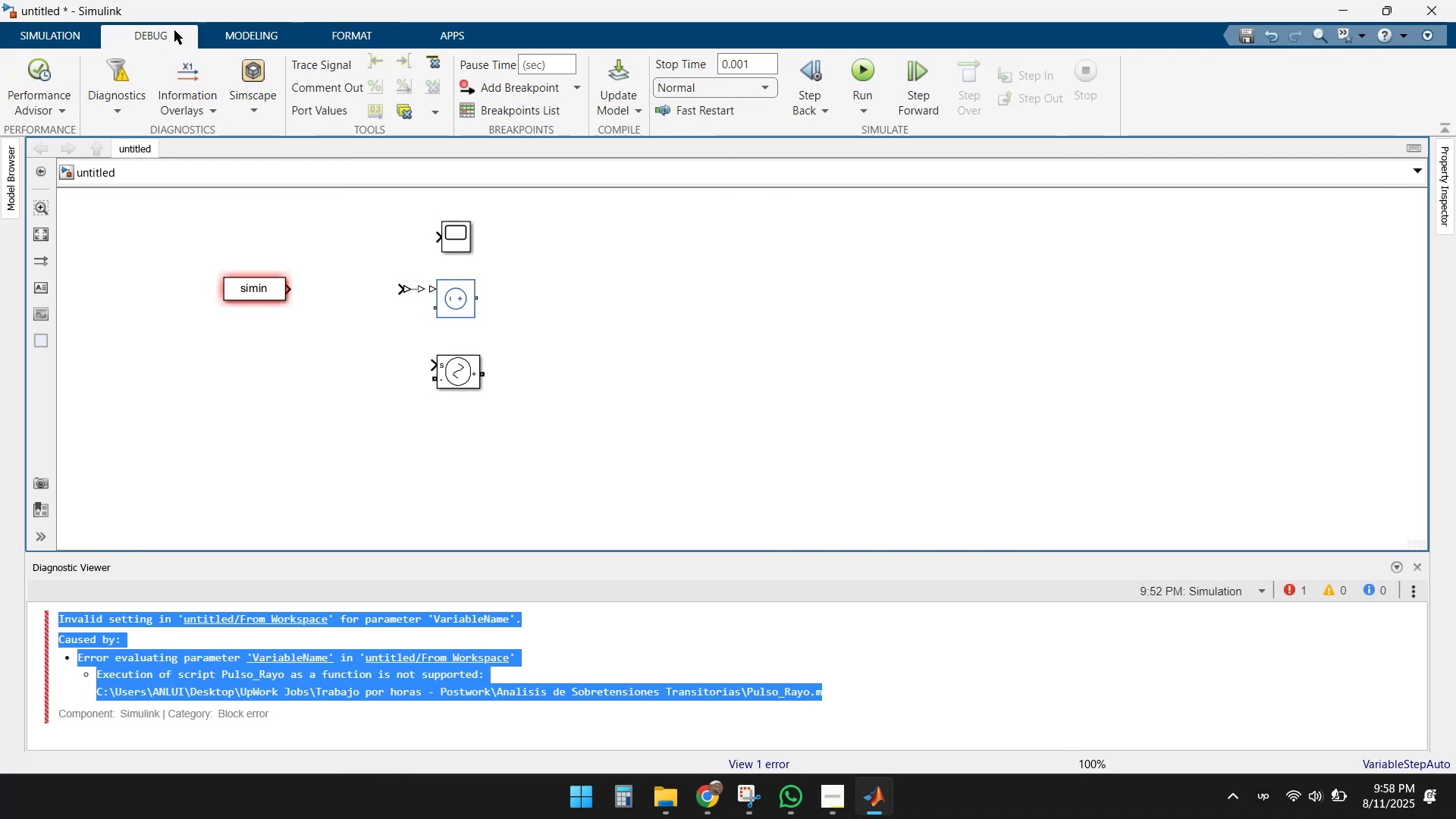 
left_click([281, 32])
 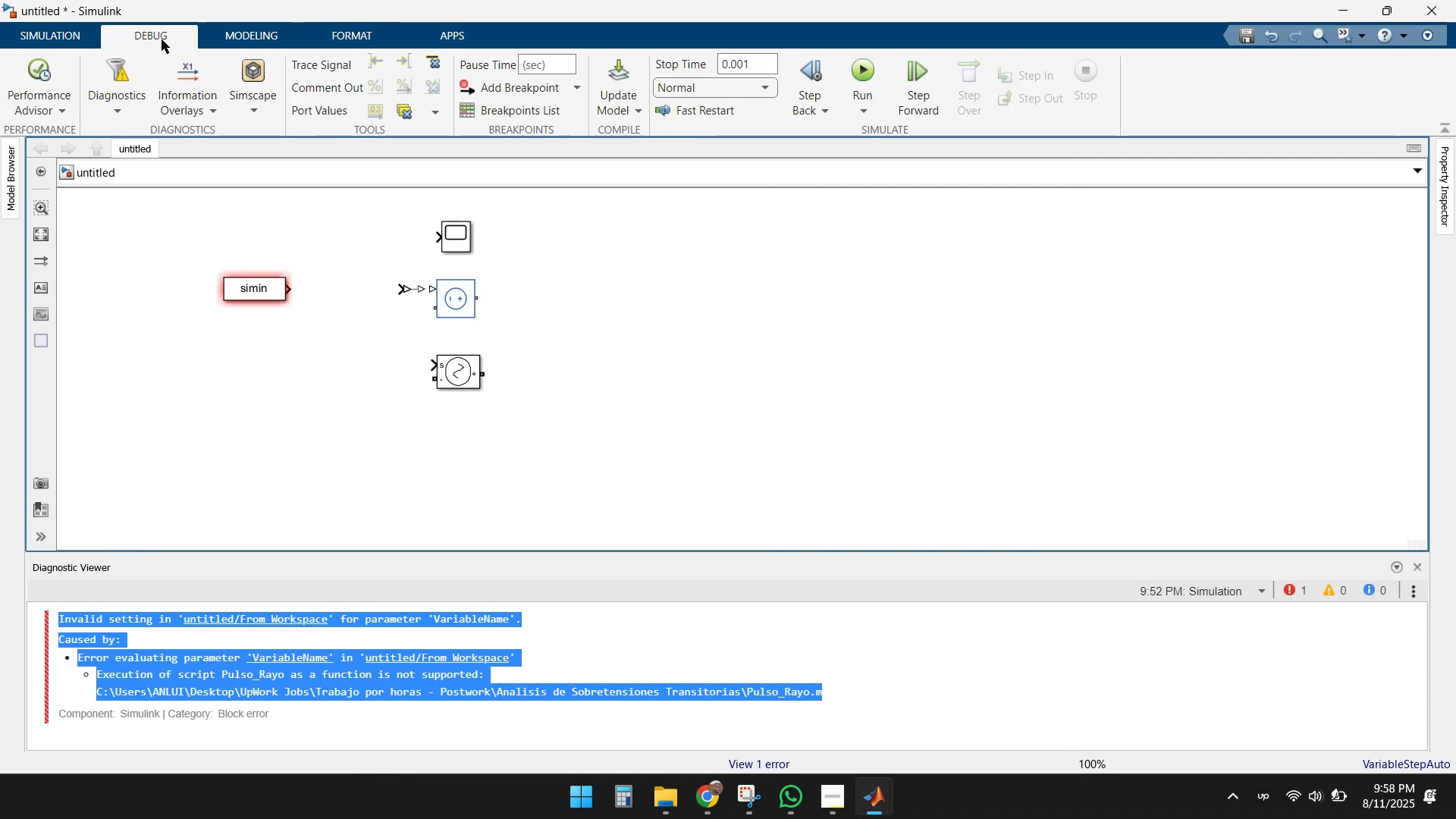 
left_click([66, 36])
 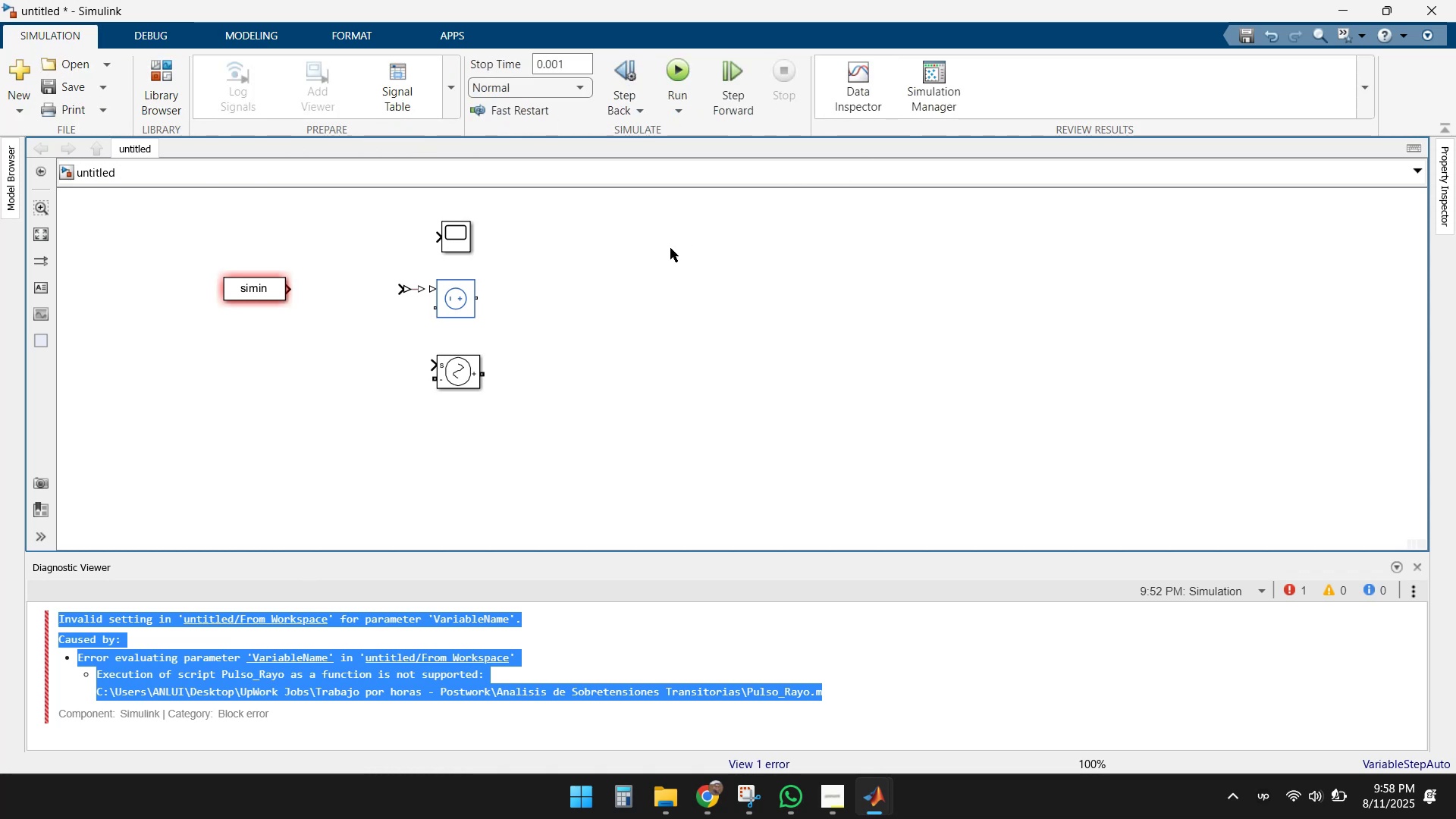 
wait(8.42)
 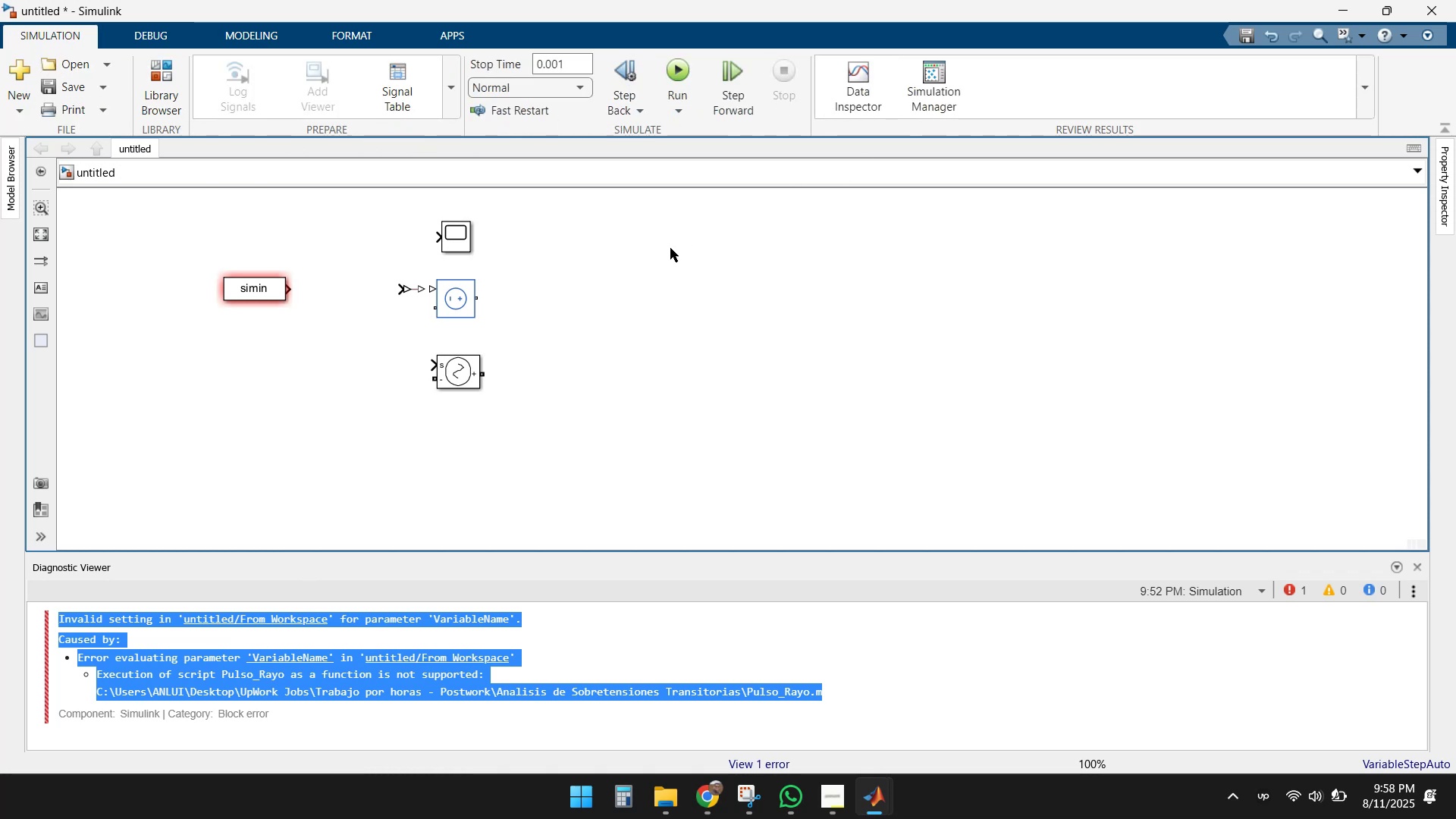 
left_click([450, 36])
 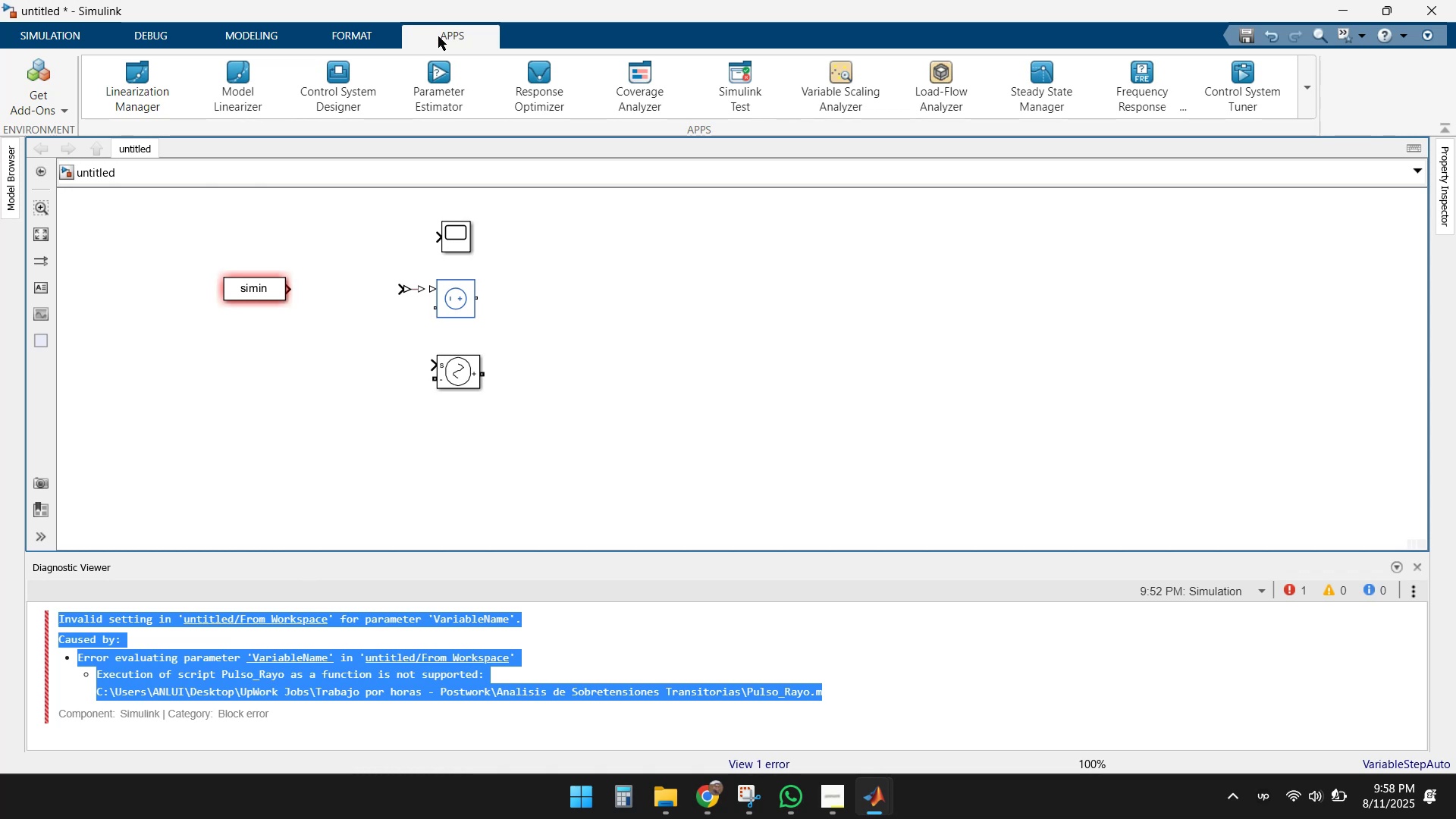 
left_click([365, 40])
 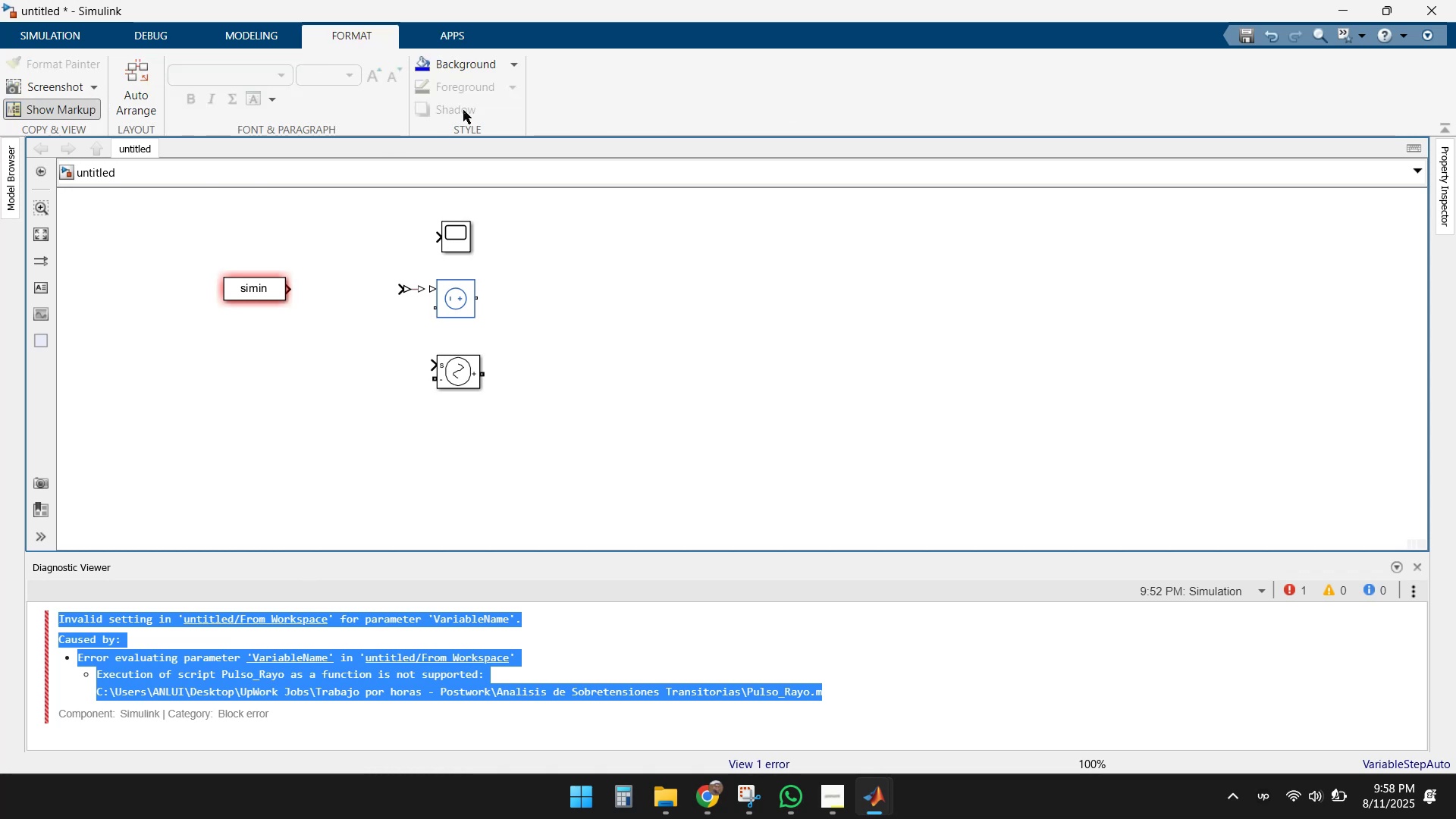 
left_click([254, 31])
 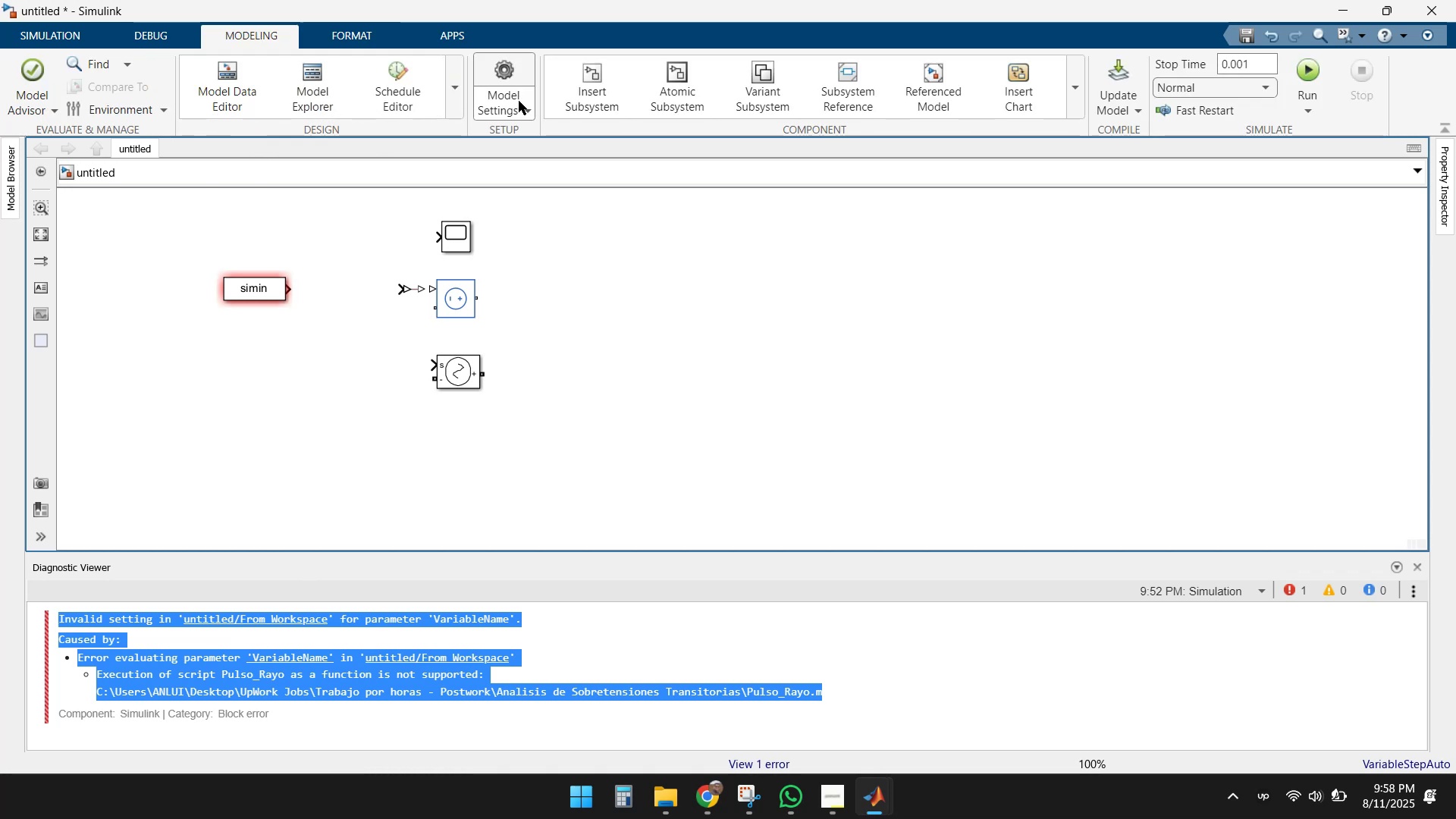 
left_click([528, 110])
 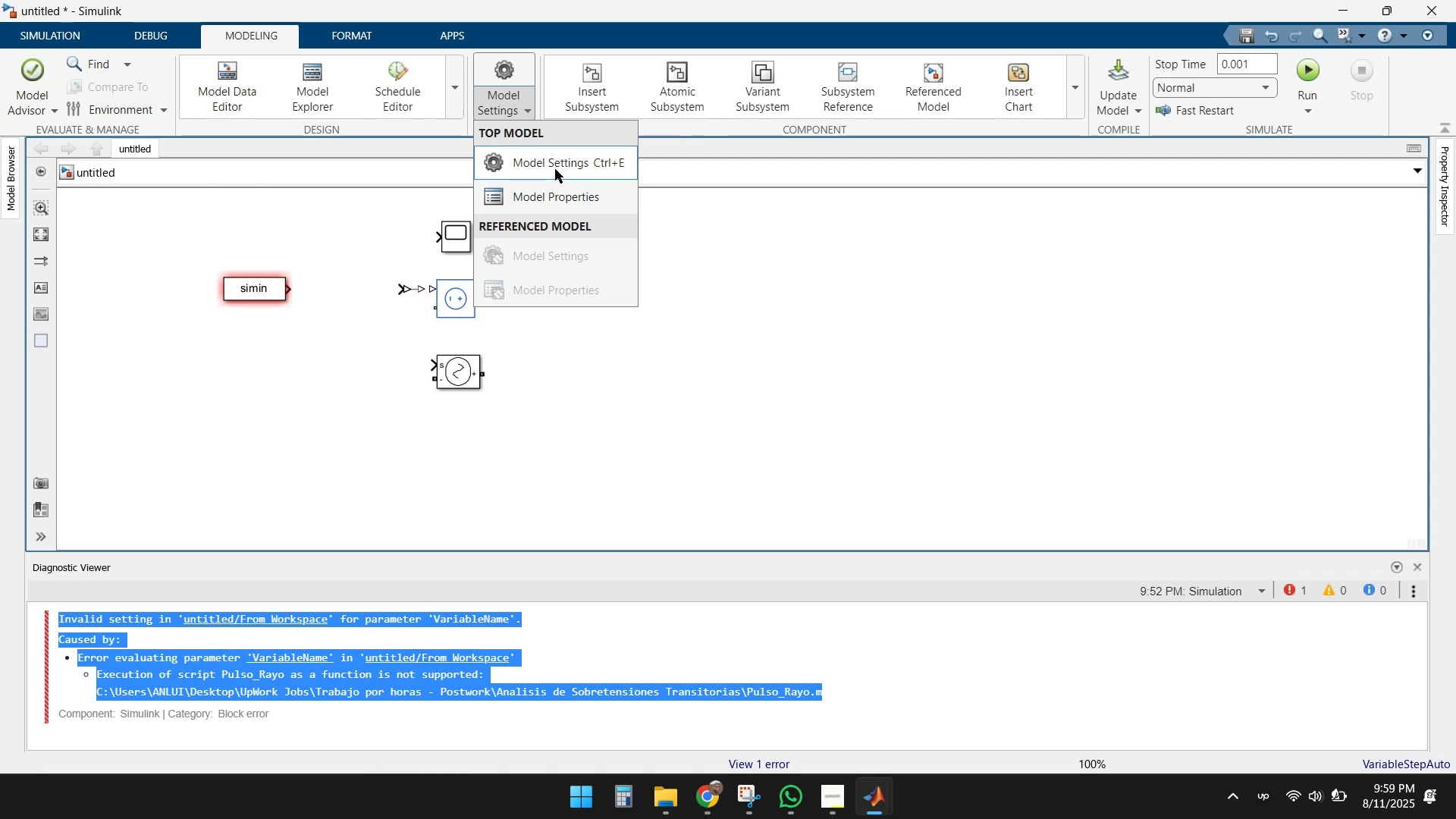 
left_click([557, 165])
 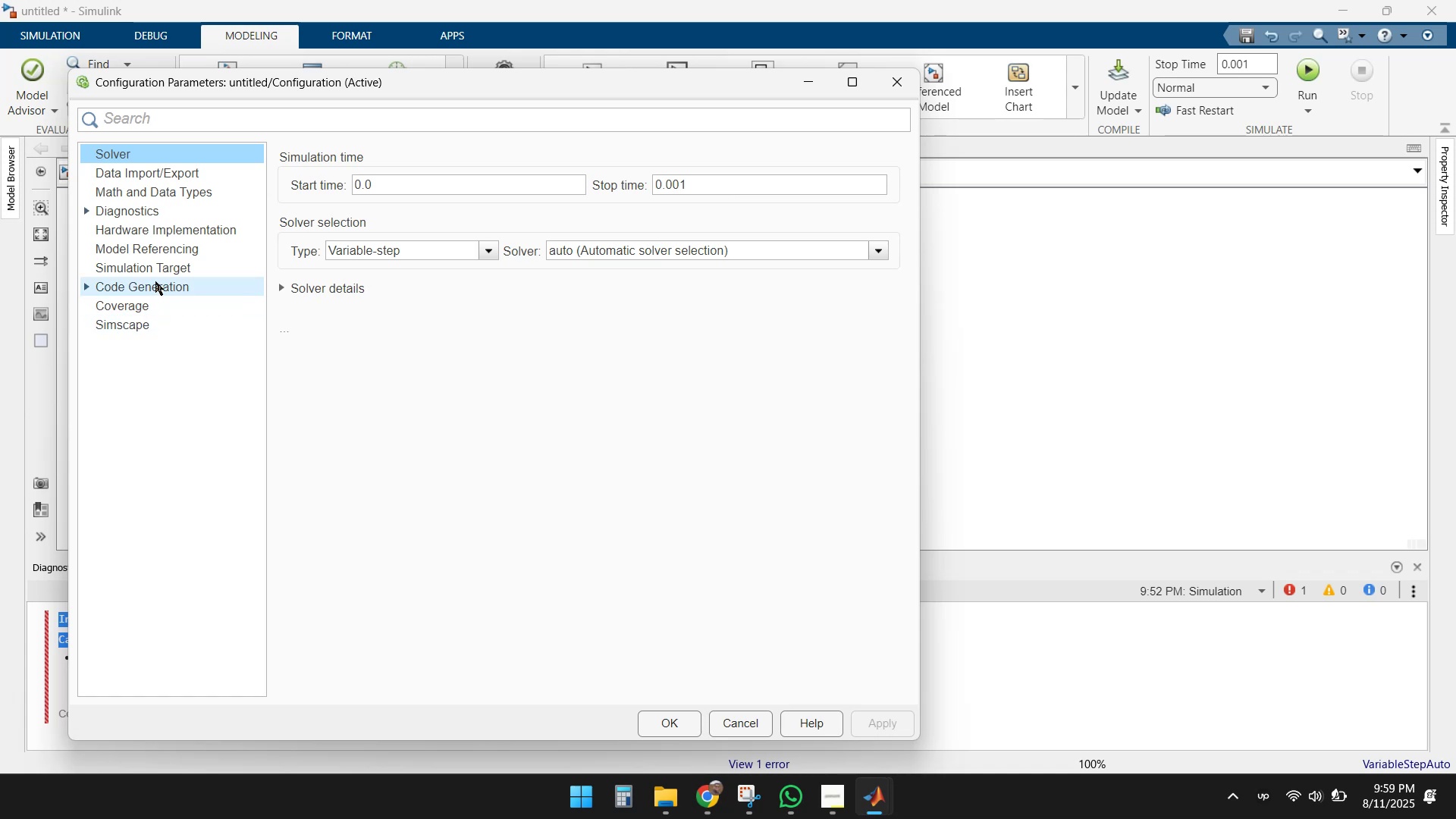 
wait(13.51)
 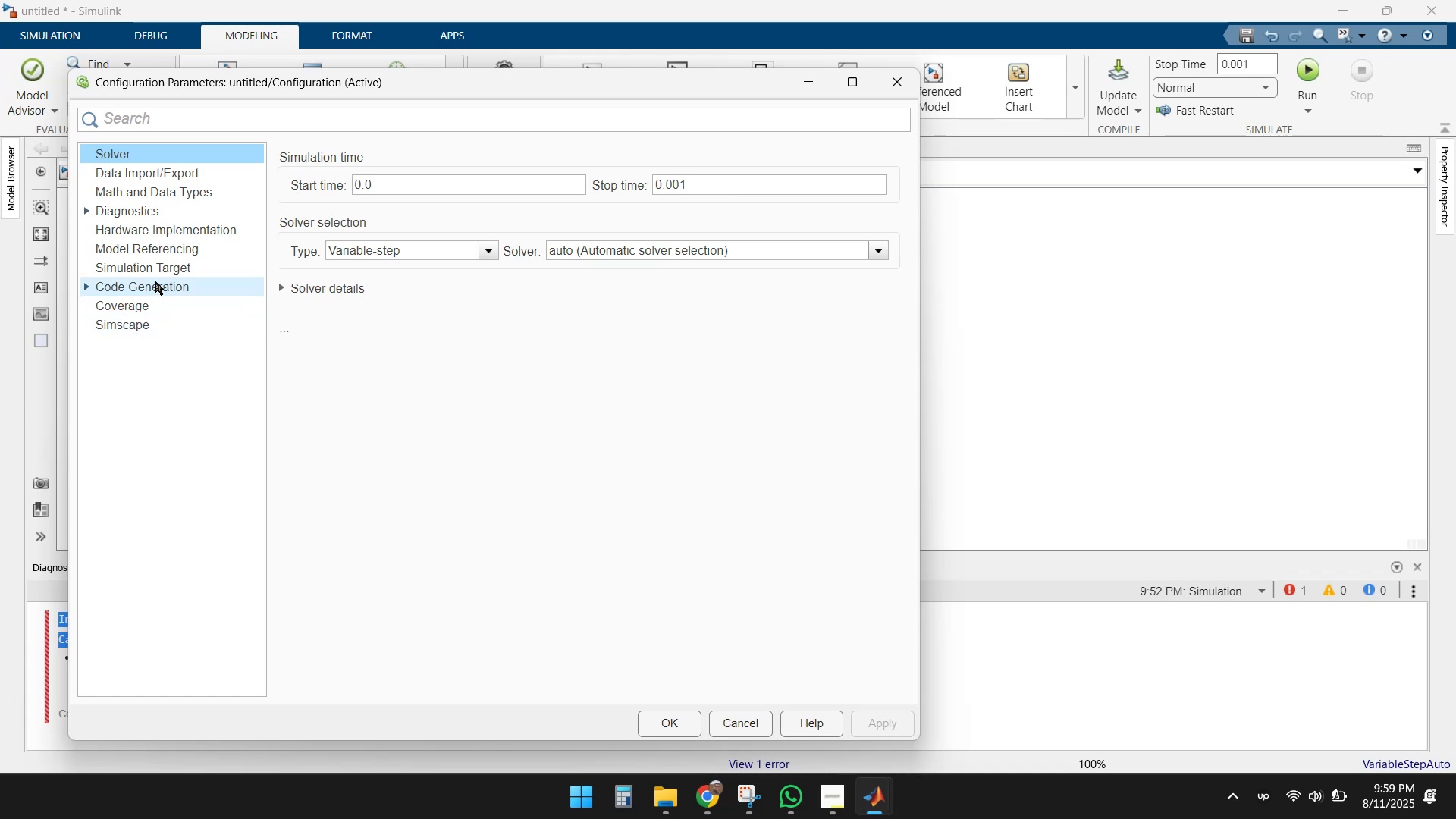 
left_click([704, 794])
 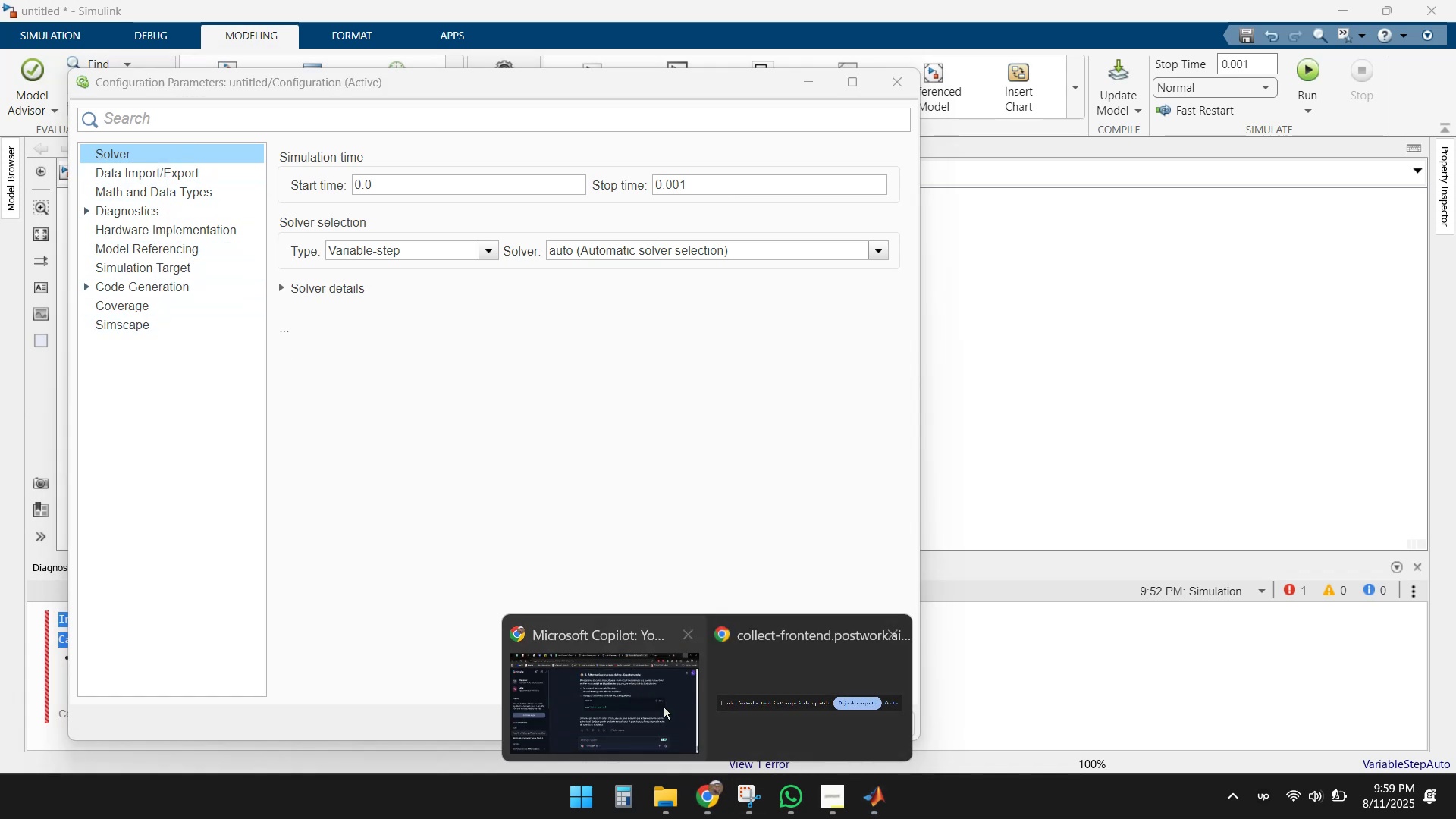 
left_click([655, 705])
 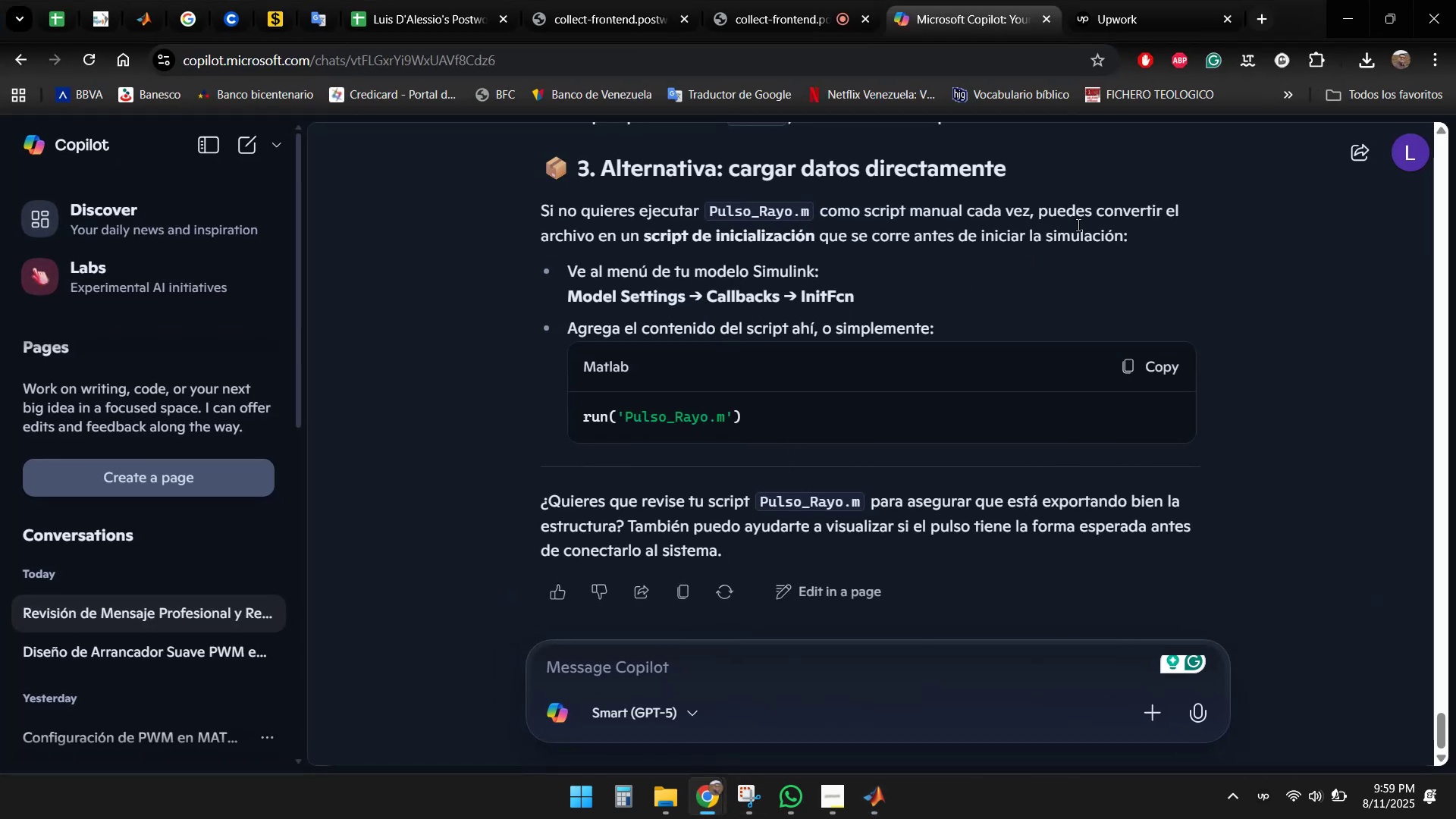 
left_click([1341, 14])
 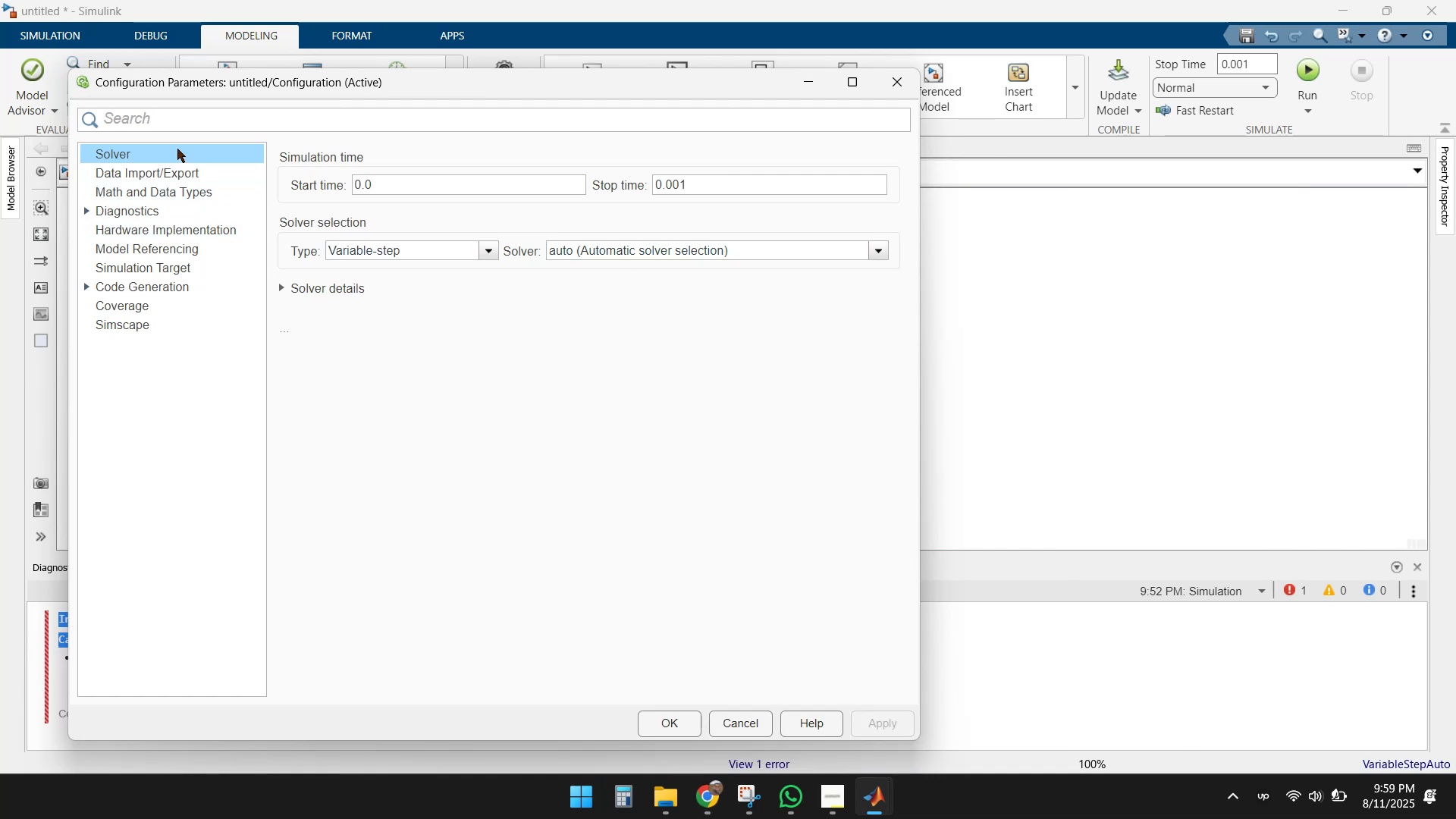 
left_click([192, 118])
 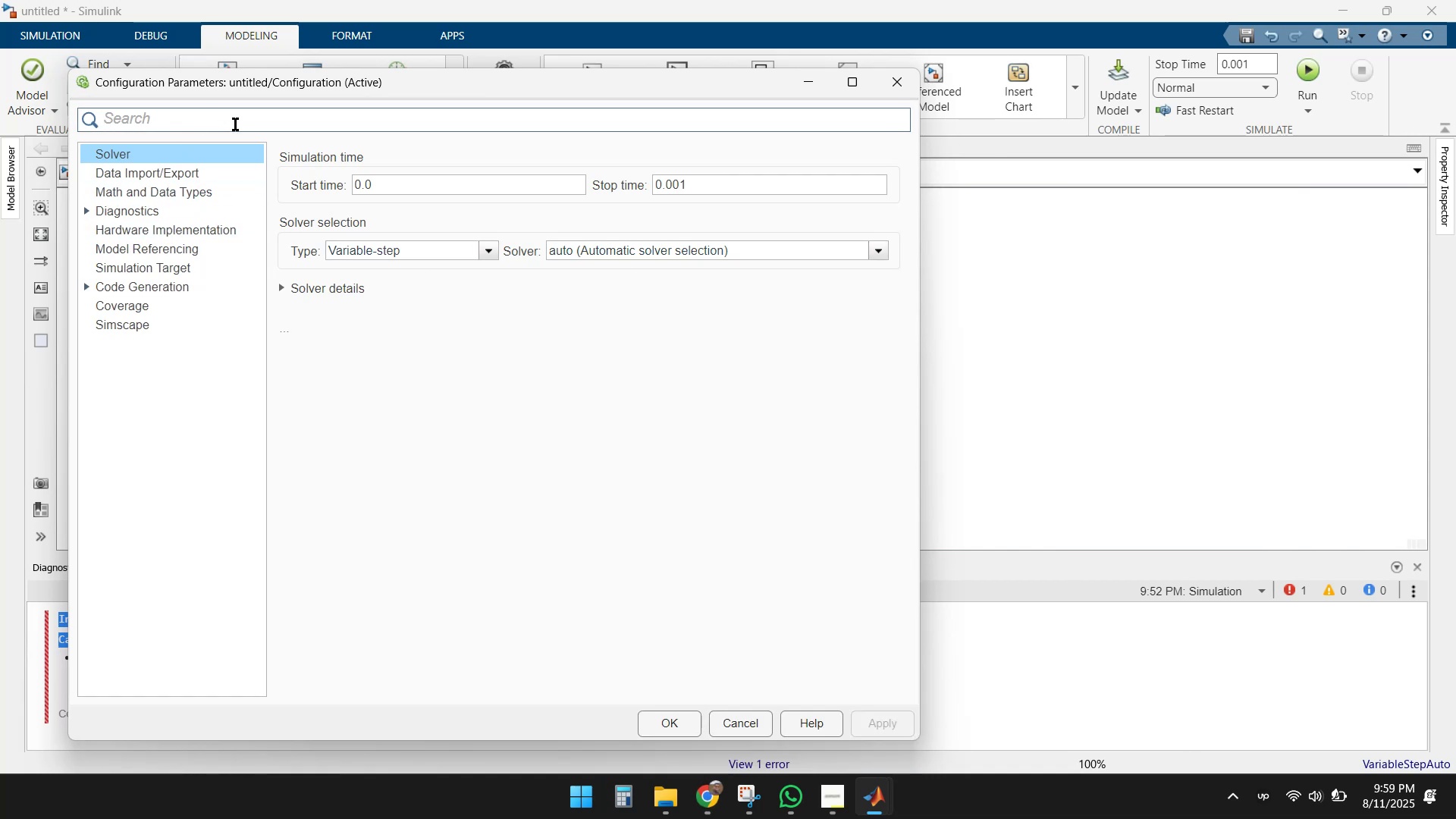 
type(Callbacks)
key(Backspace)
 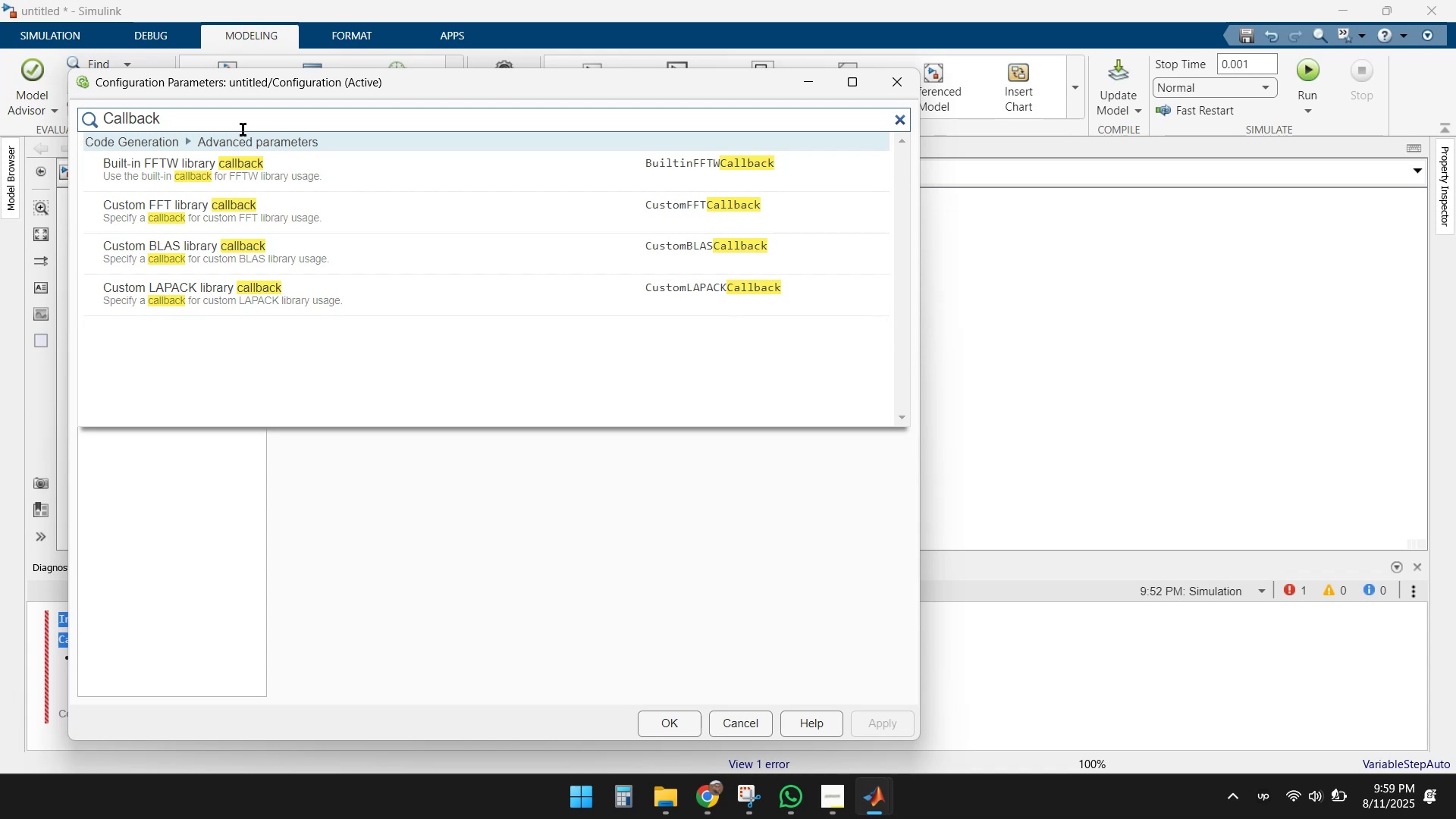 
key(Backspace)
 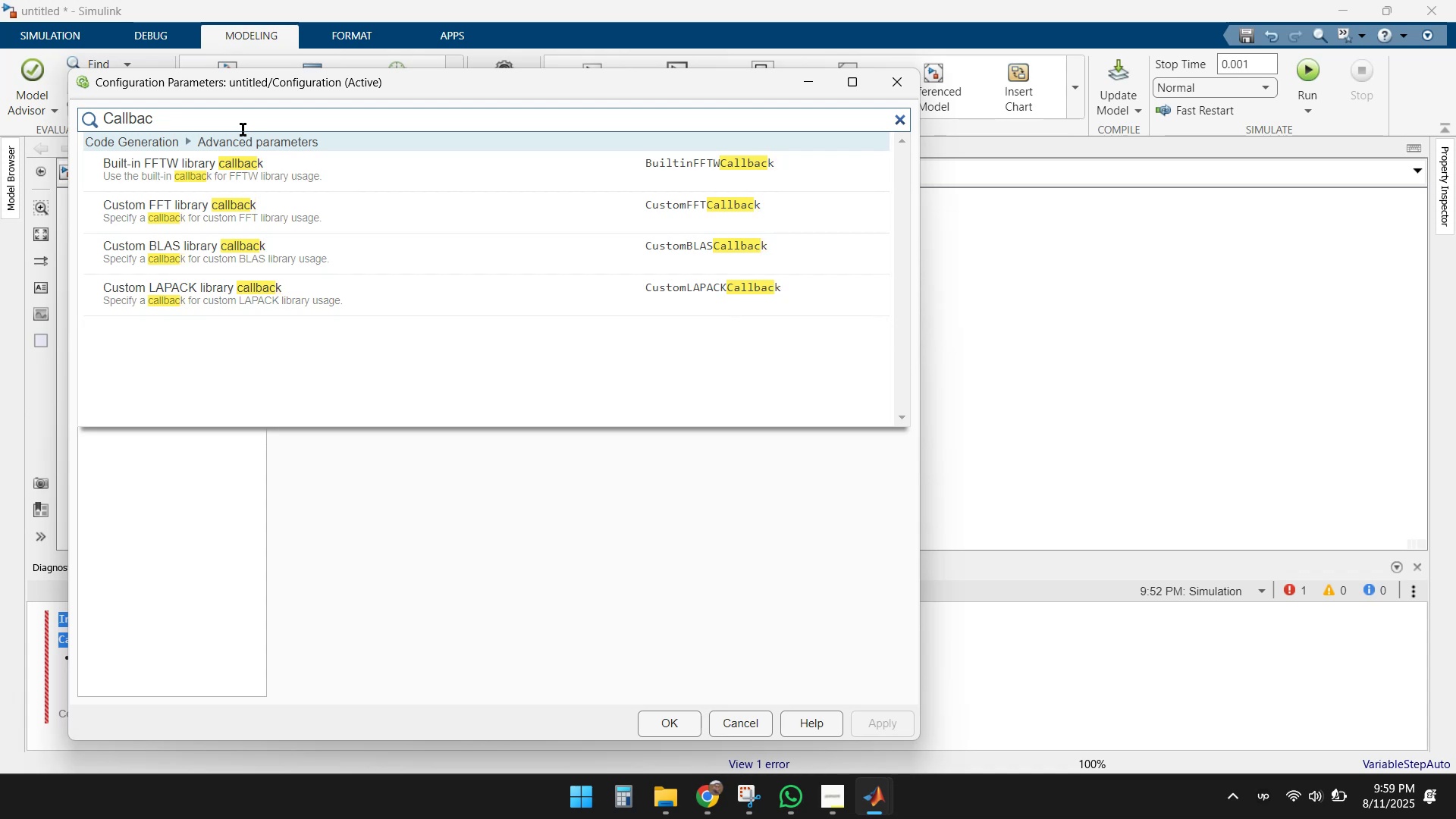 
key(Backspace)
 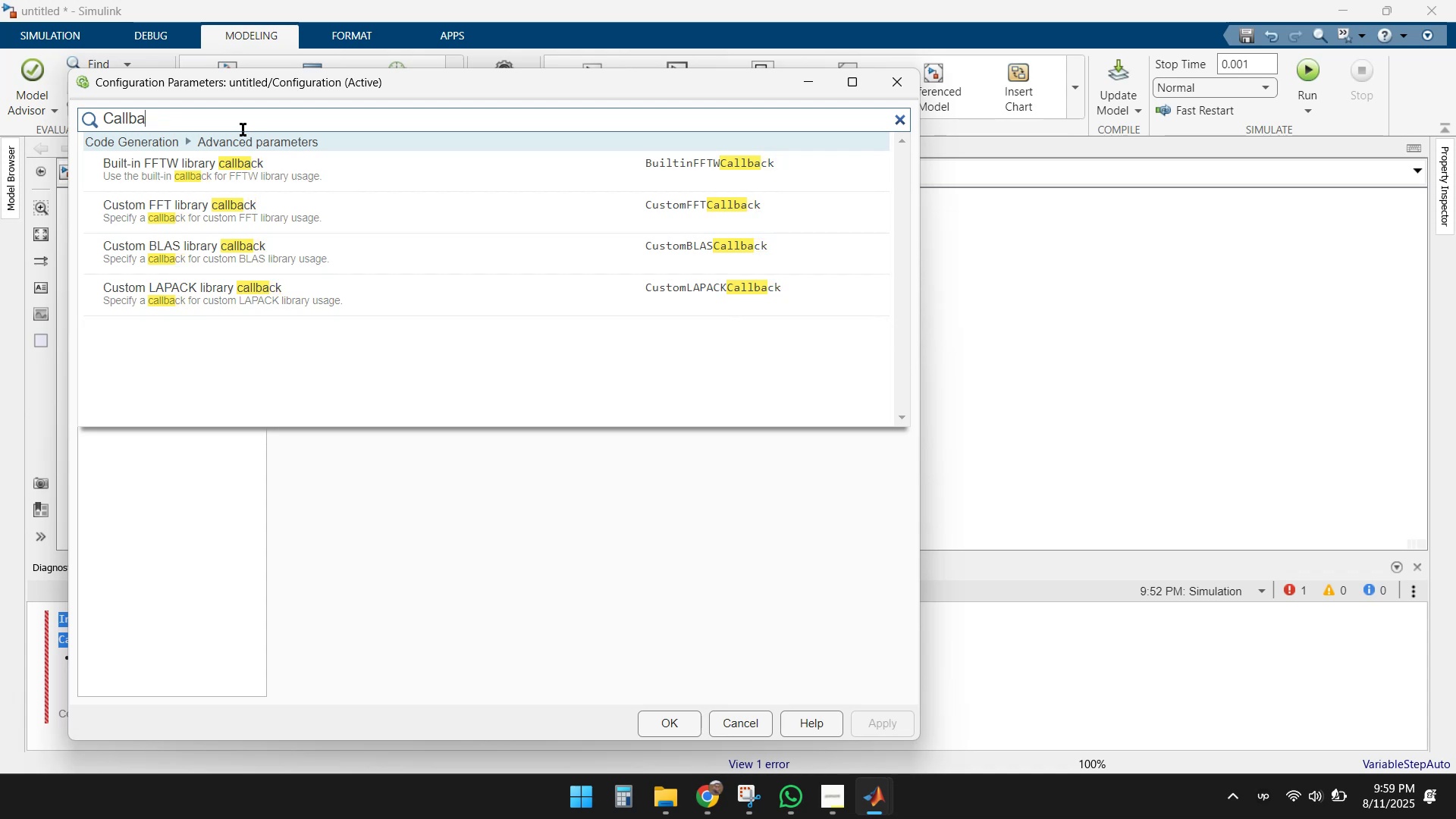 
key(Backspace)
 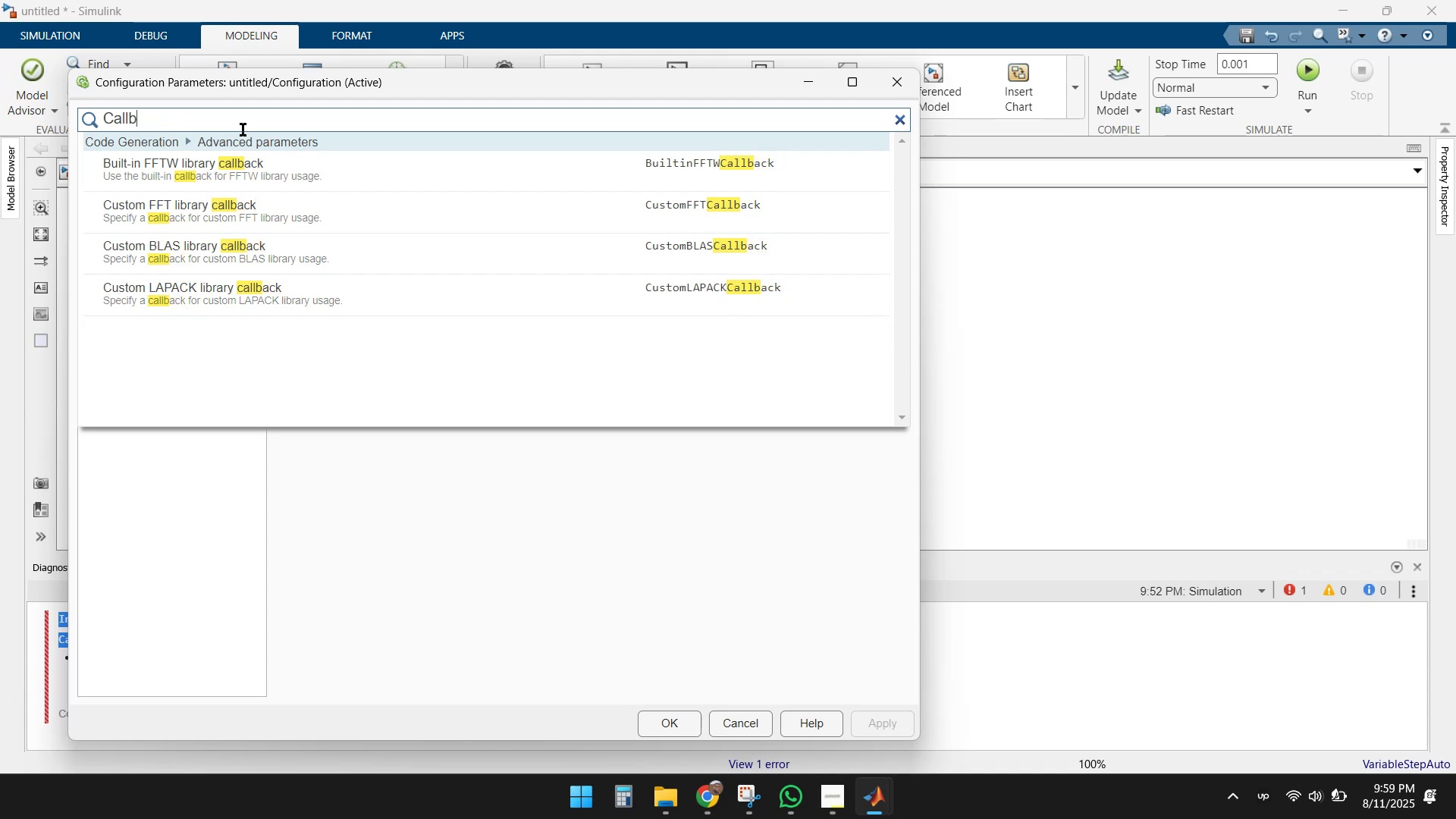 
key(Backspace)
 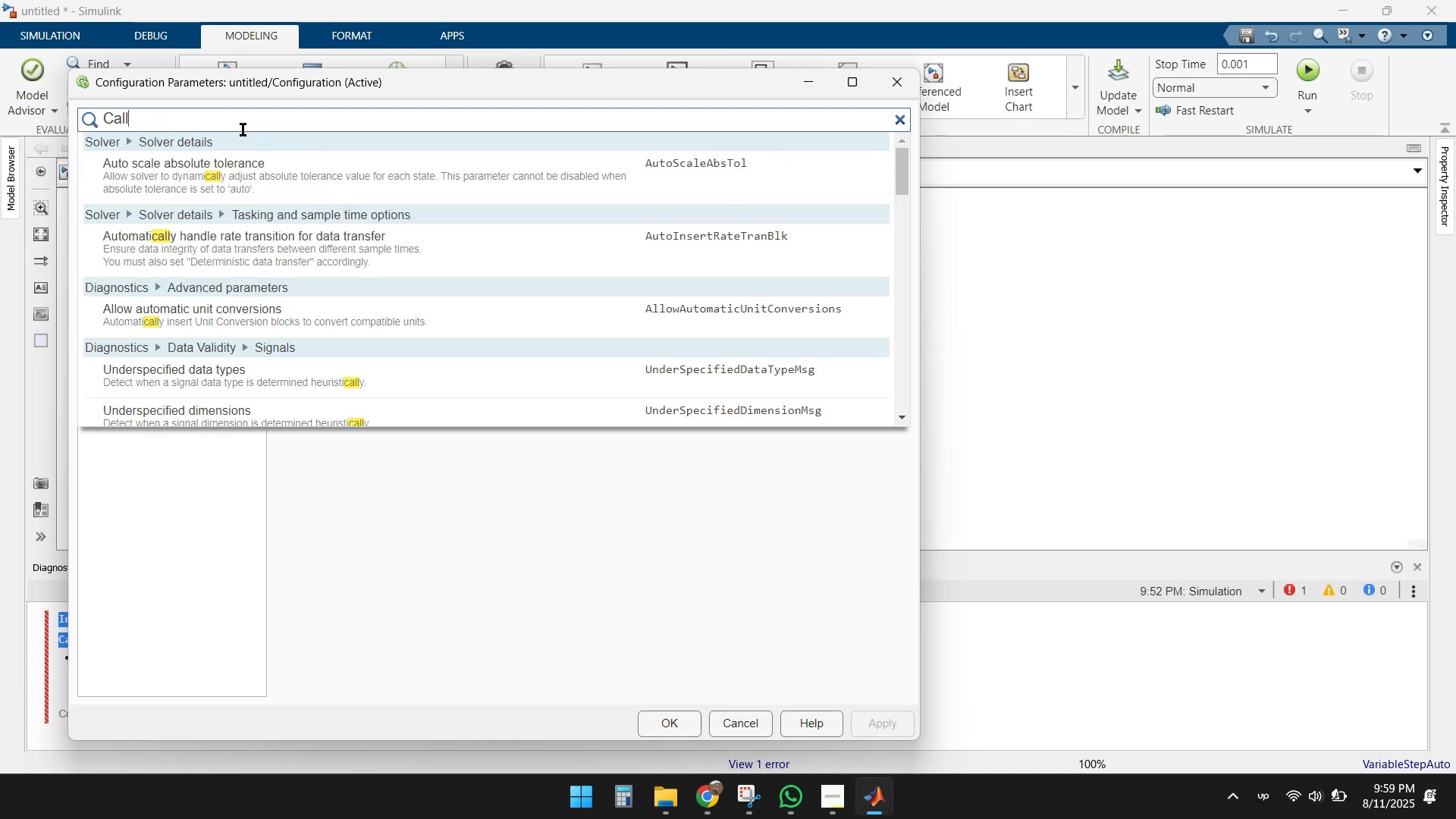 
key(Backspace)
 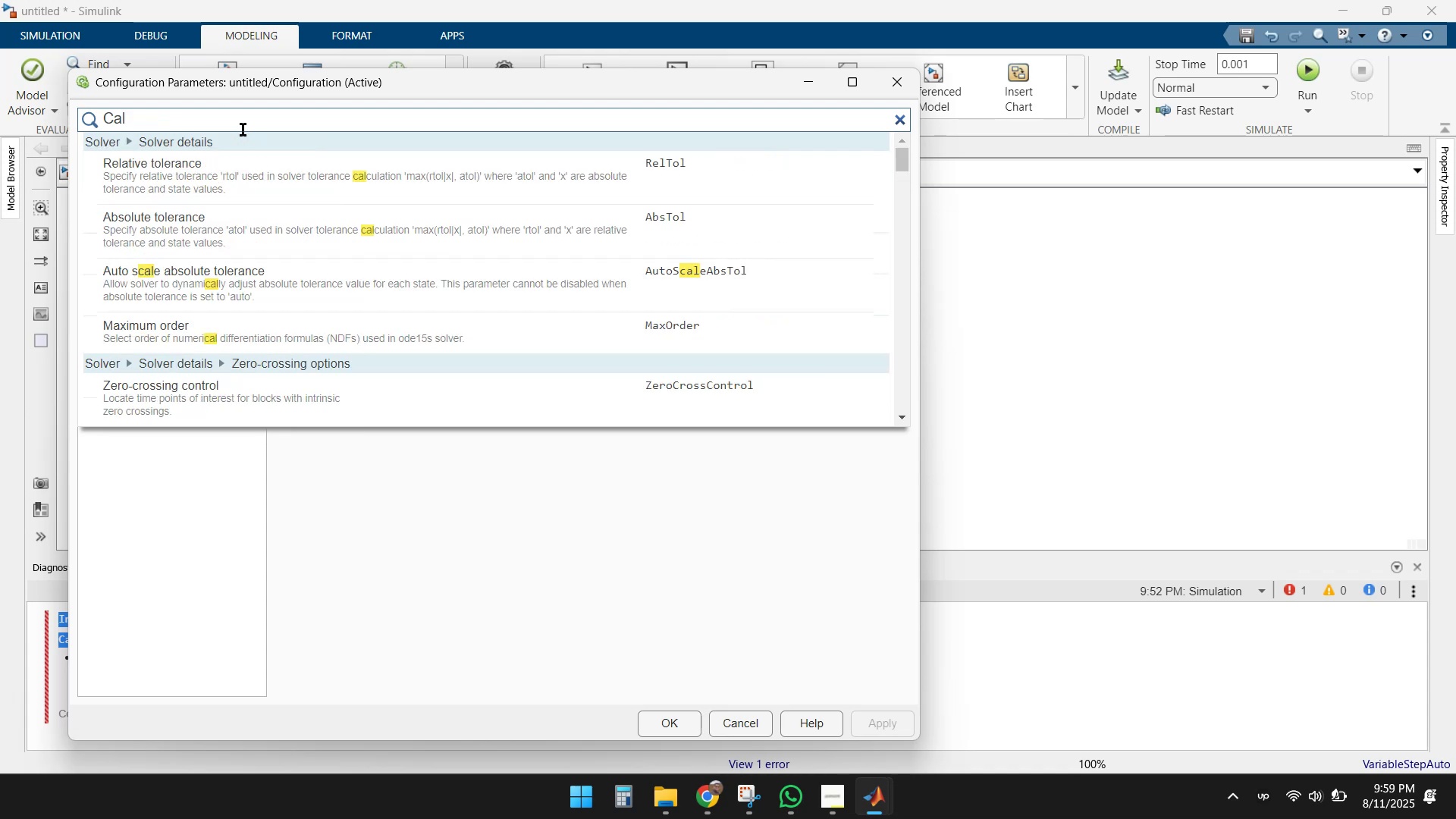 
key(Backspace)
 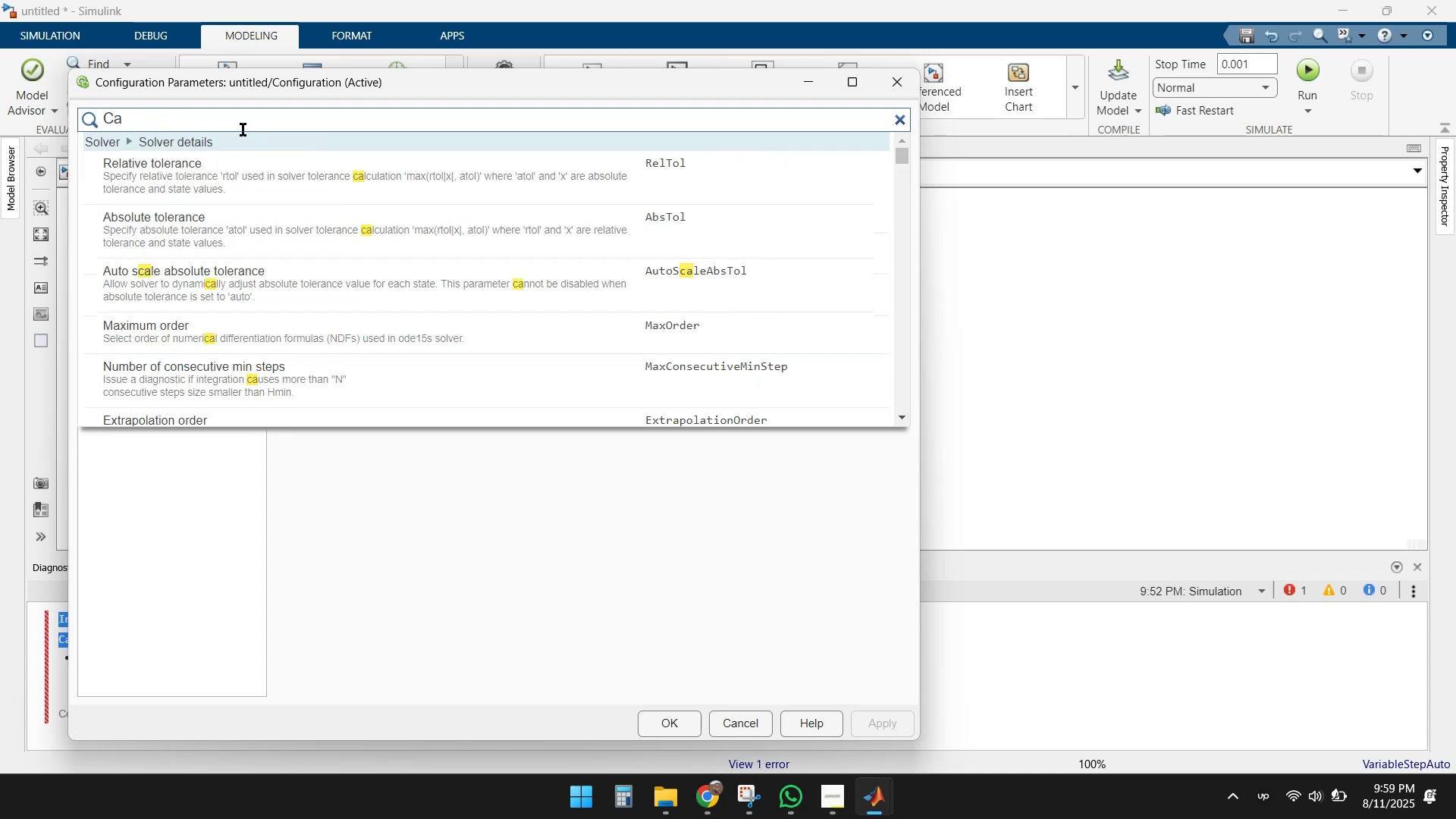 
key(Backspace)
 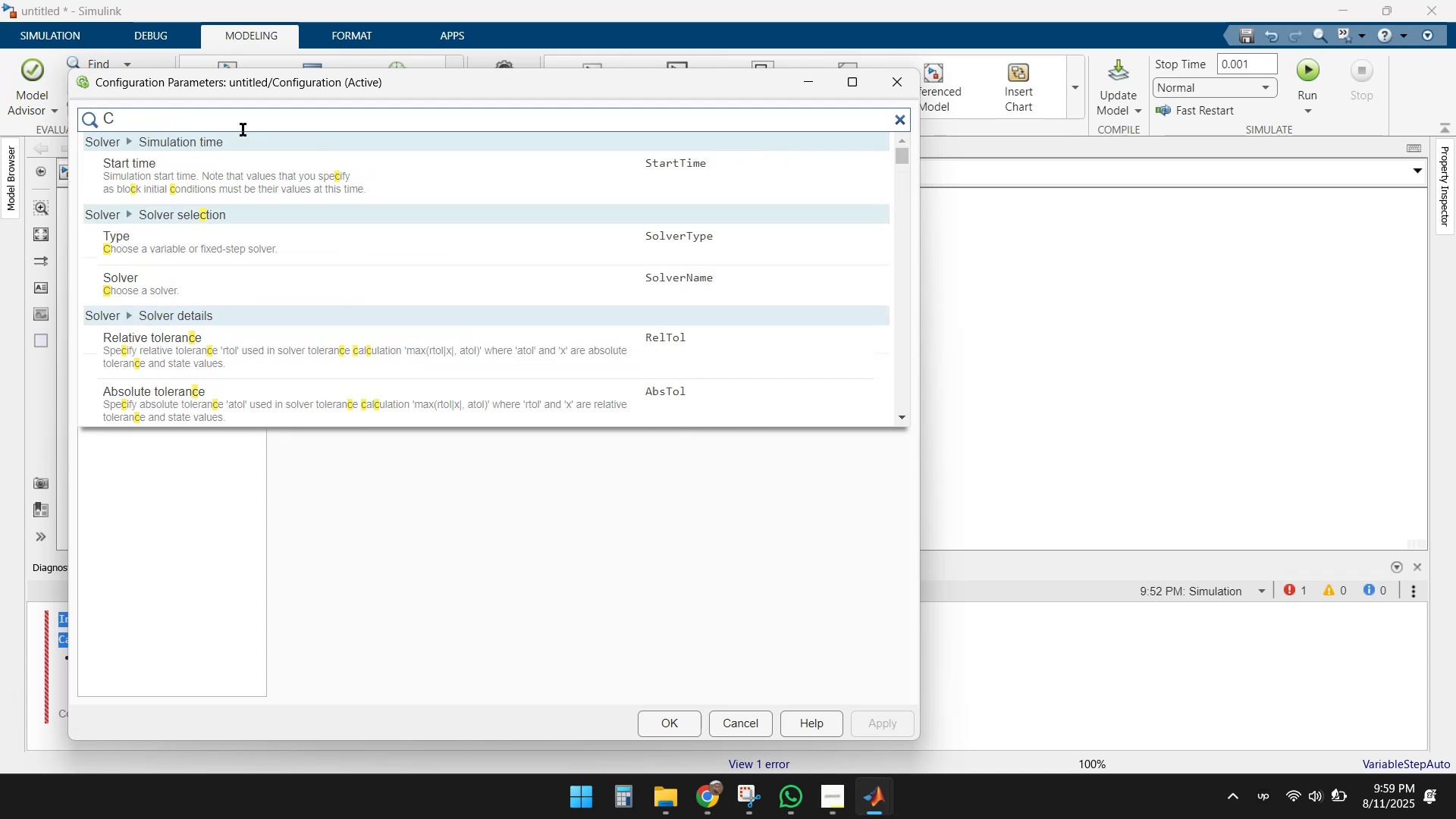 
key(Backspace)
 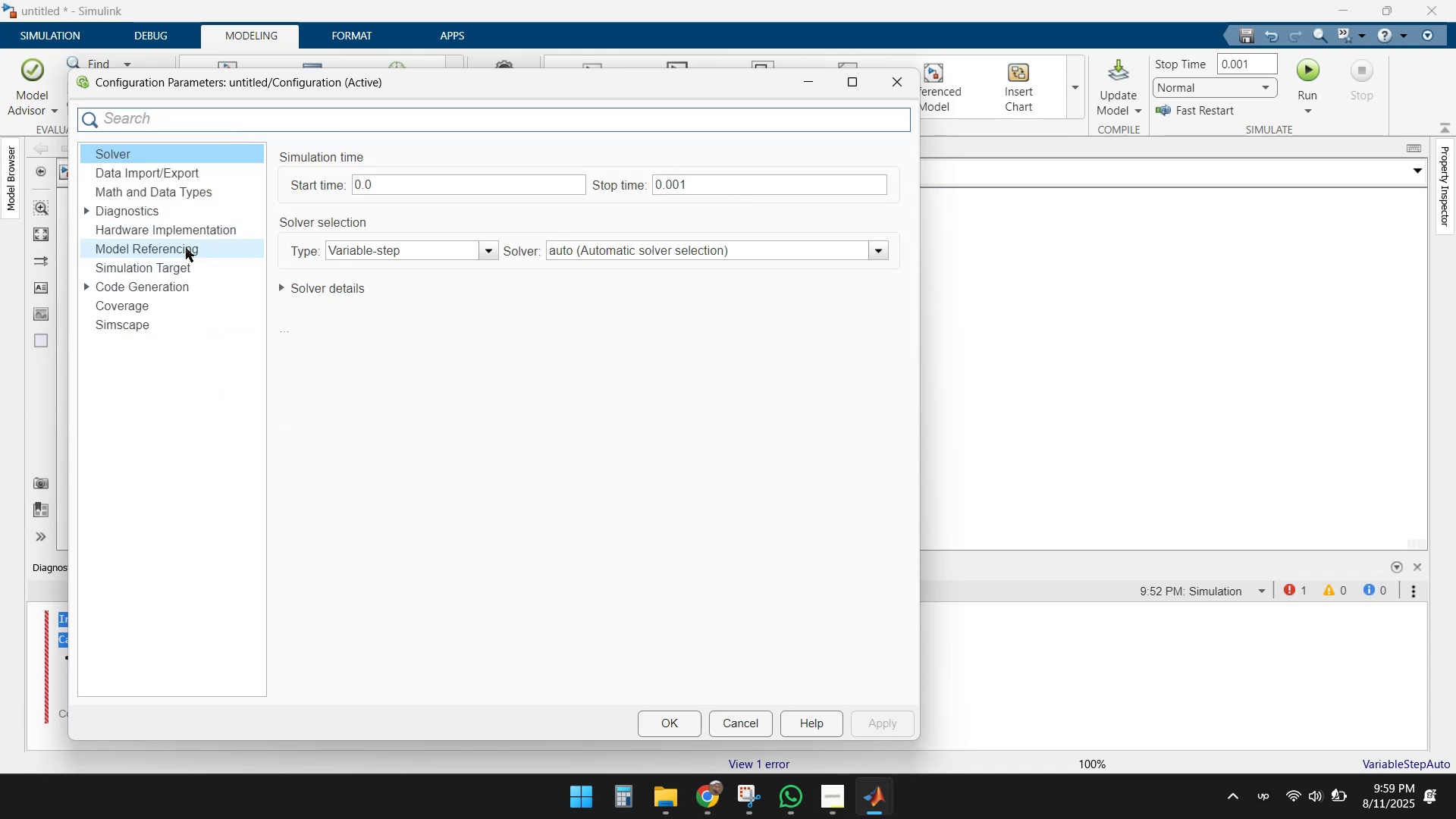 
left_click([86, 205])
 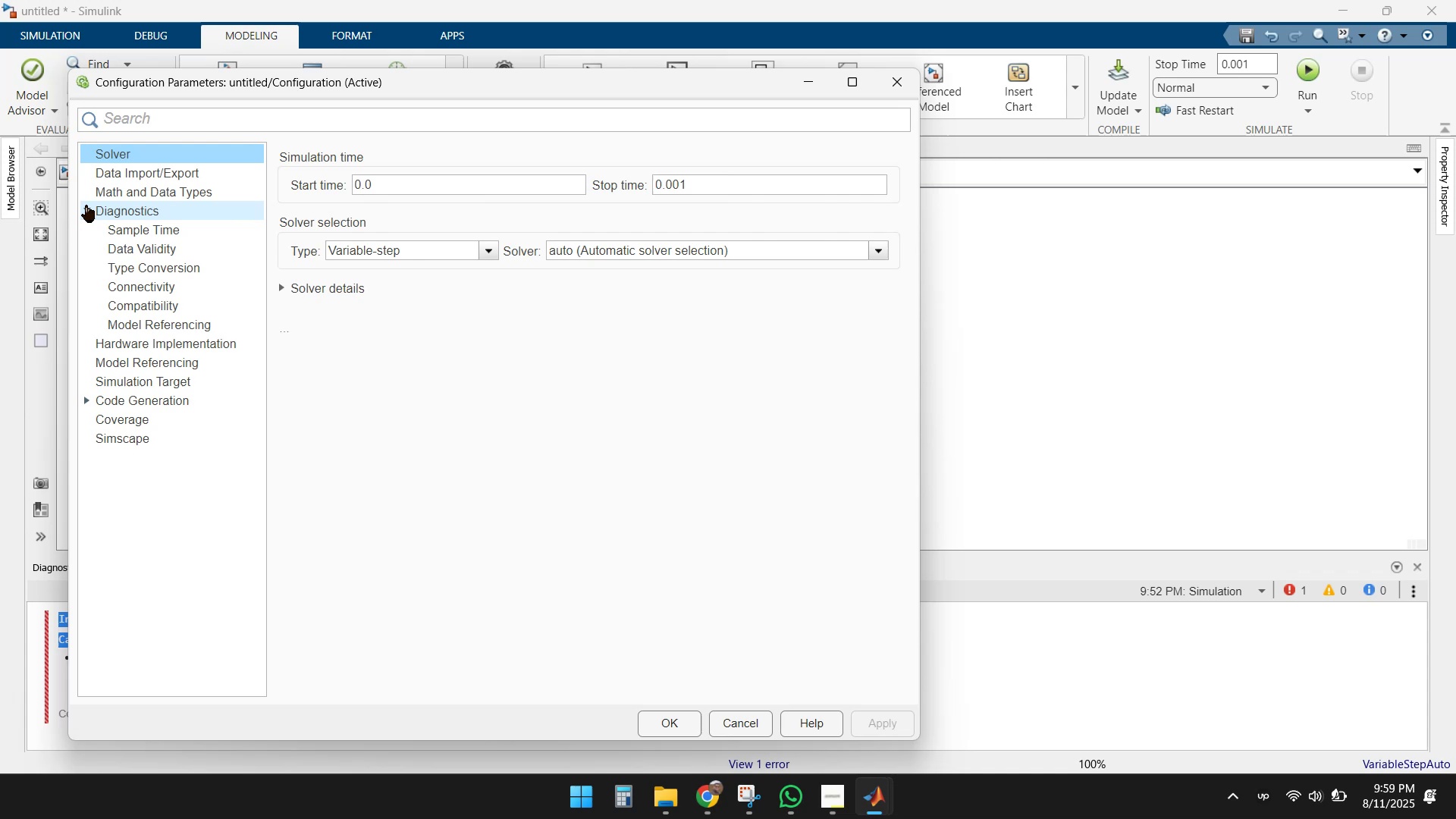 
left_click([86, 205])
 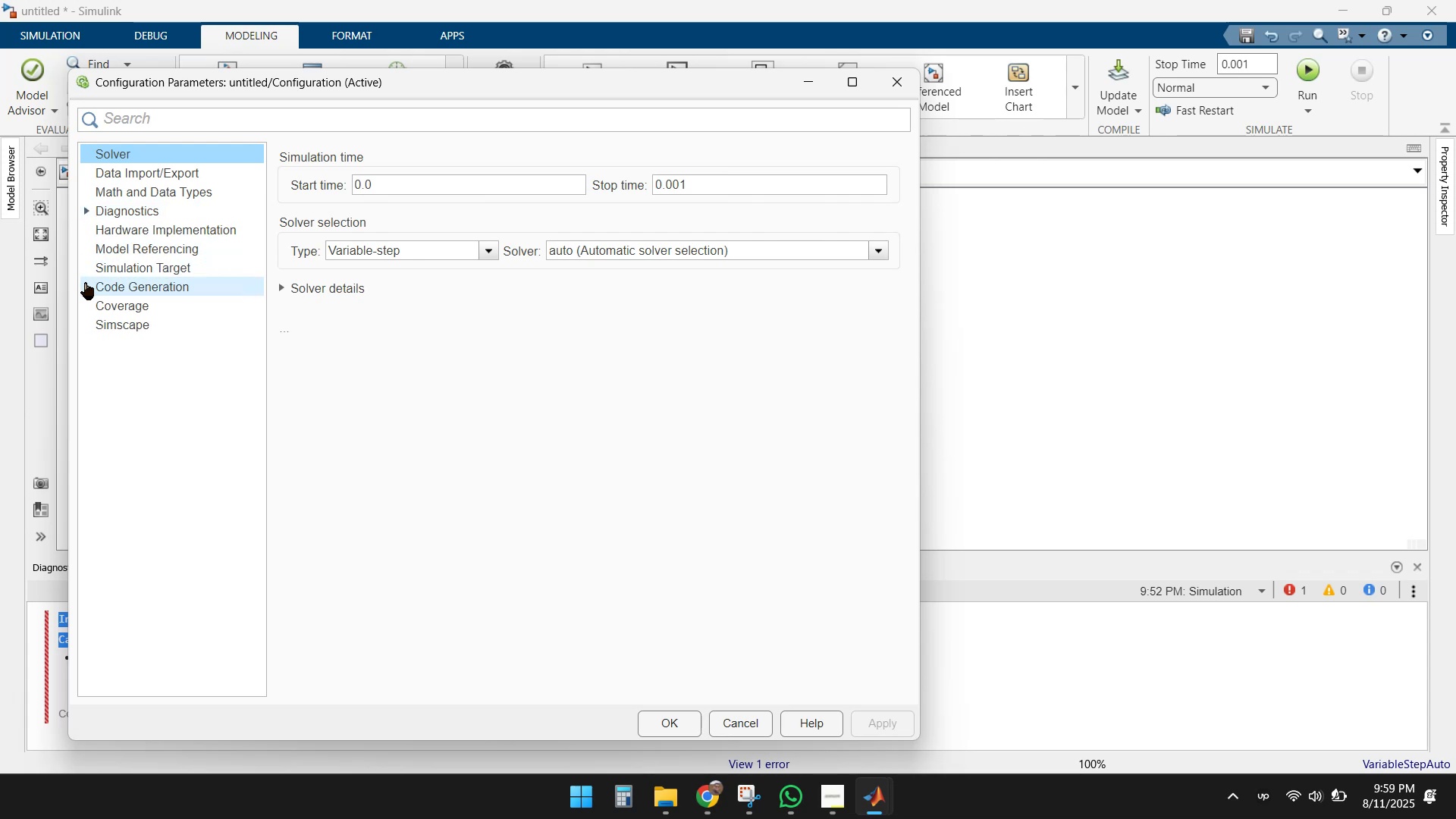 
left_click([85, 285])
 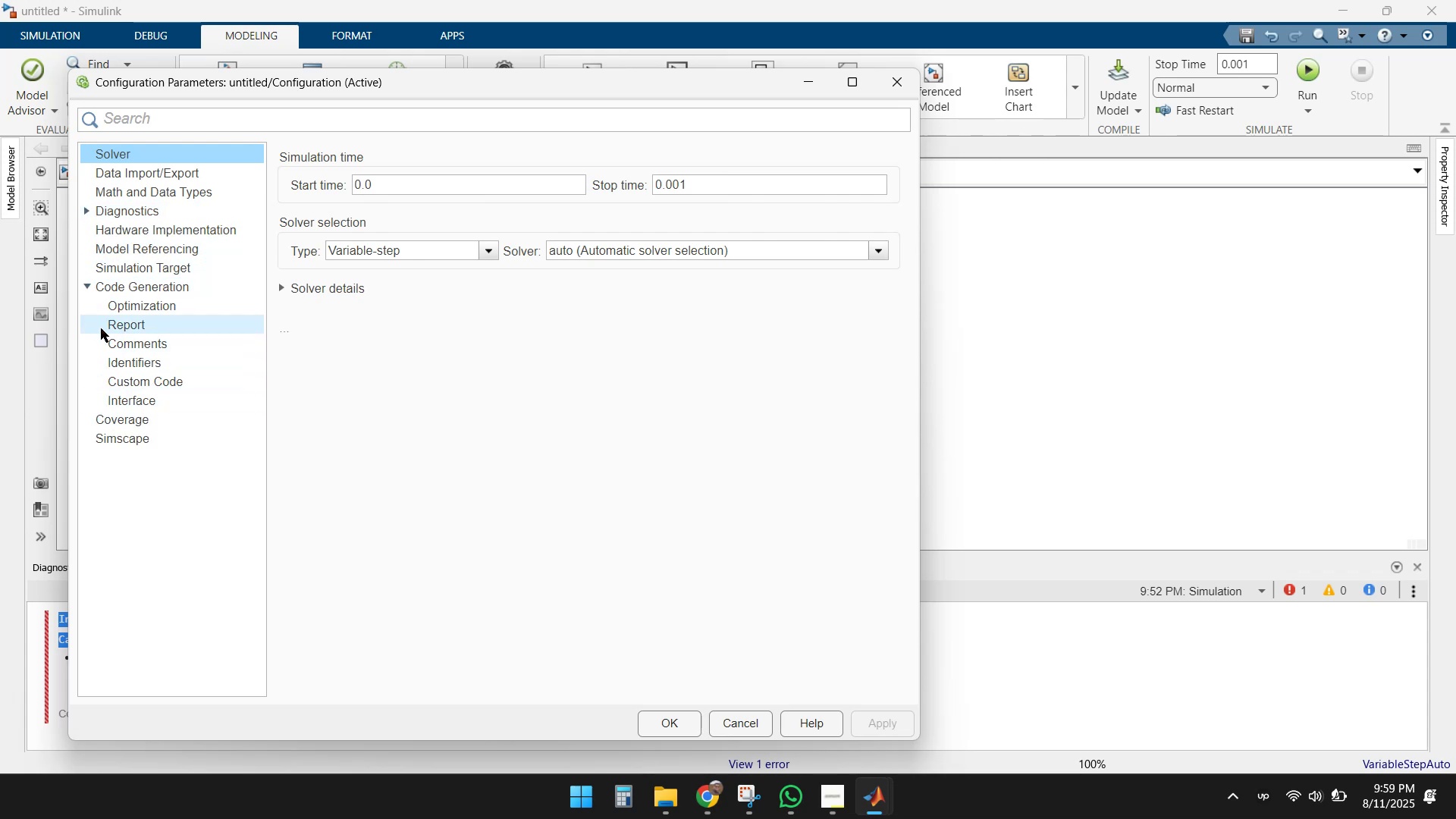 
left_click([89, 285])
 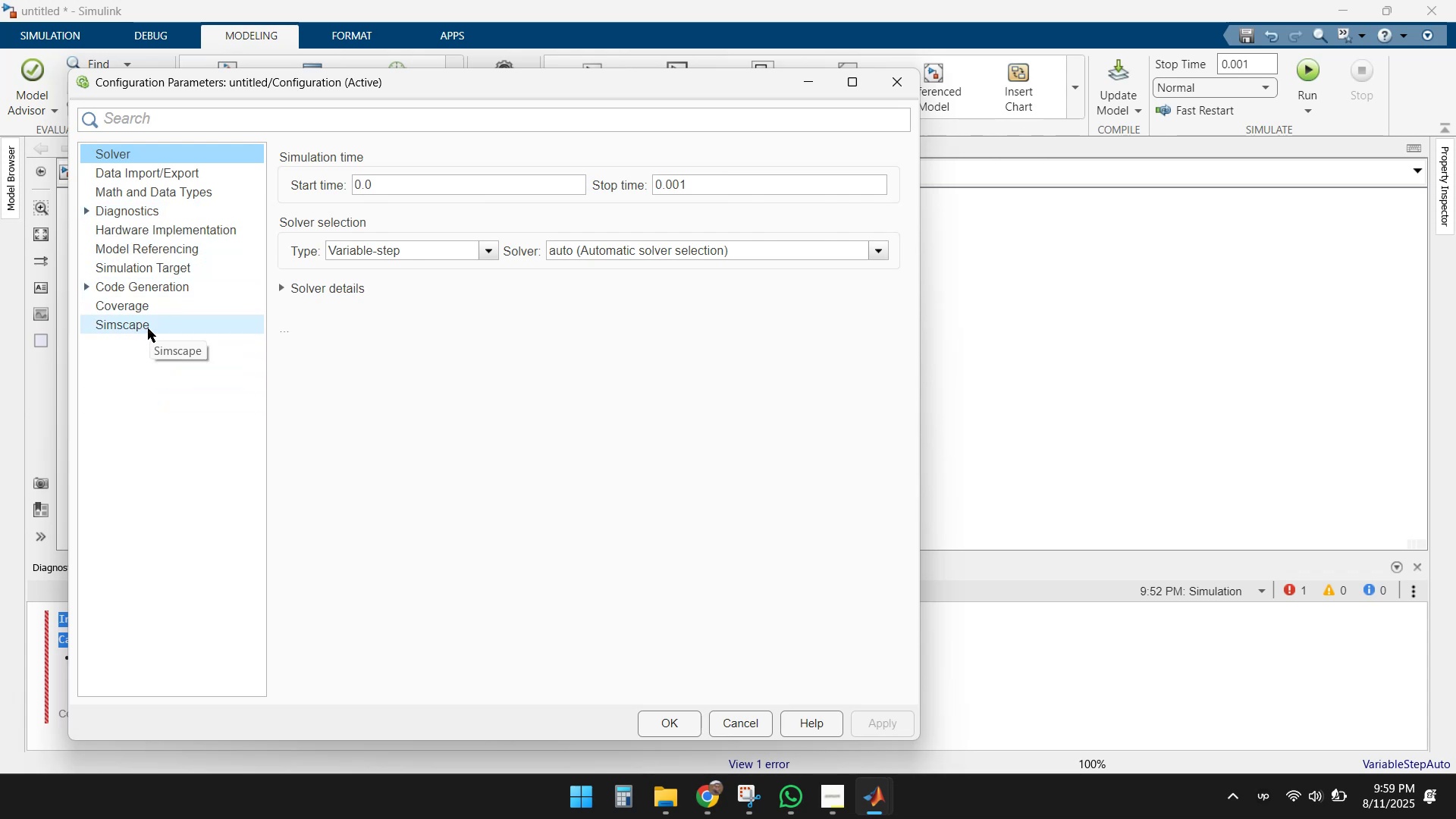 
left_click([148, 328])
 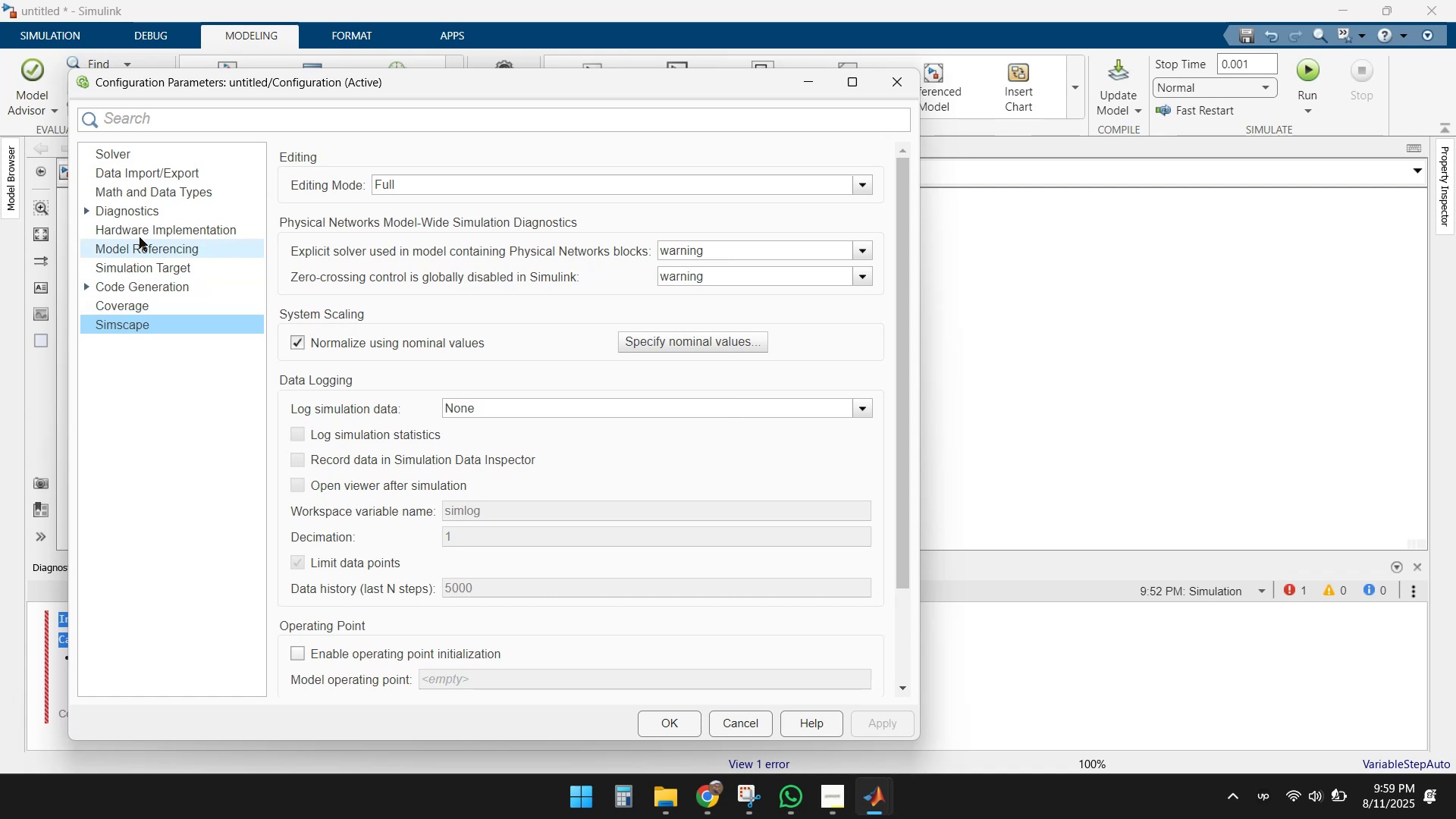 
left_click([127, 158])
 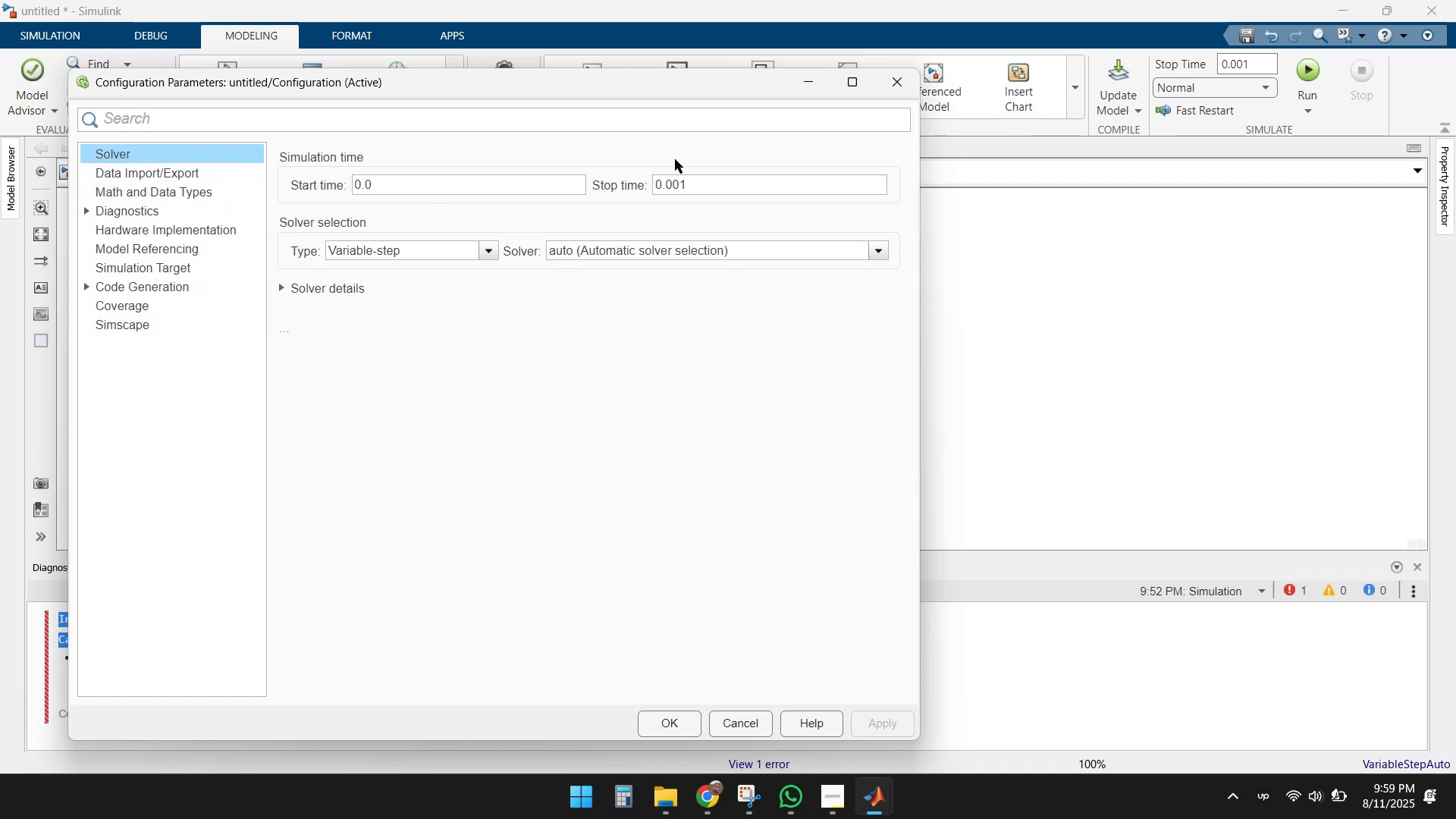 
left_click([900, 89])
 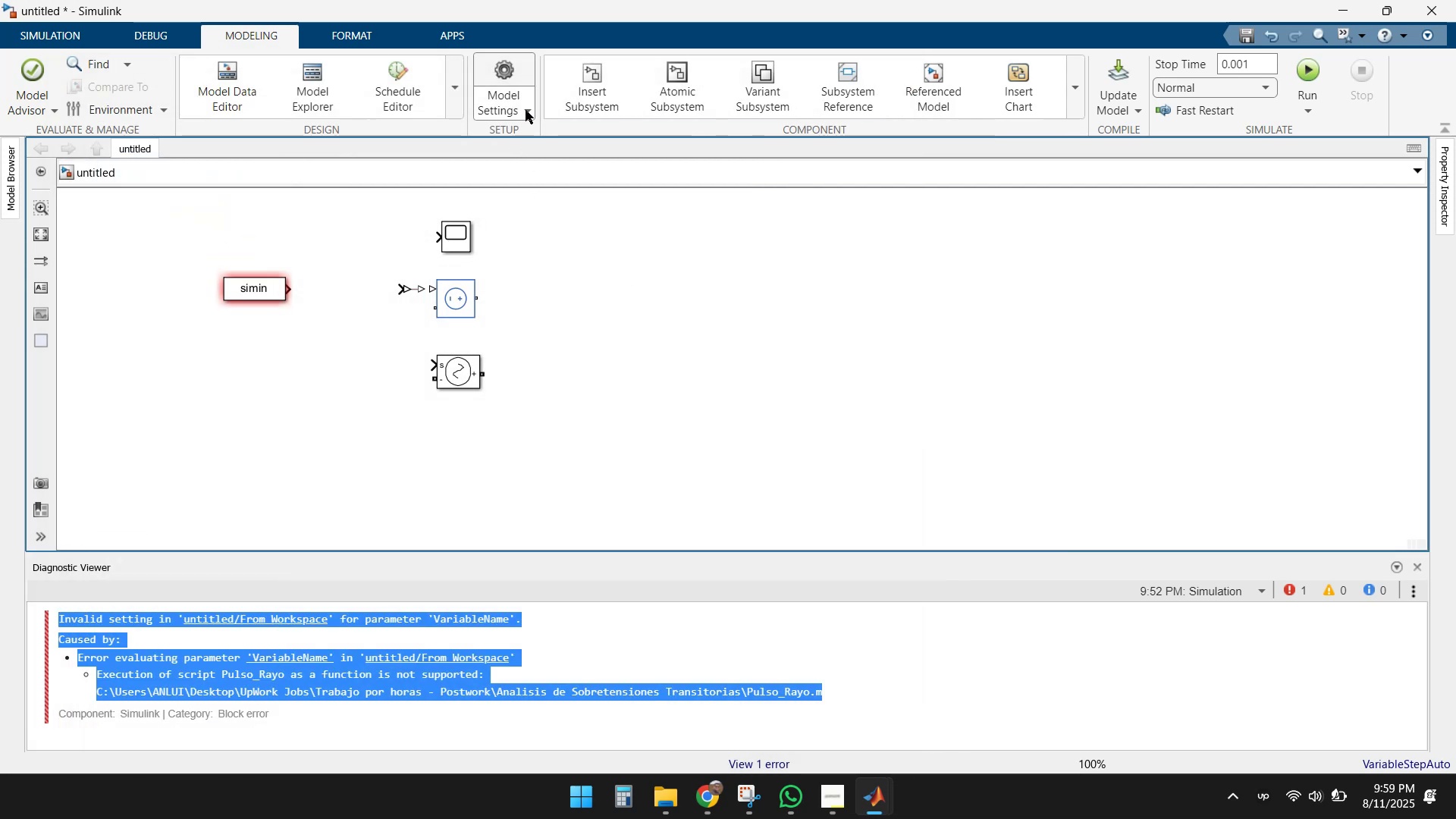 
left_click([526, 110])
 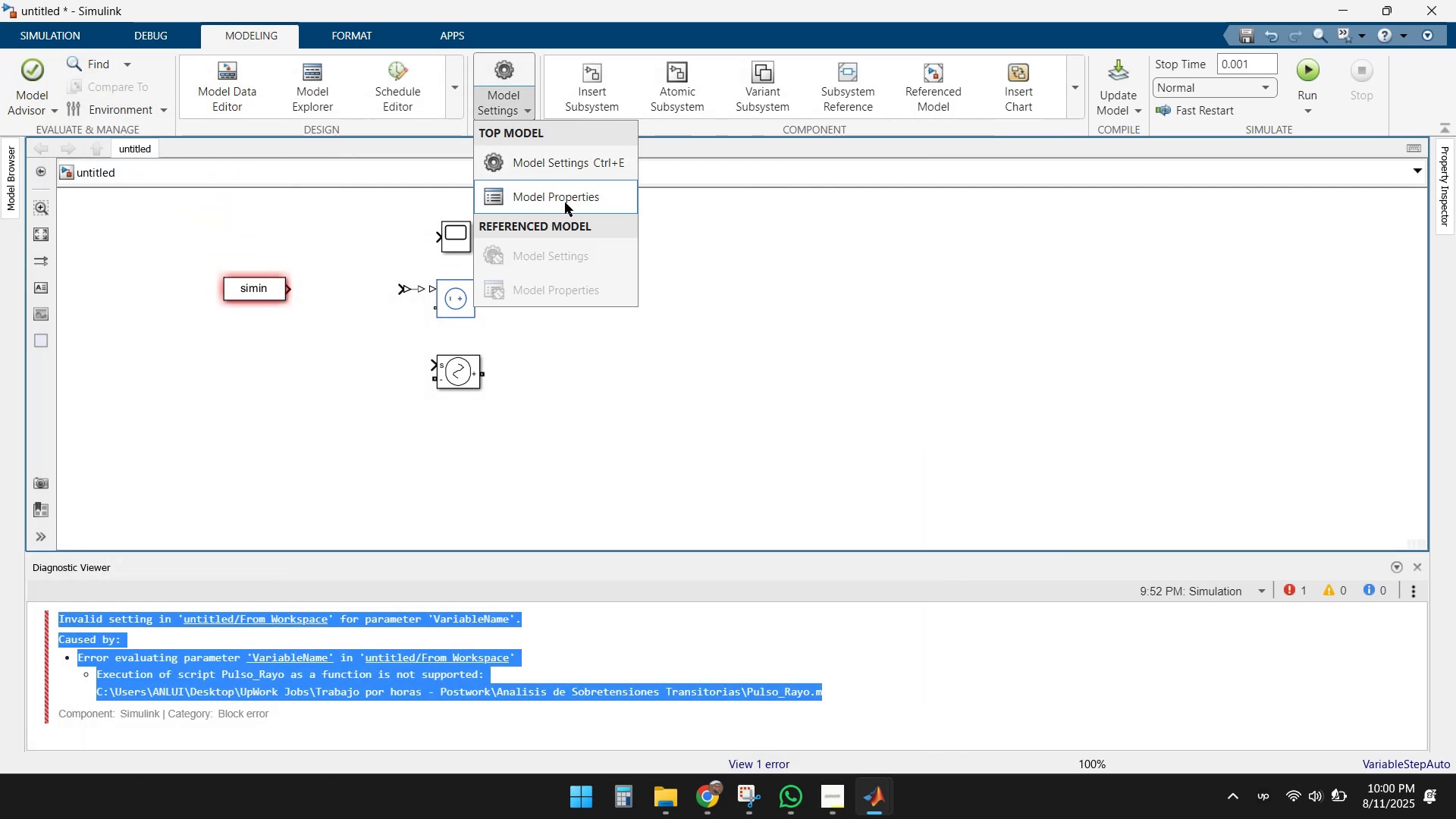 
left_click([565, 202])
 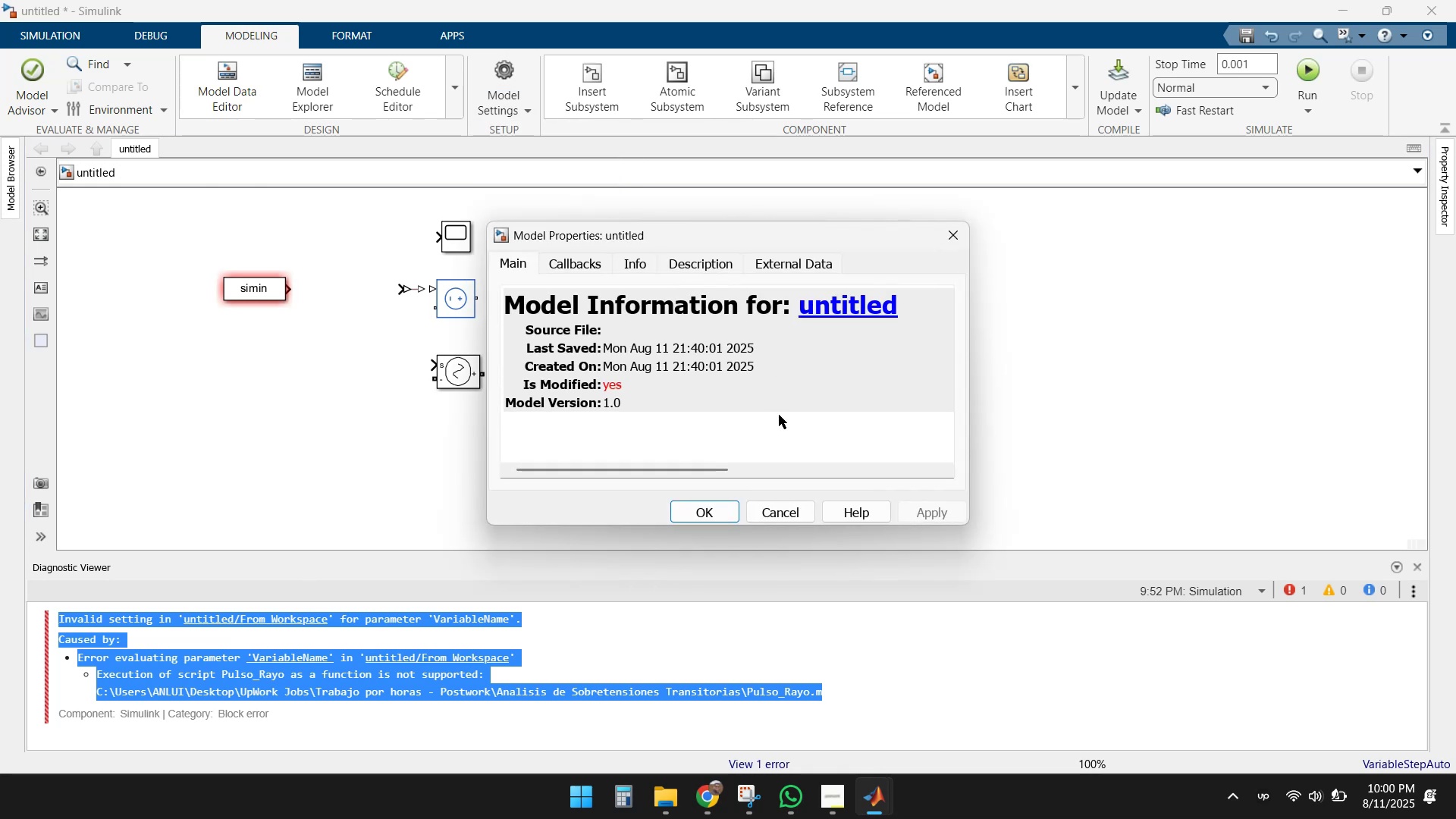 
left_click([574, 263])
 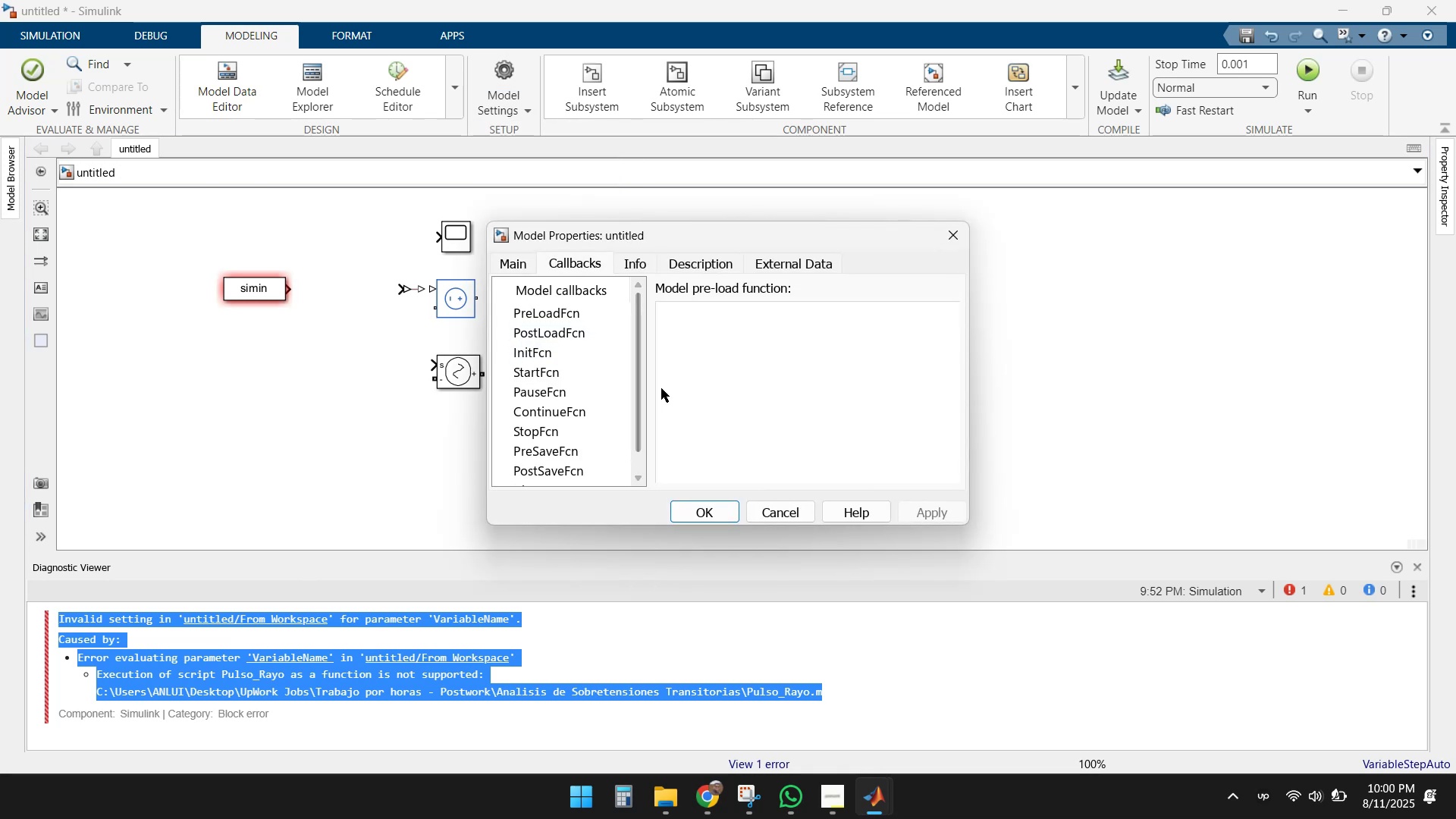 
left_click([554, 357])
 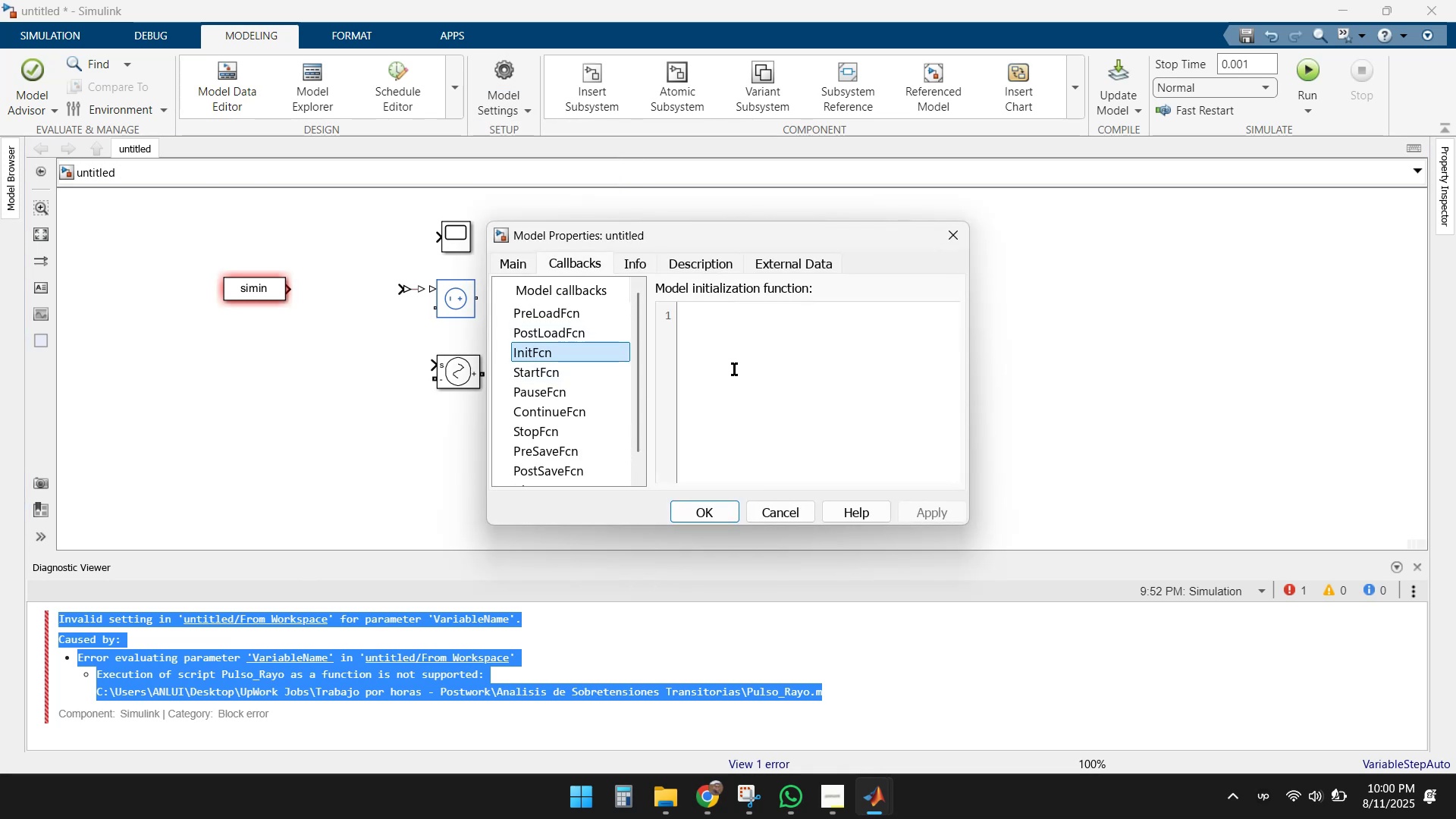 
left_click([734, 369])
 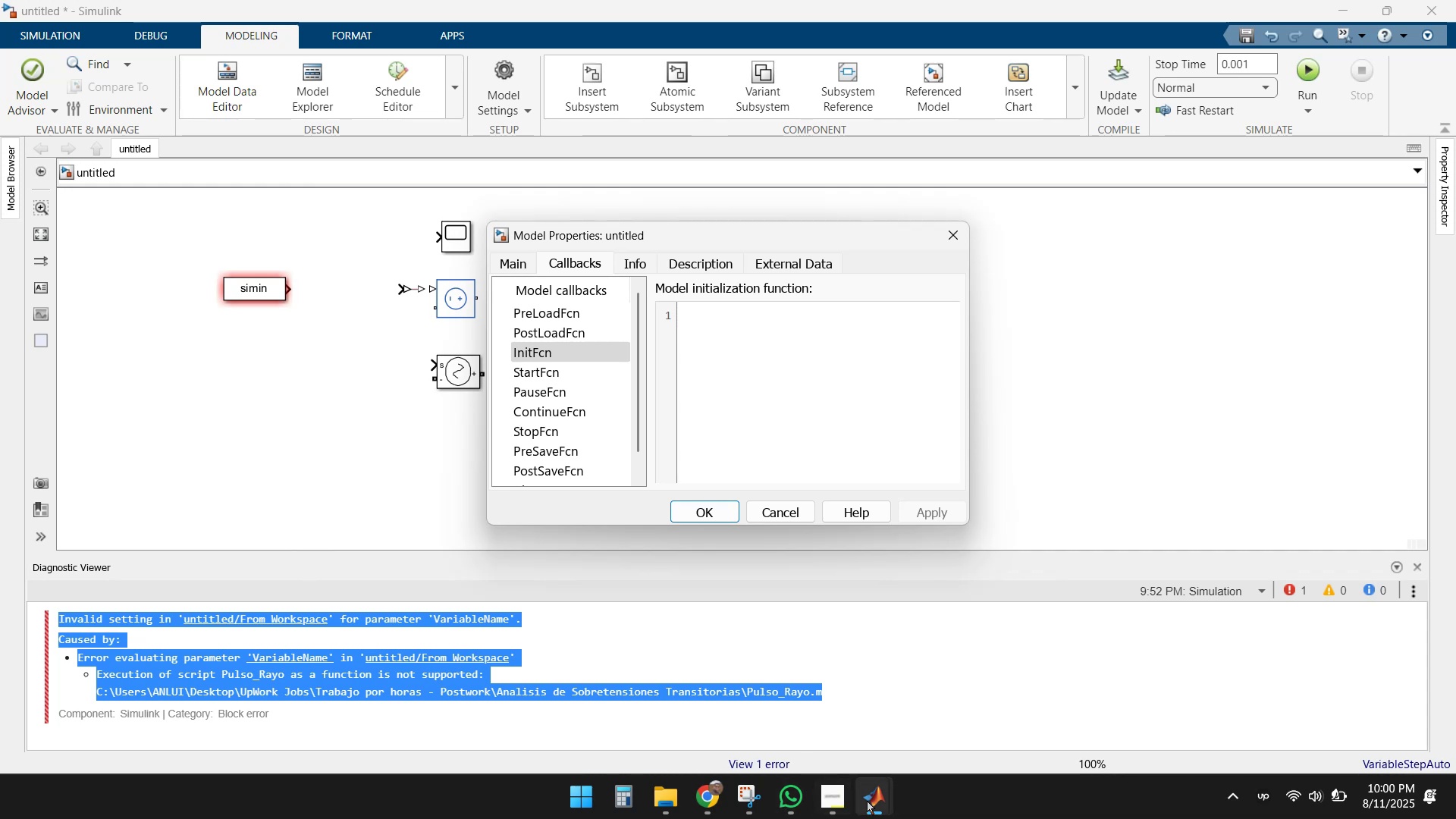 
key(Control+V)
 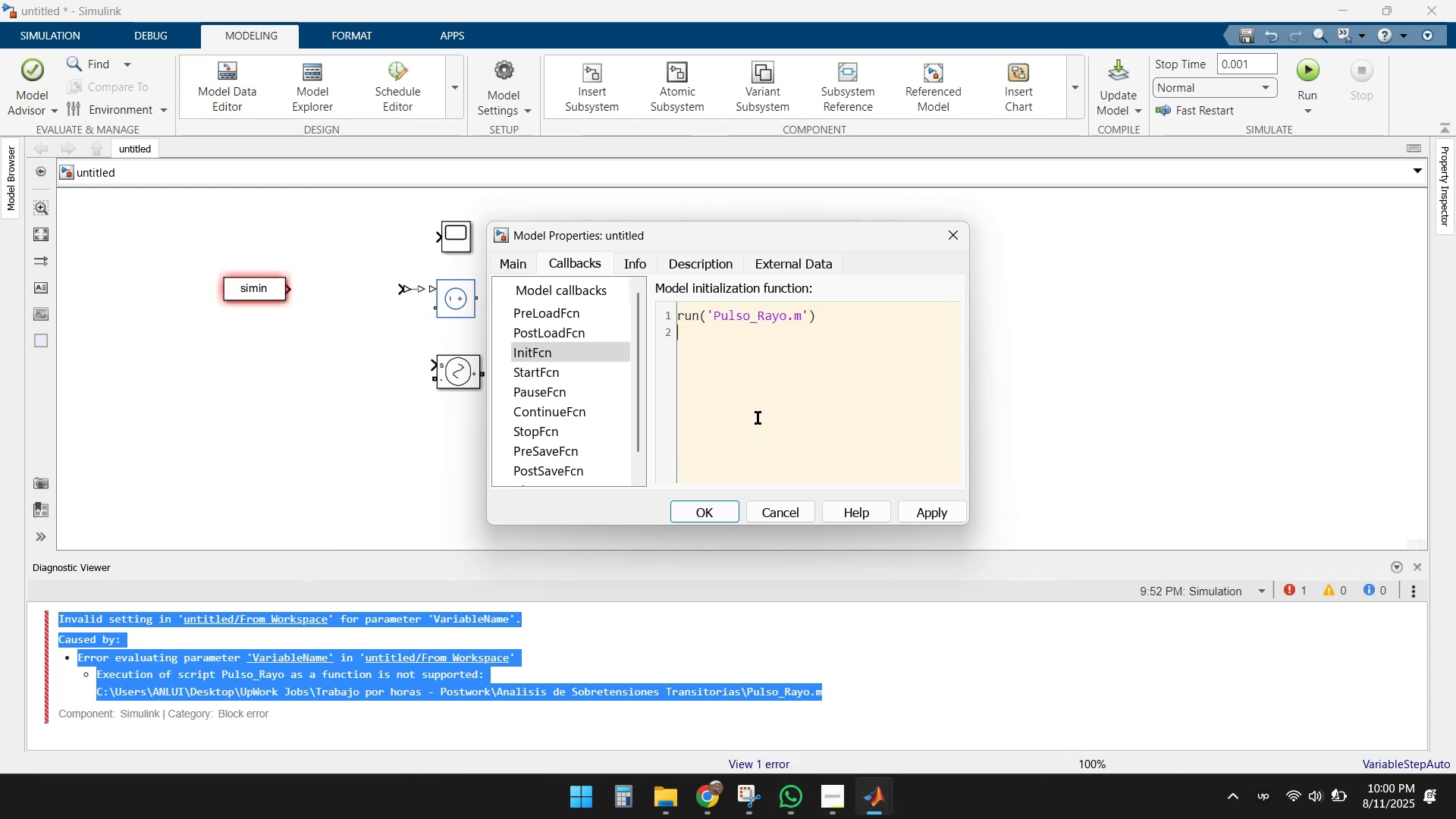 
key(Backspace)
 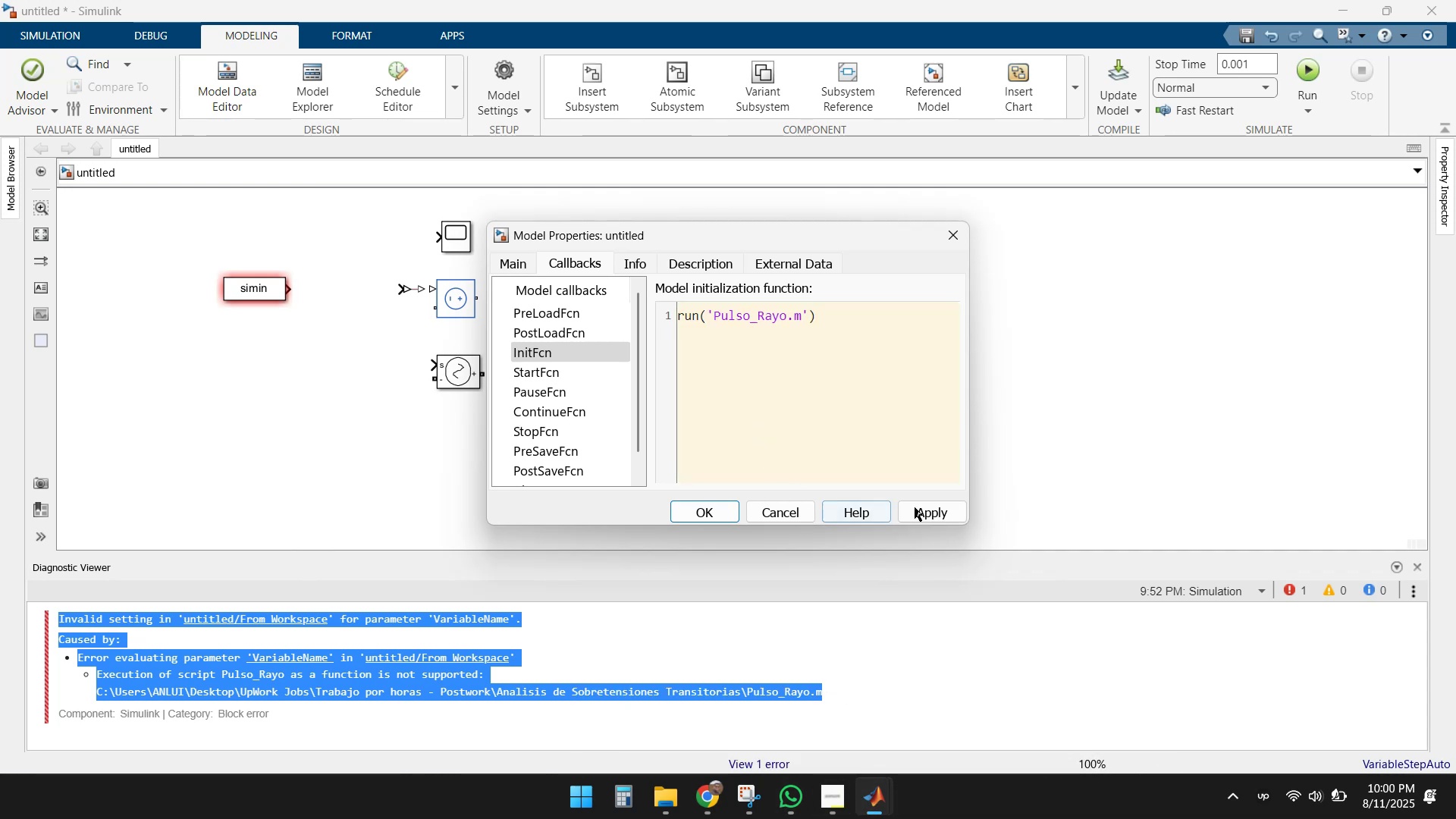 
left_click([924, 507])
 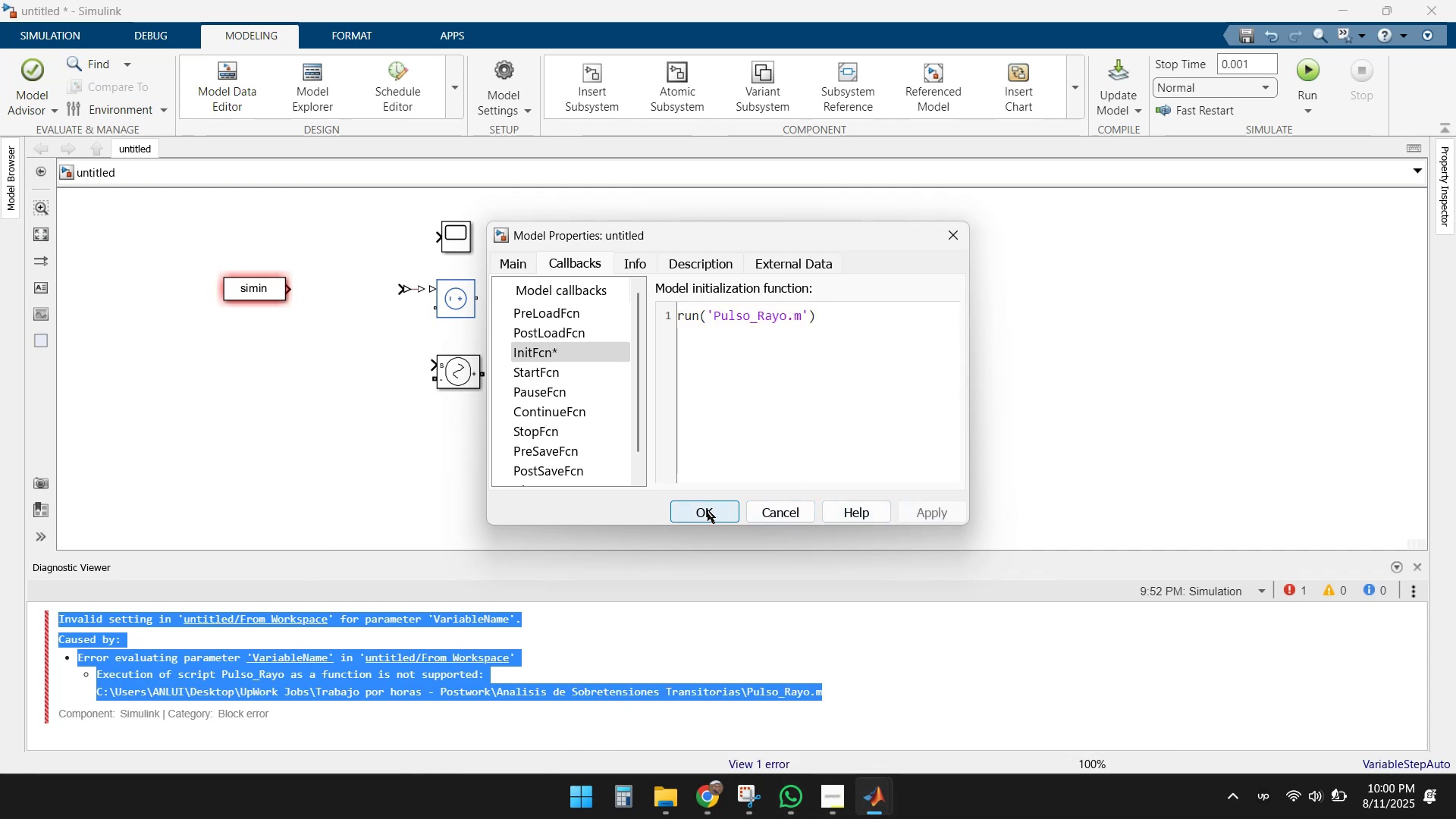 
left_click([705, 510])
 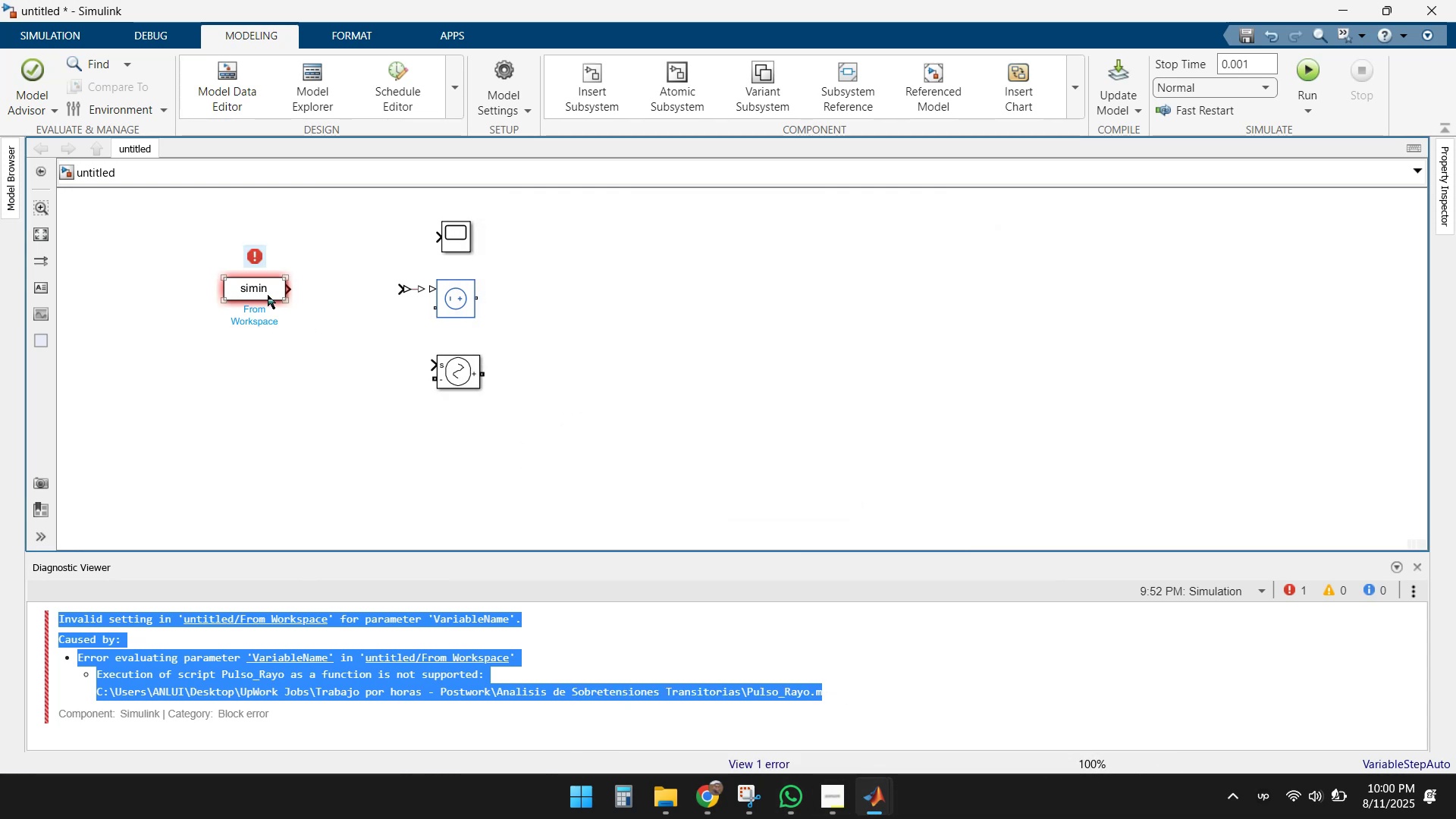 
double_click([271, 292])
 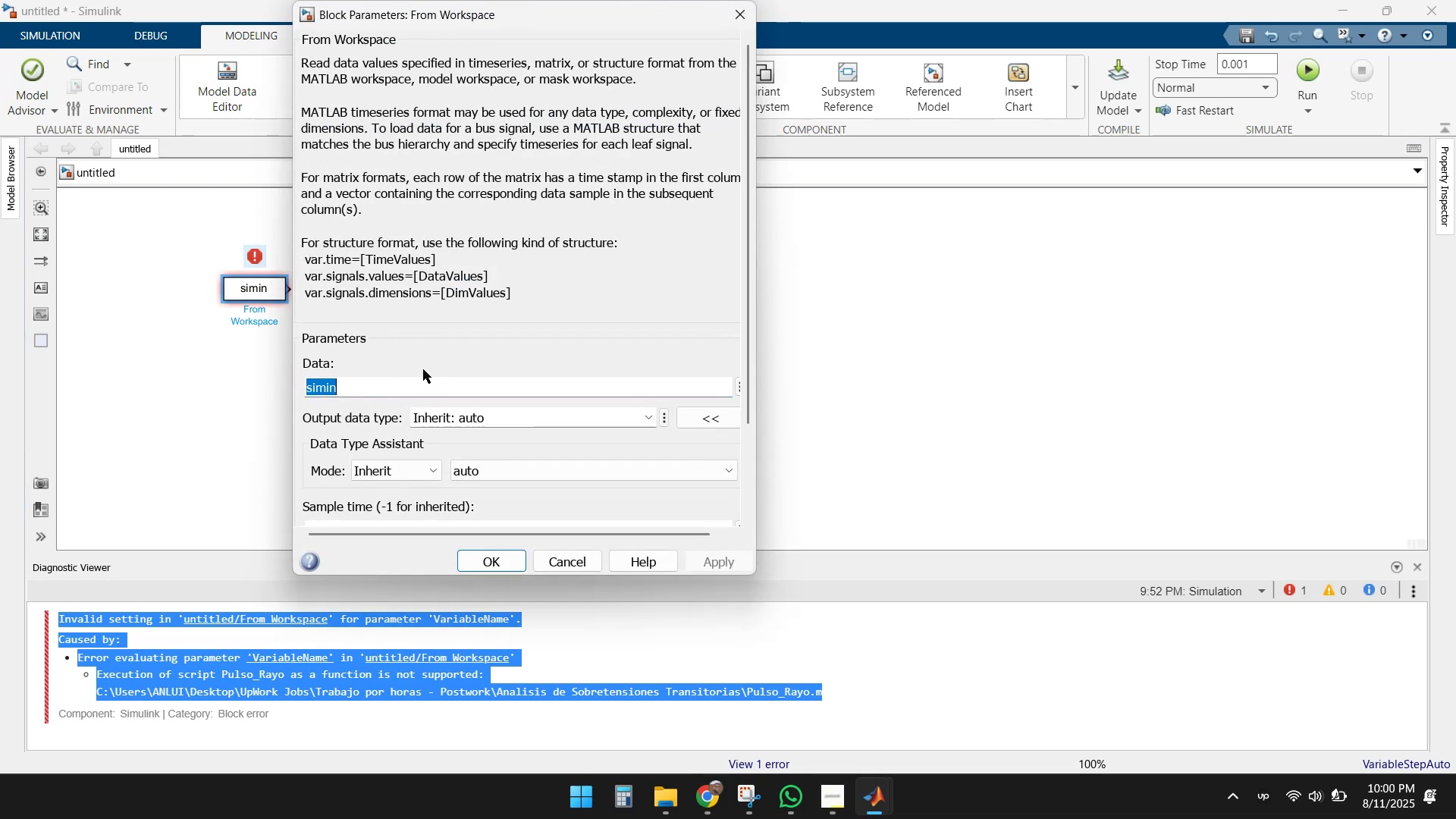 
type(pulso_rayo)
 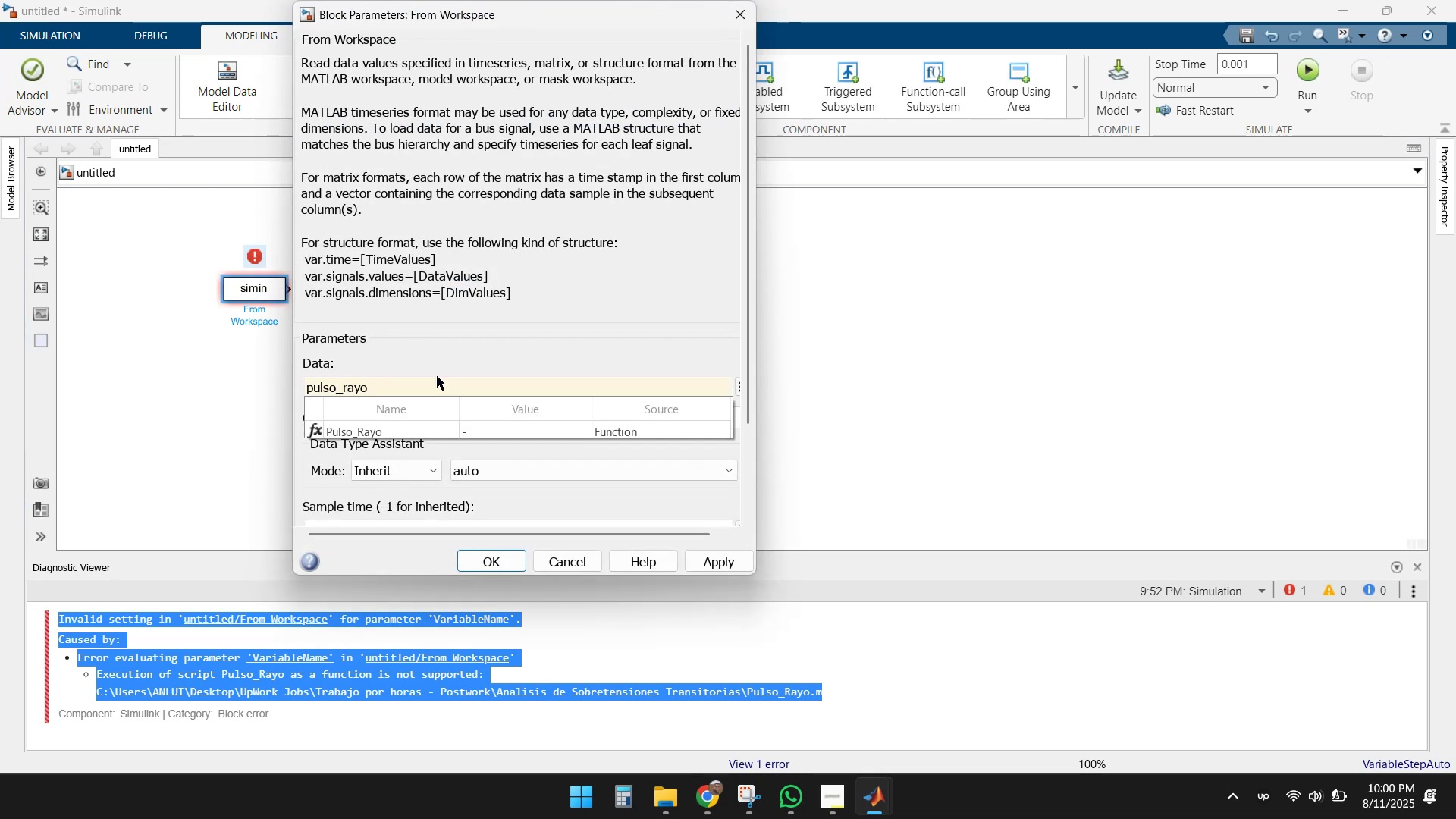 
left_click([444, 348])
 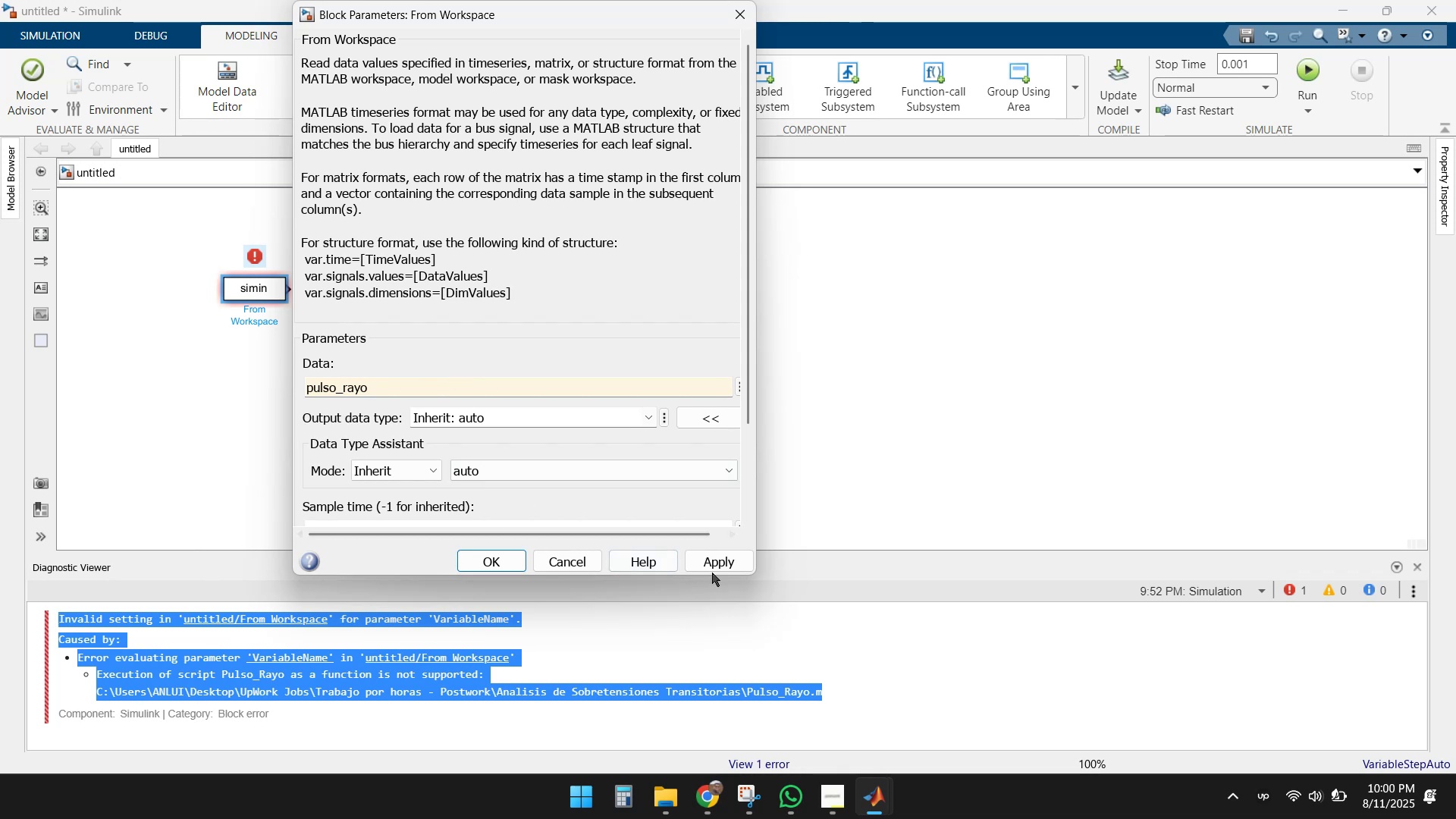 
left_click([715, 560])
 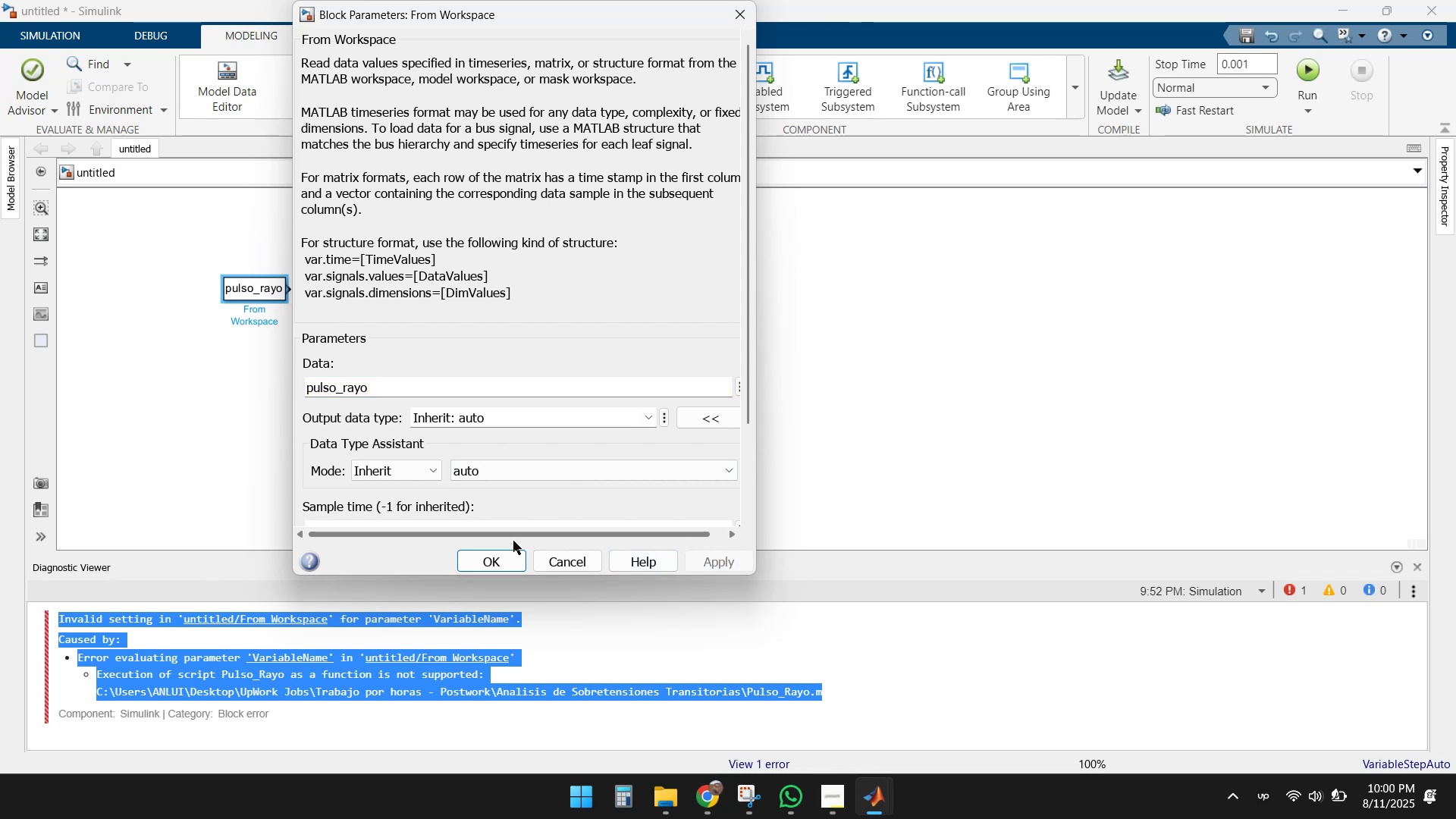 
left_click([500, 559])
 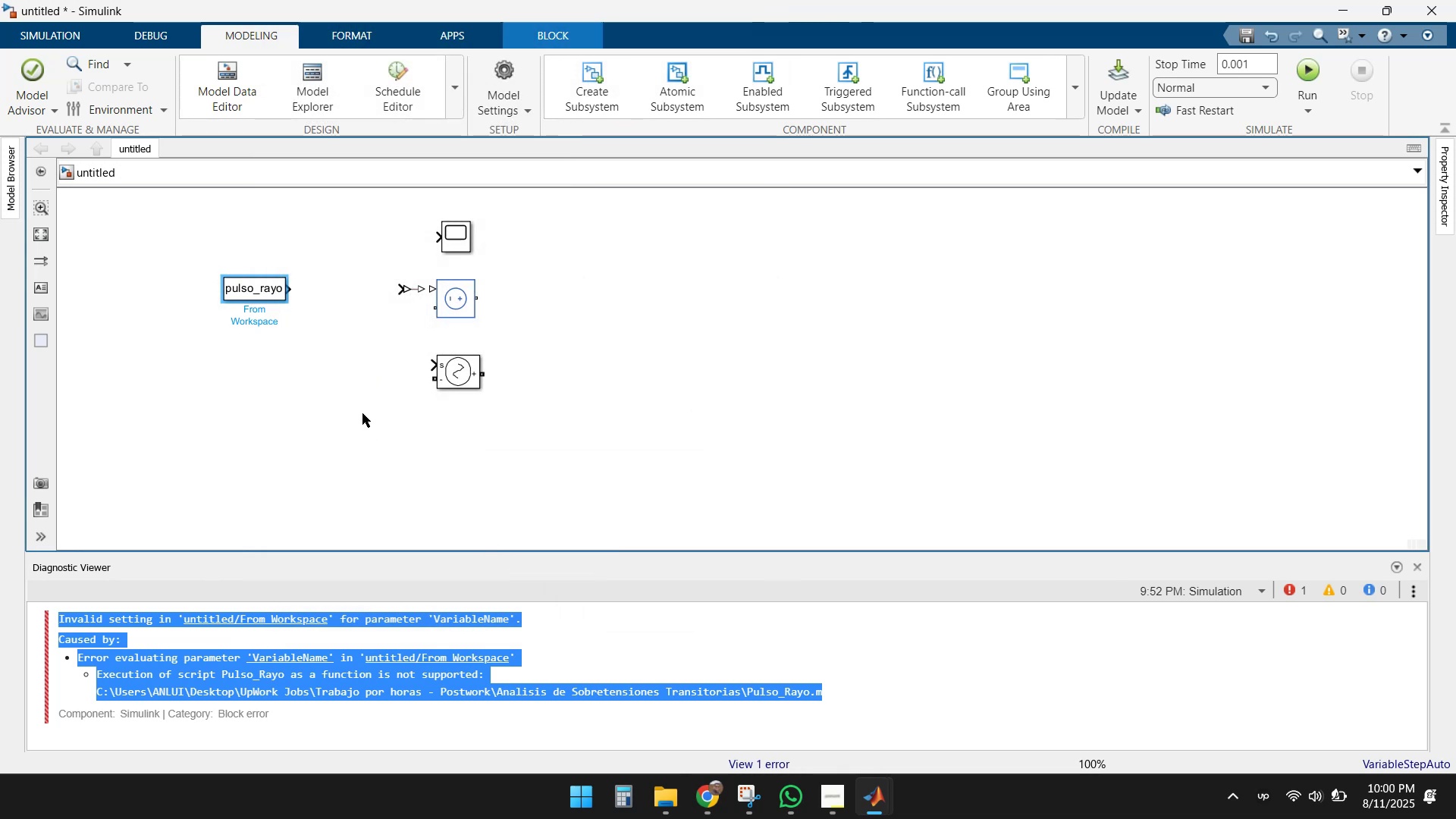 
left_click([362, 413])
 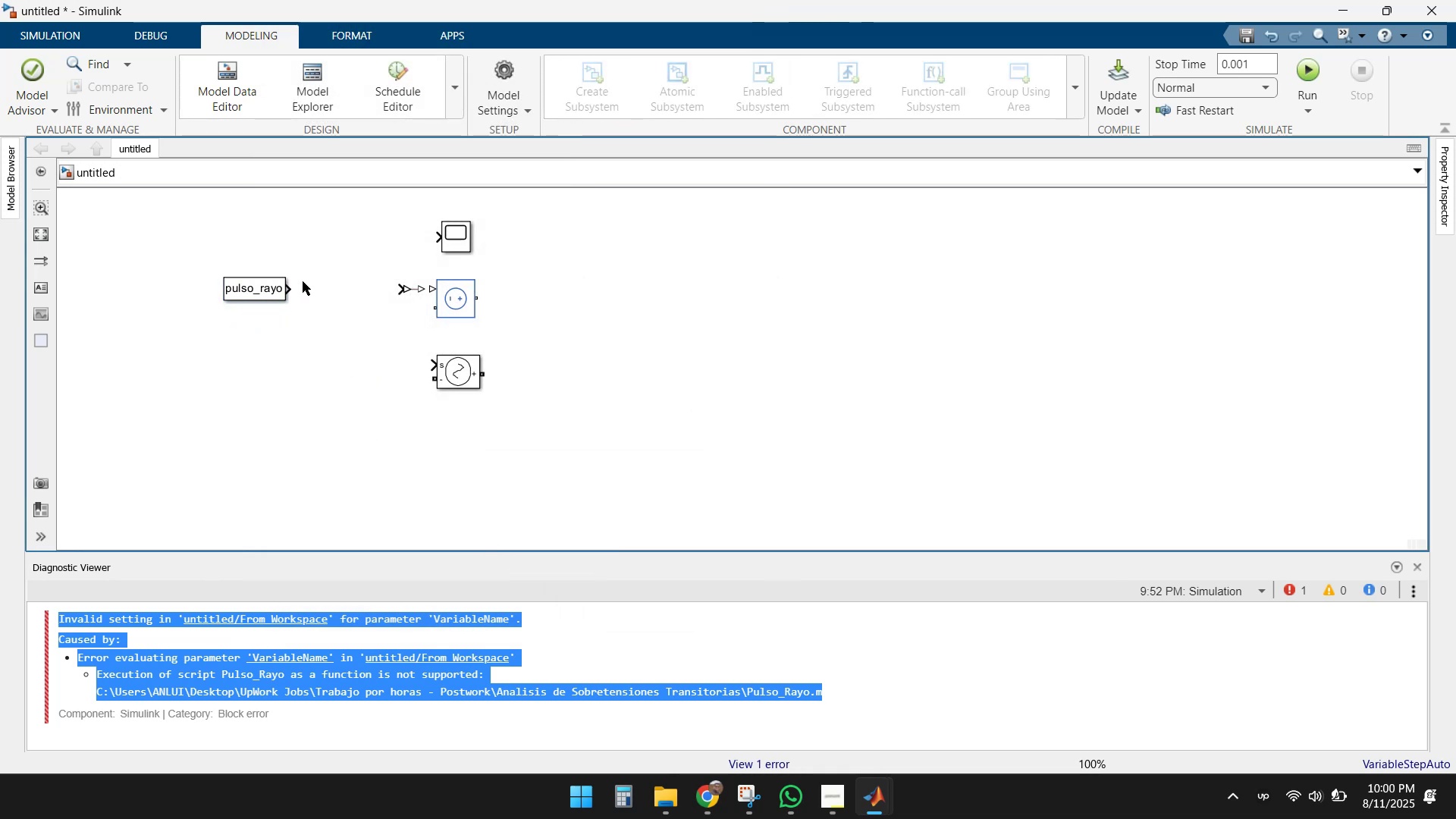 
left_click_drag(start_coordinate=[289, 289], to_coordinate=[436, 236])
 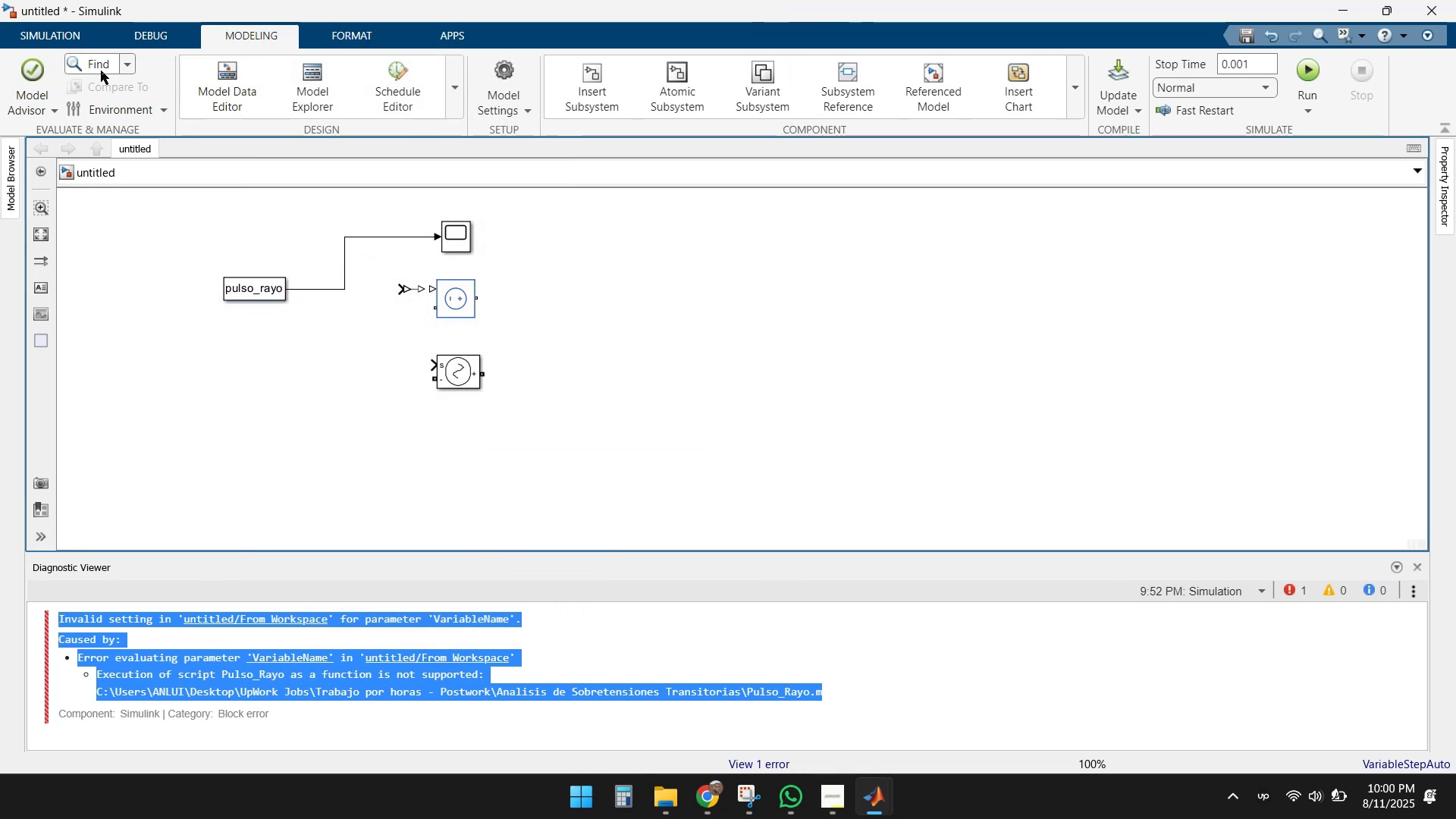 
left_click([59, 33])
 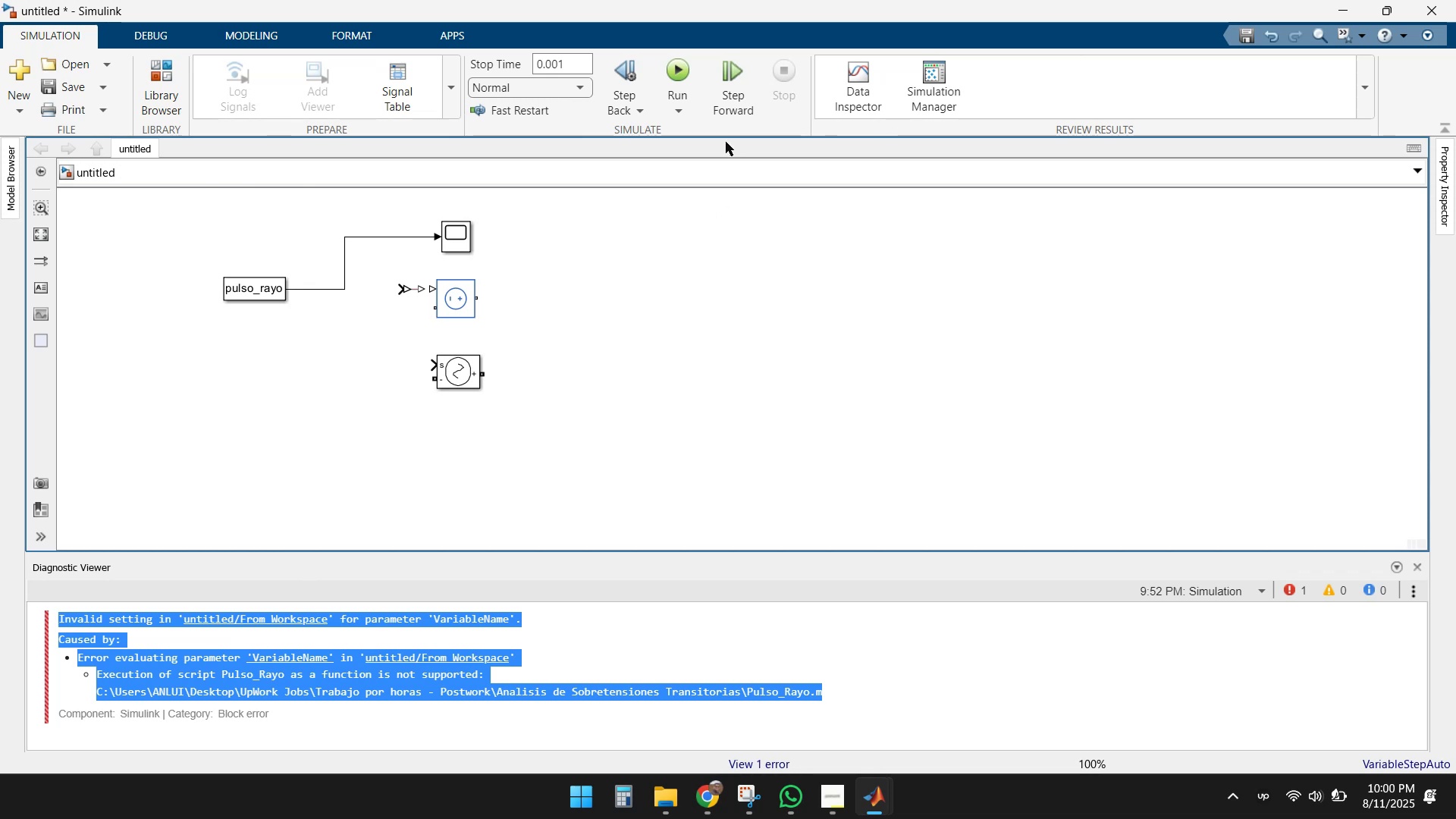 
left_click([670, 73])
 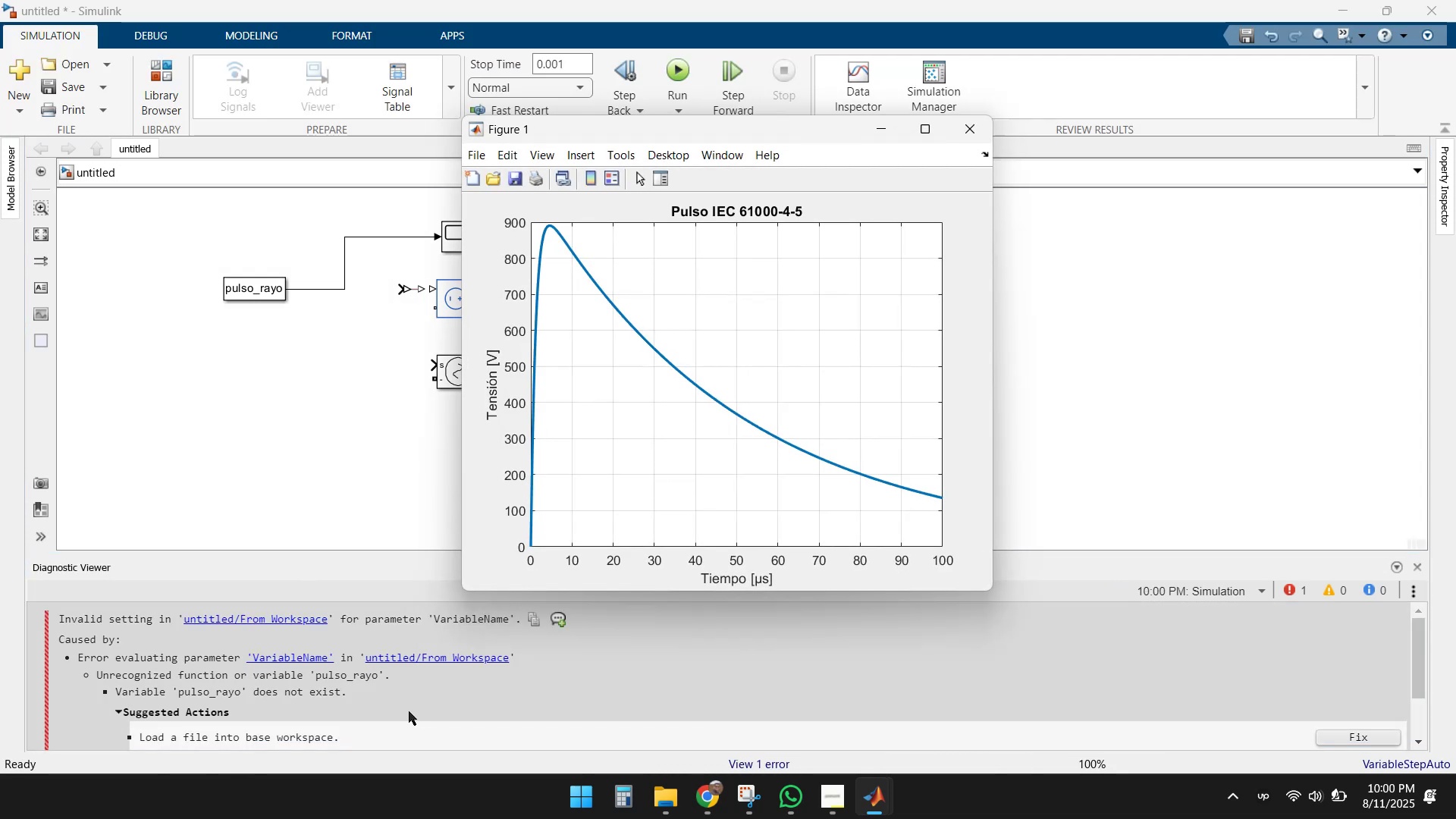 
wait(9.18)
 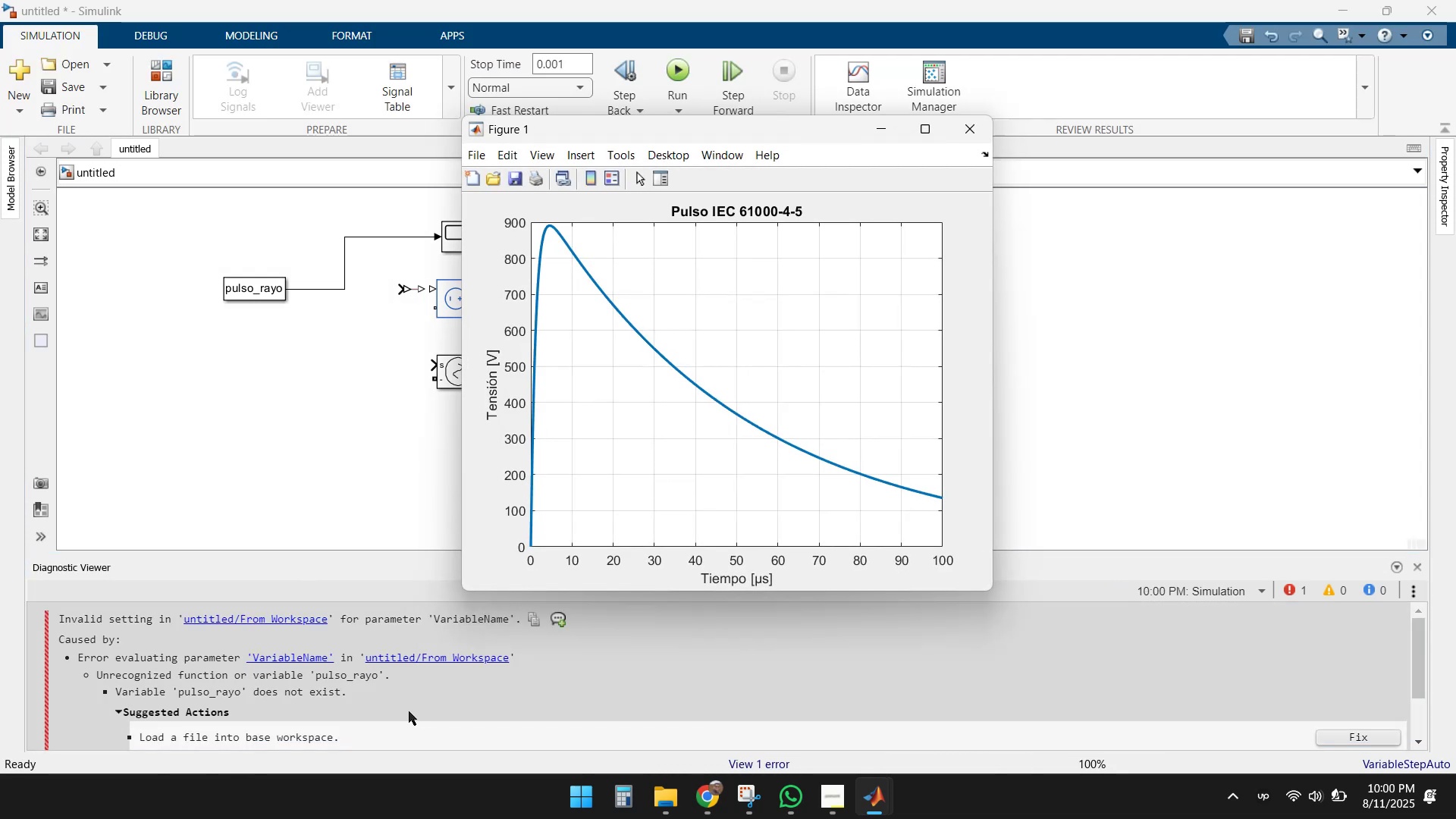 
left_click([965, 133])
 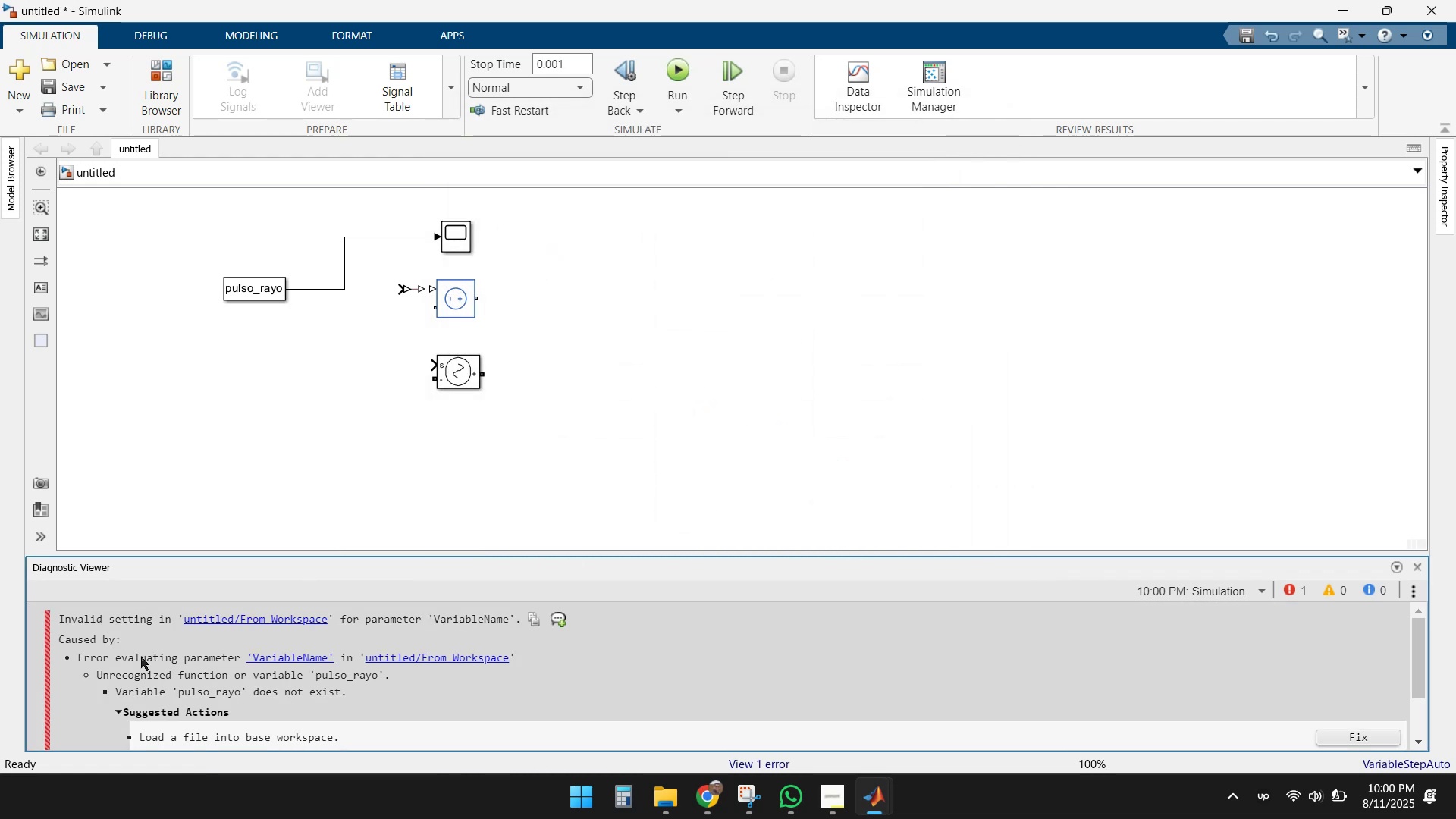 
scroll: coordinate [168, 651], scroll_direction: up, amount: 1.0
 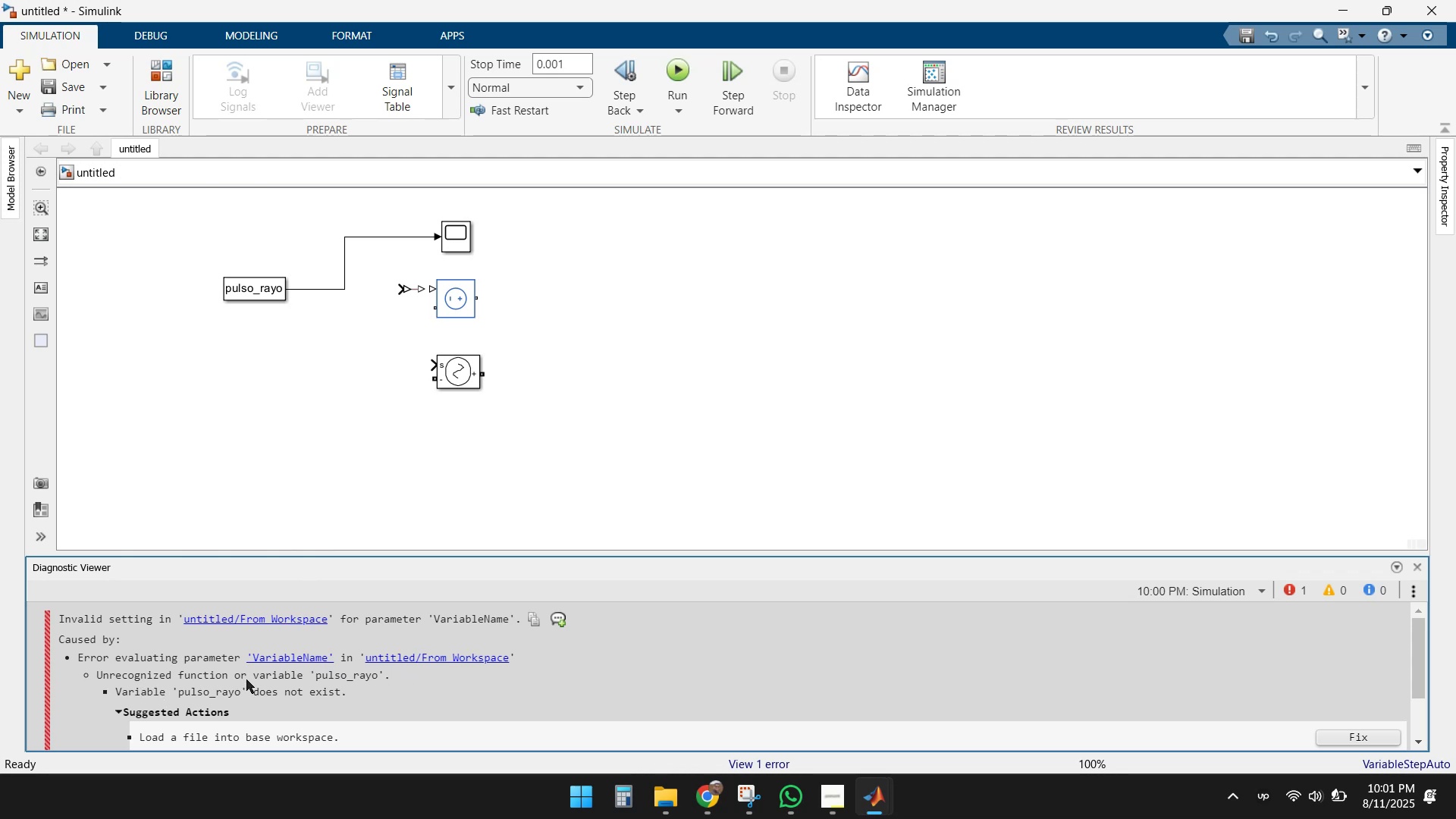 
wait(18.89)
 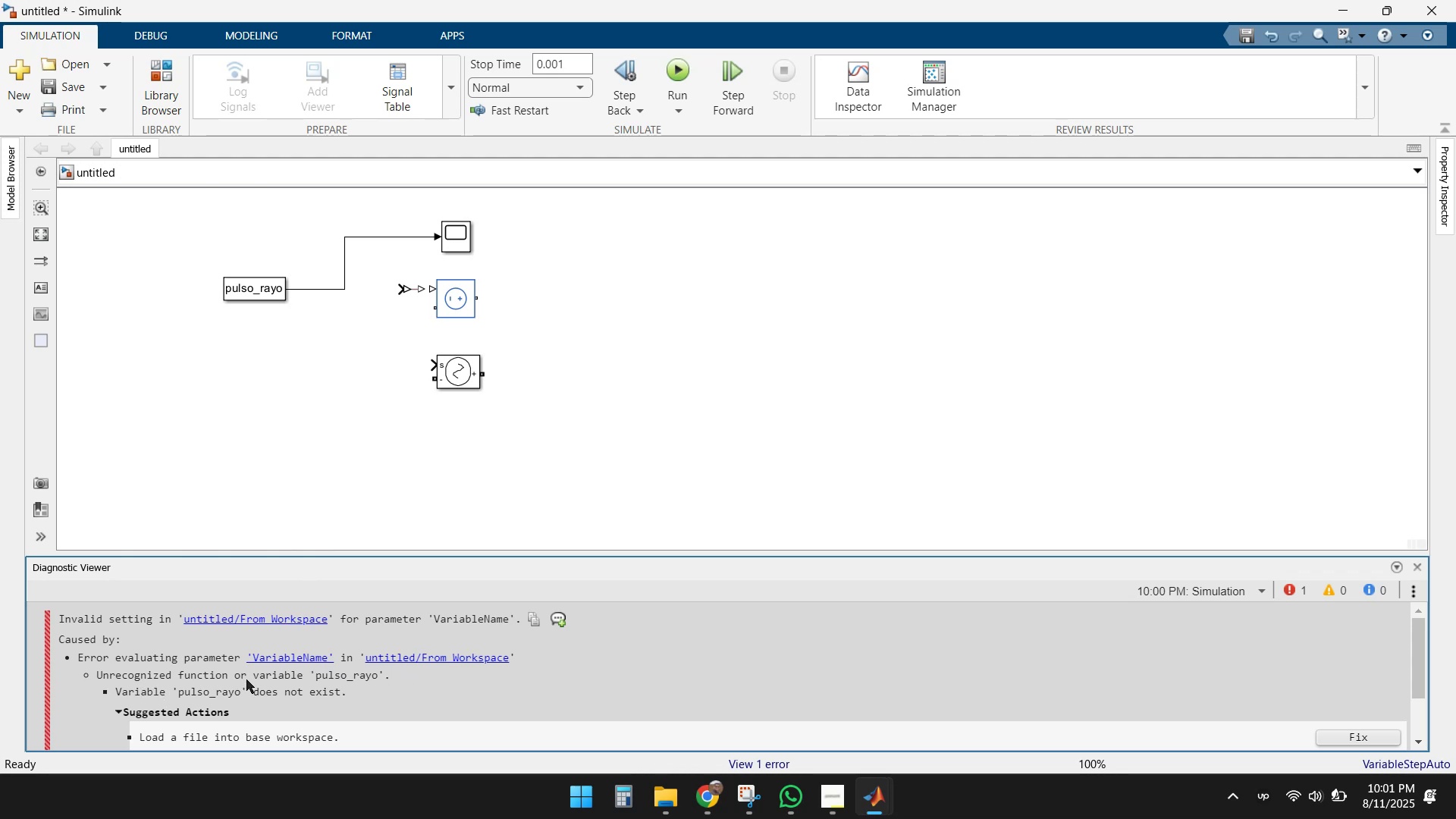 
scroll: coordinate [298, 704], scroll_direction: down, amount: 2.0
 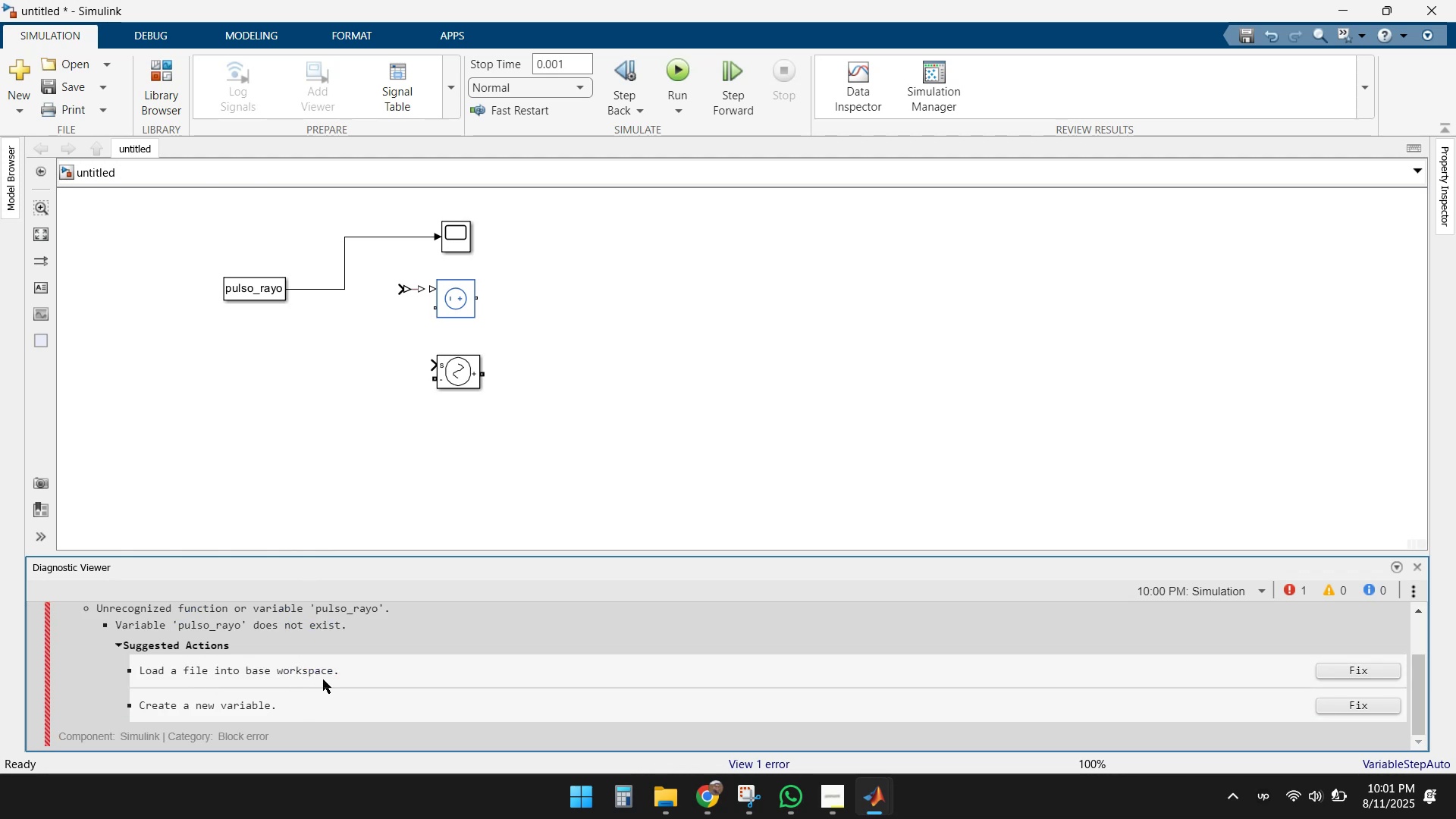 
wait(12.27)
 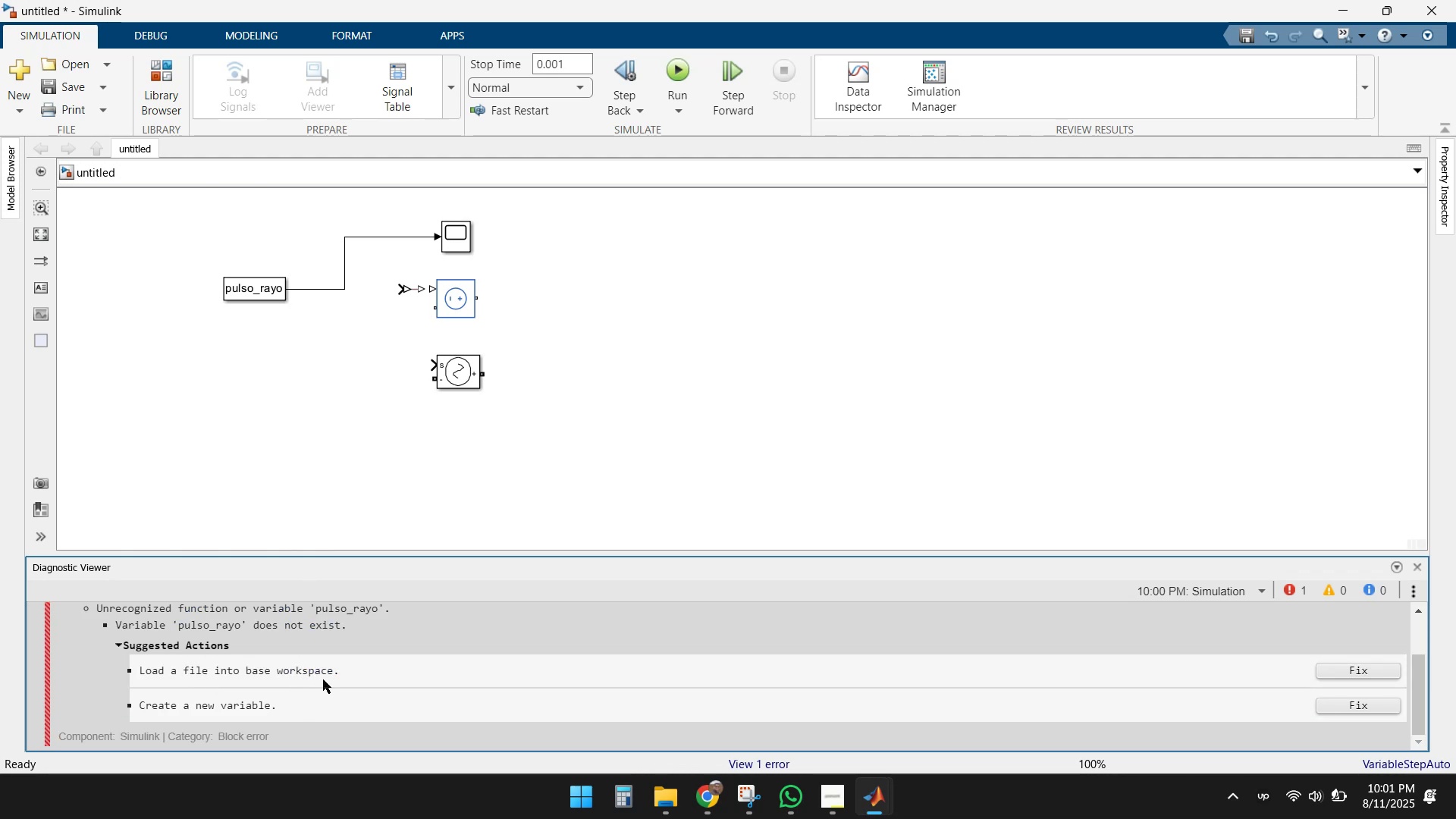 
left_click([1370, 673])
 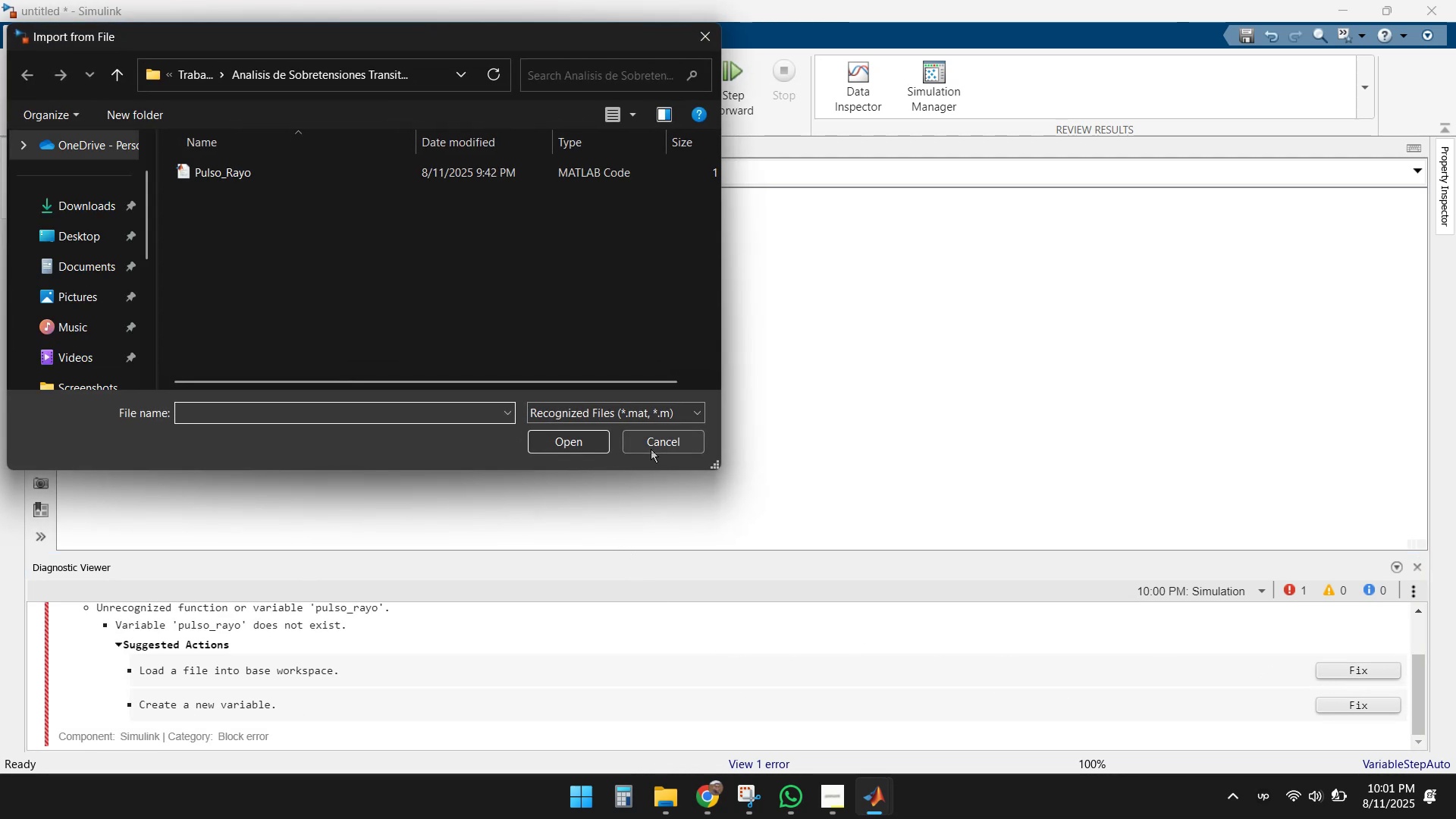 
left_click([672, 441])
 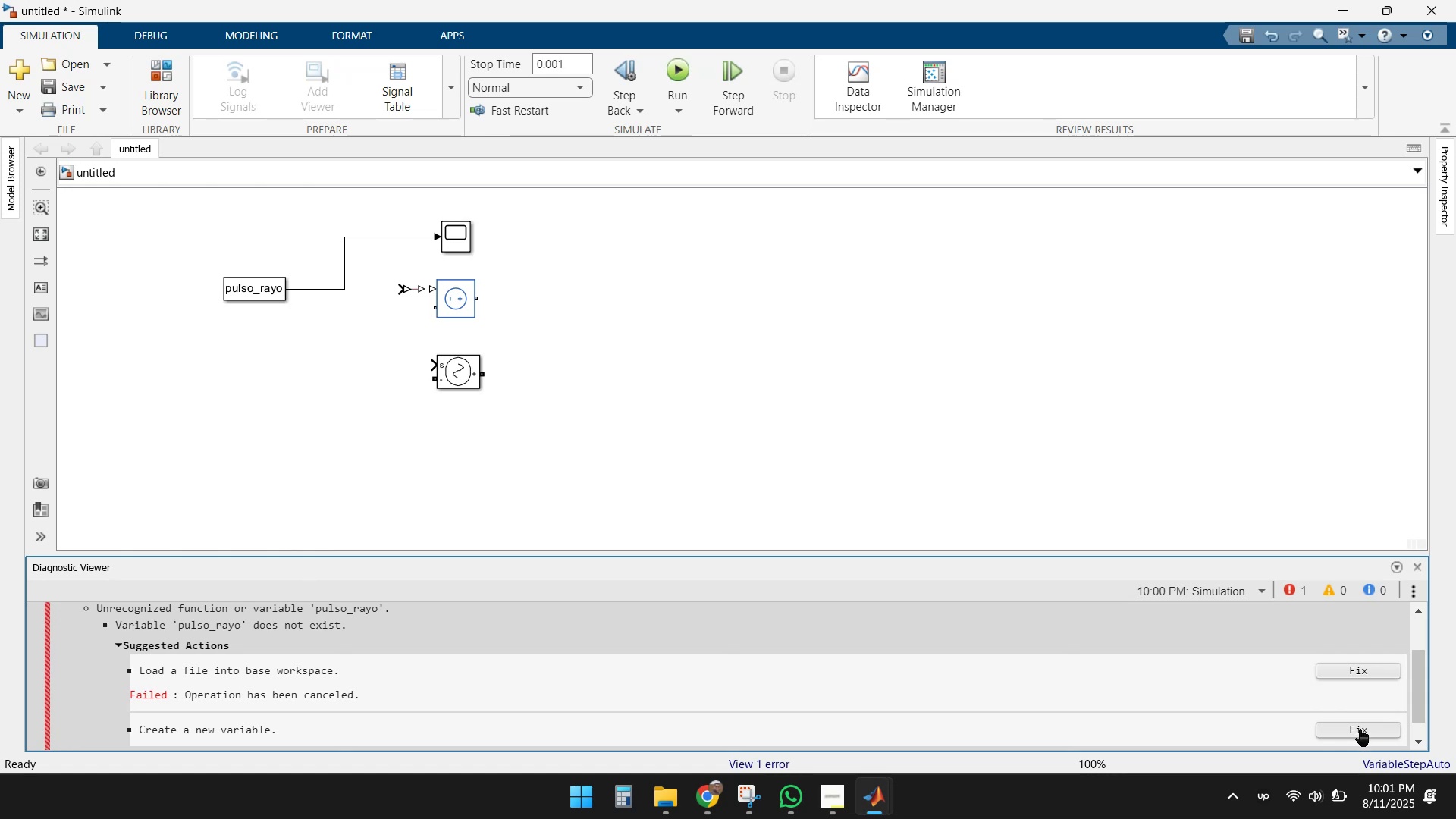 
left_click([1360, 729])
 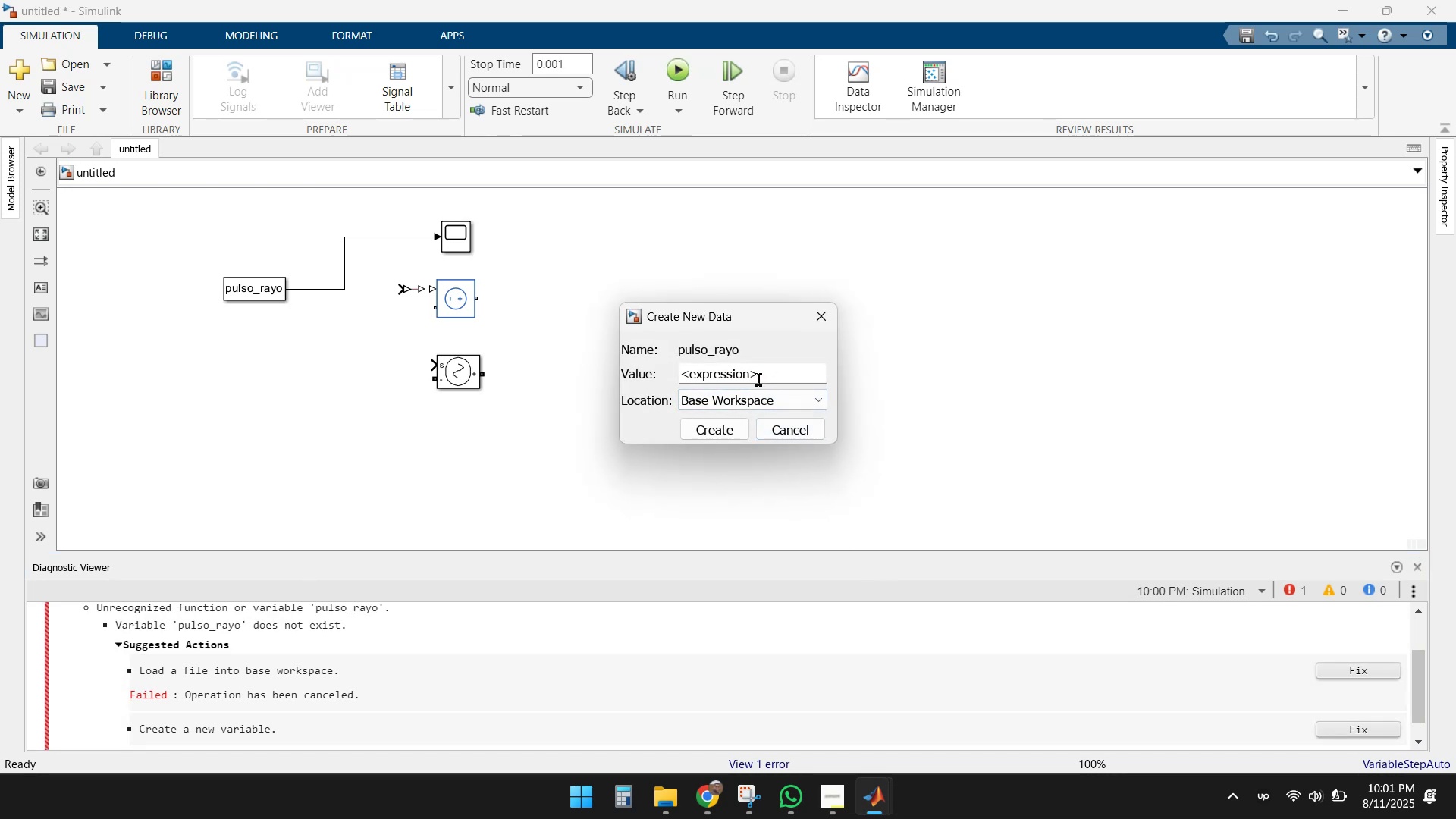 
wait(5.11)
 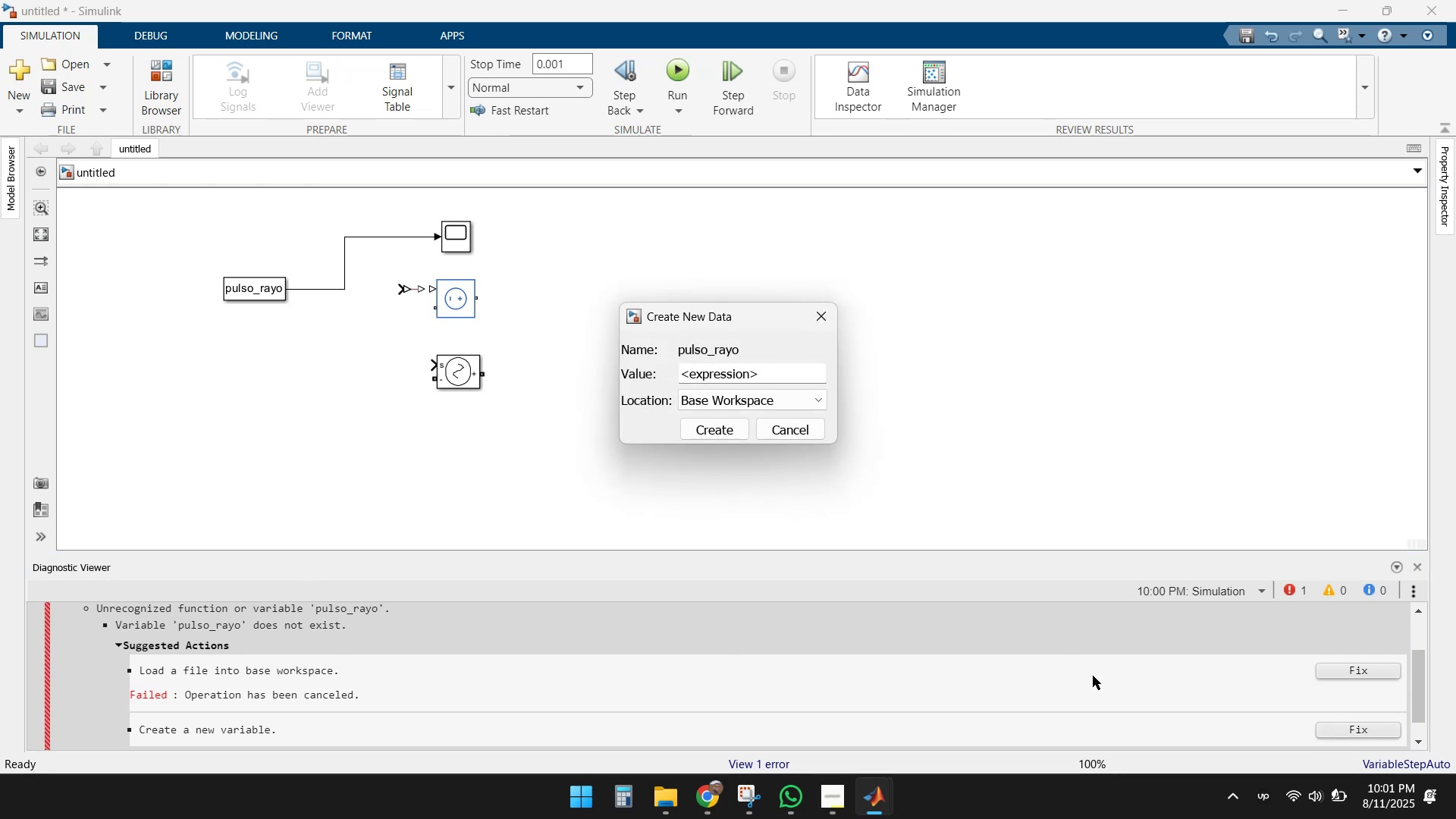 
left_click([781, 374])
 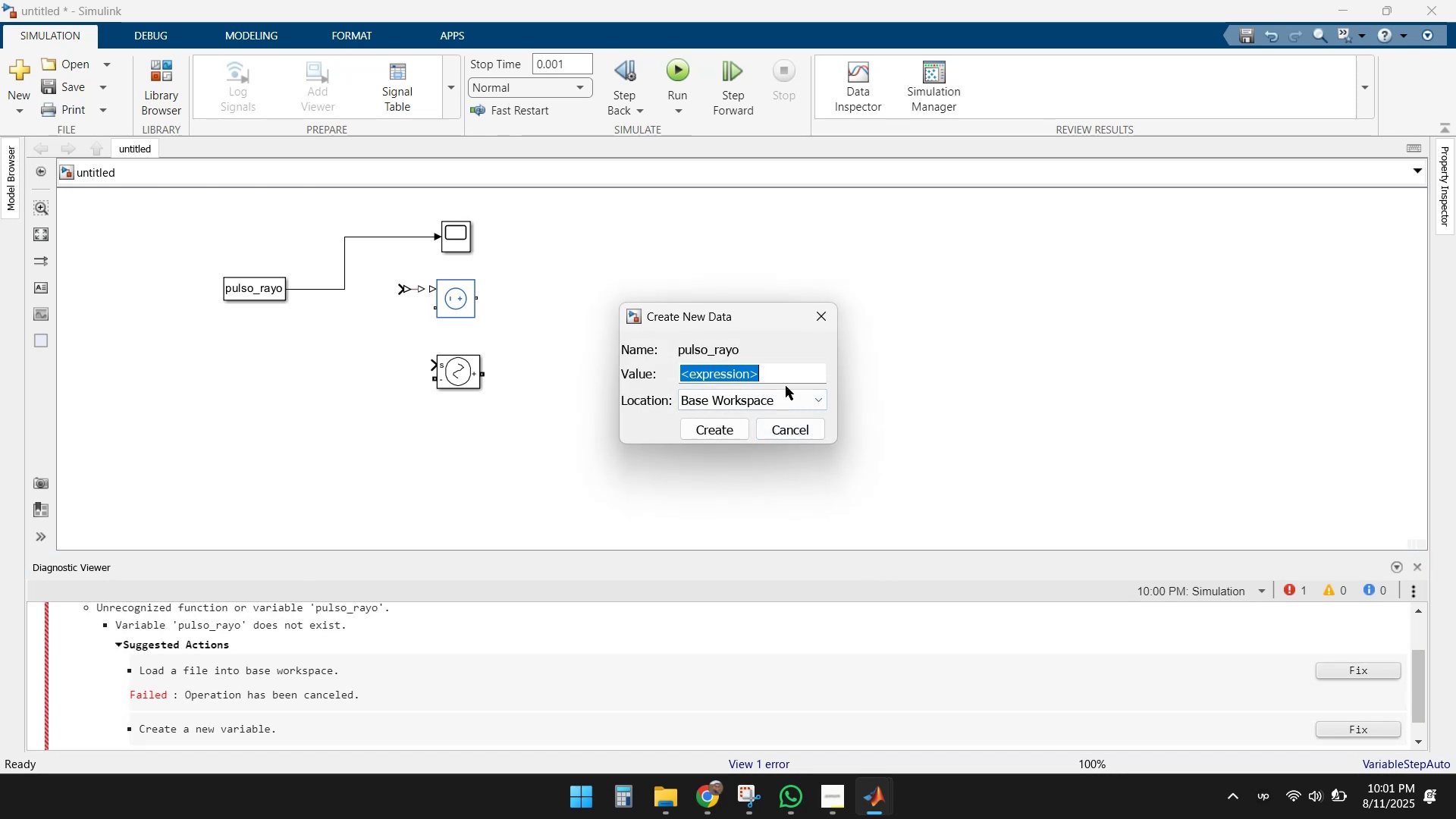 
left_click([789, 404])
 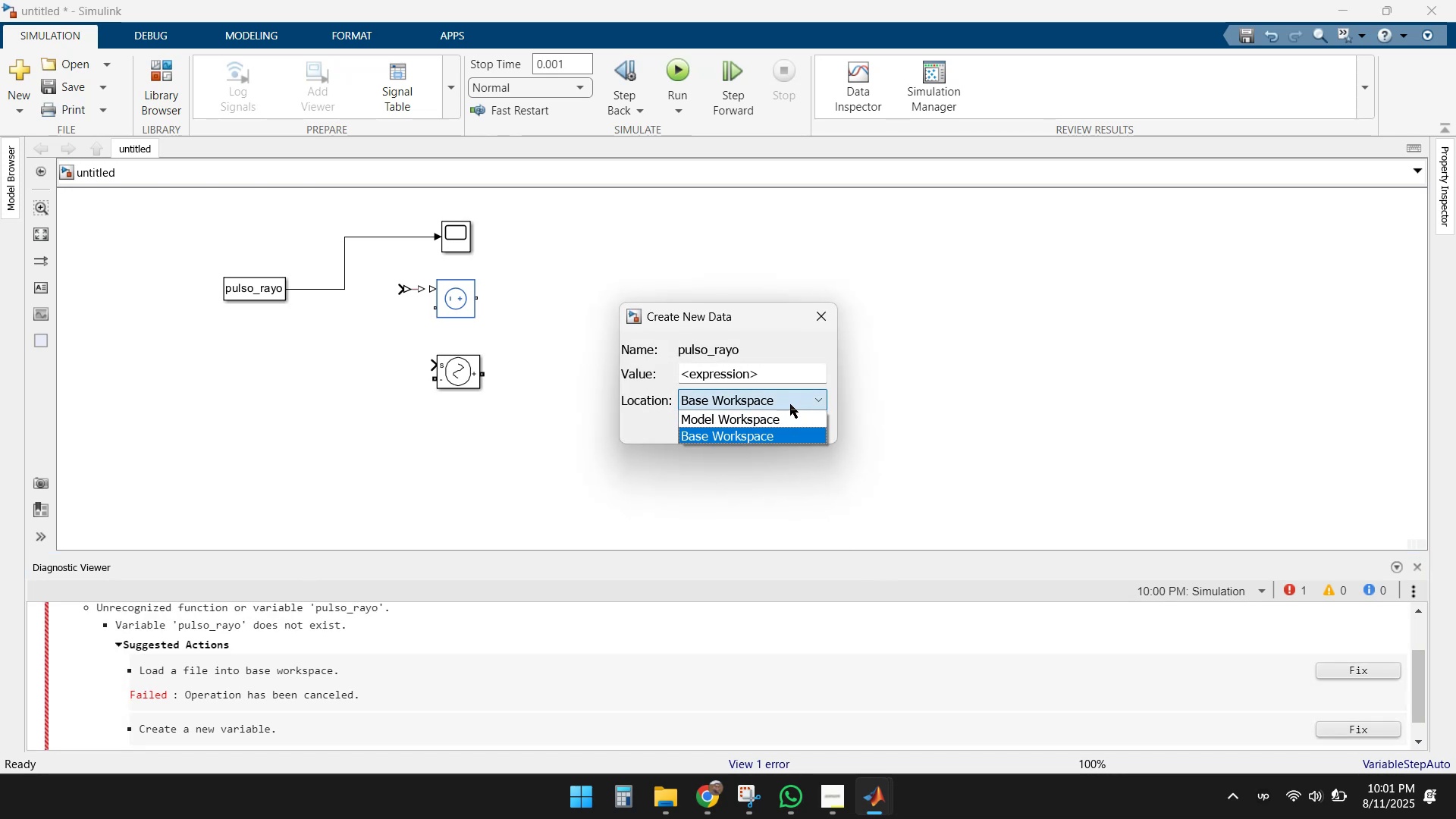 
left_click([790, 404])
 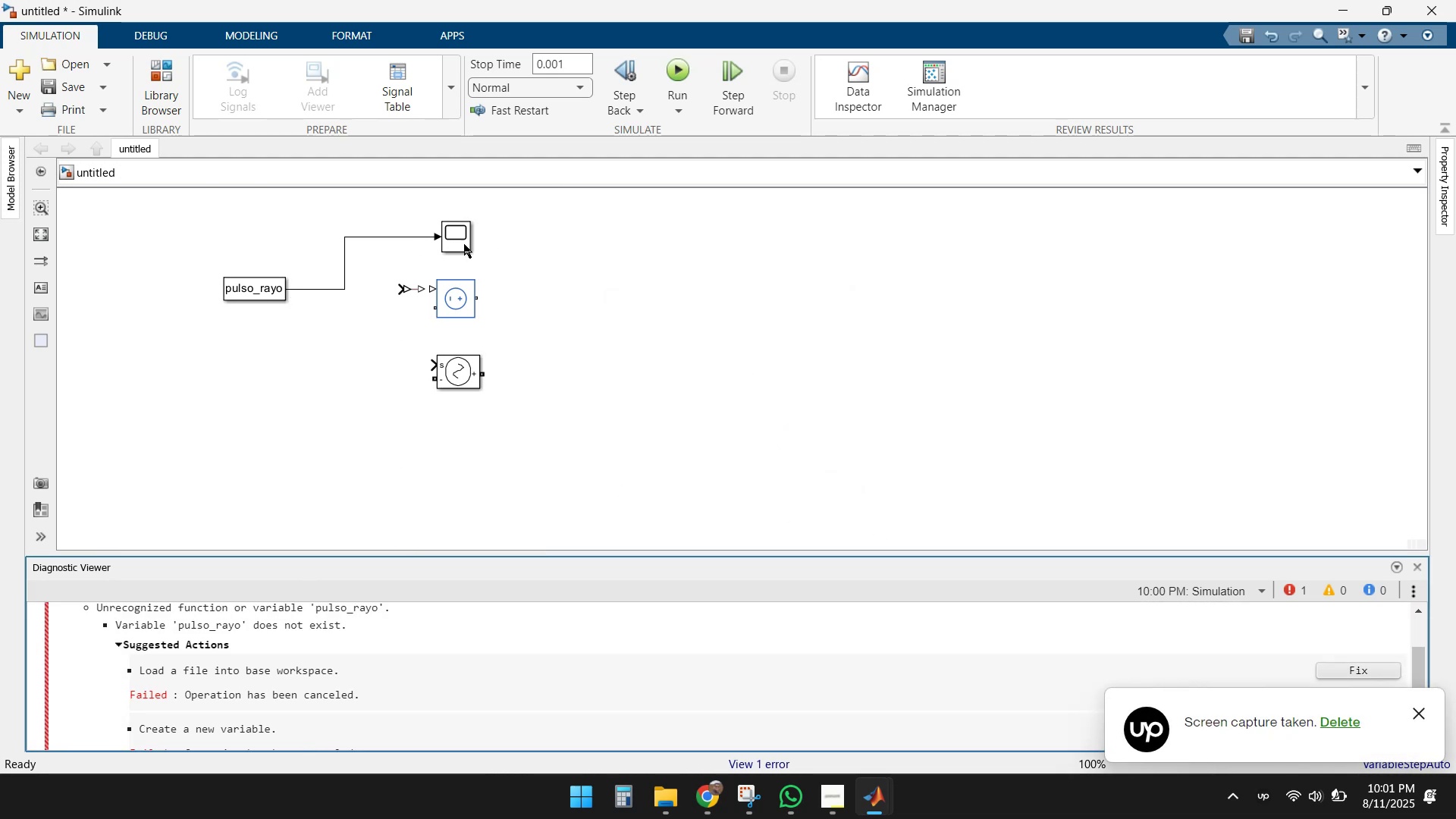 
wait(7.4)
 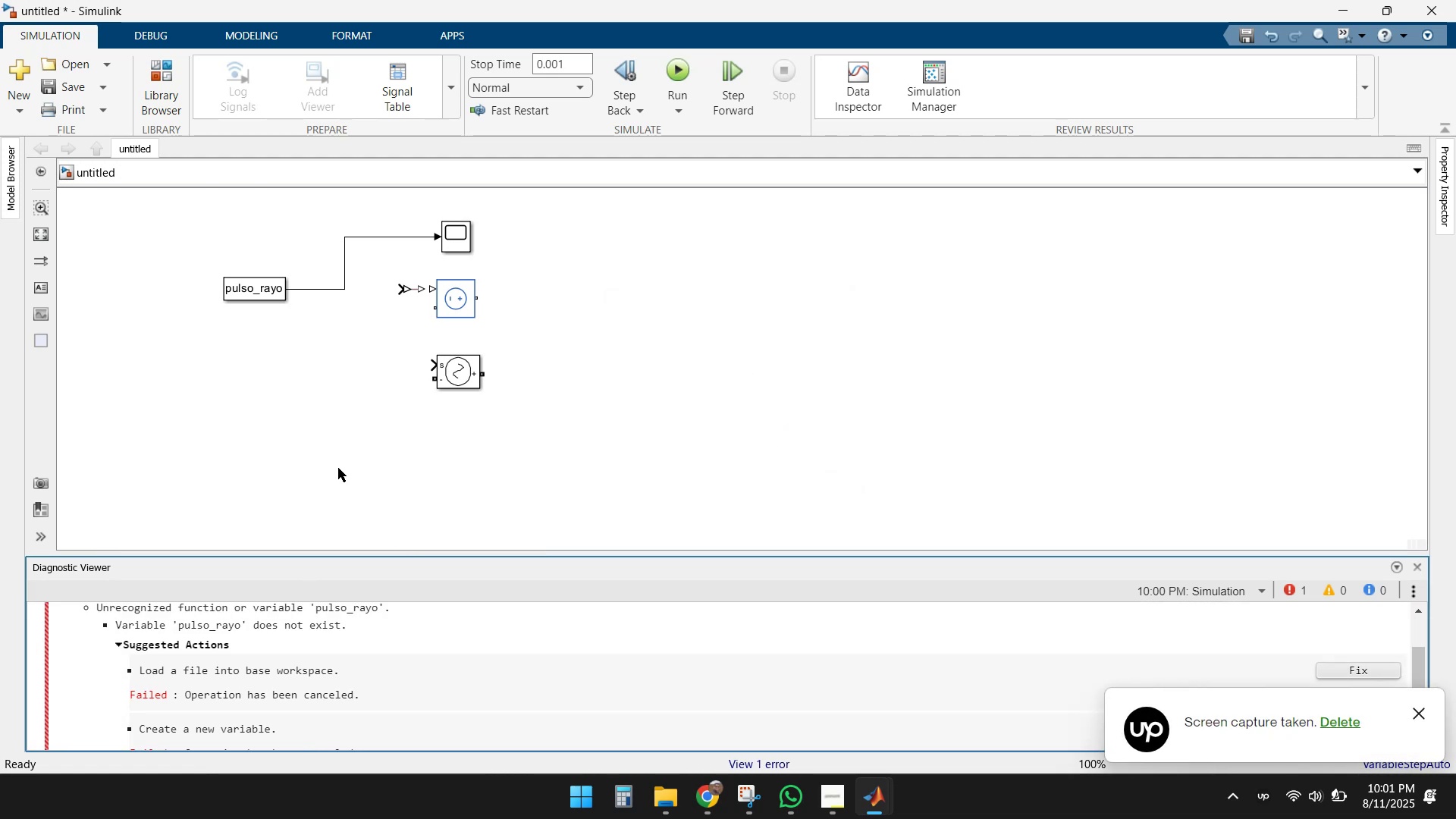 
double_click([247, 291])
 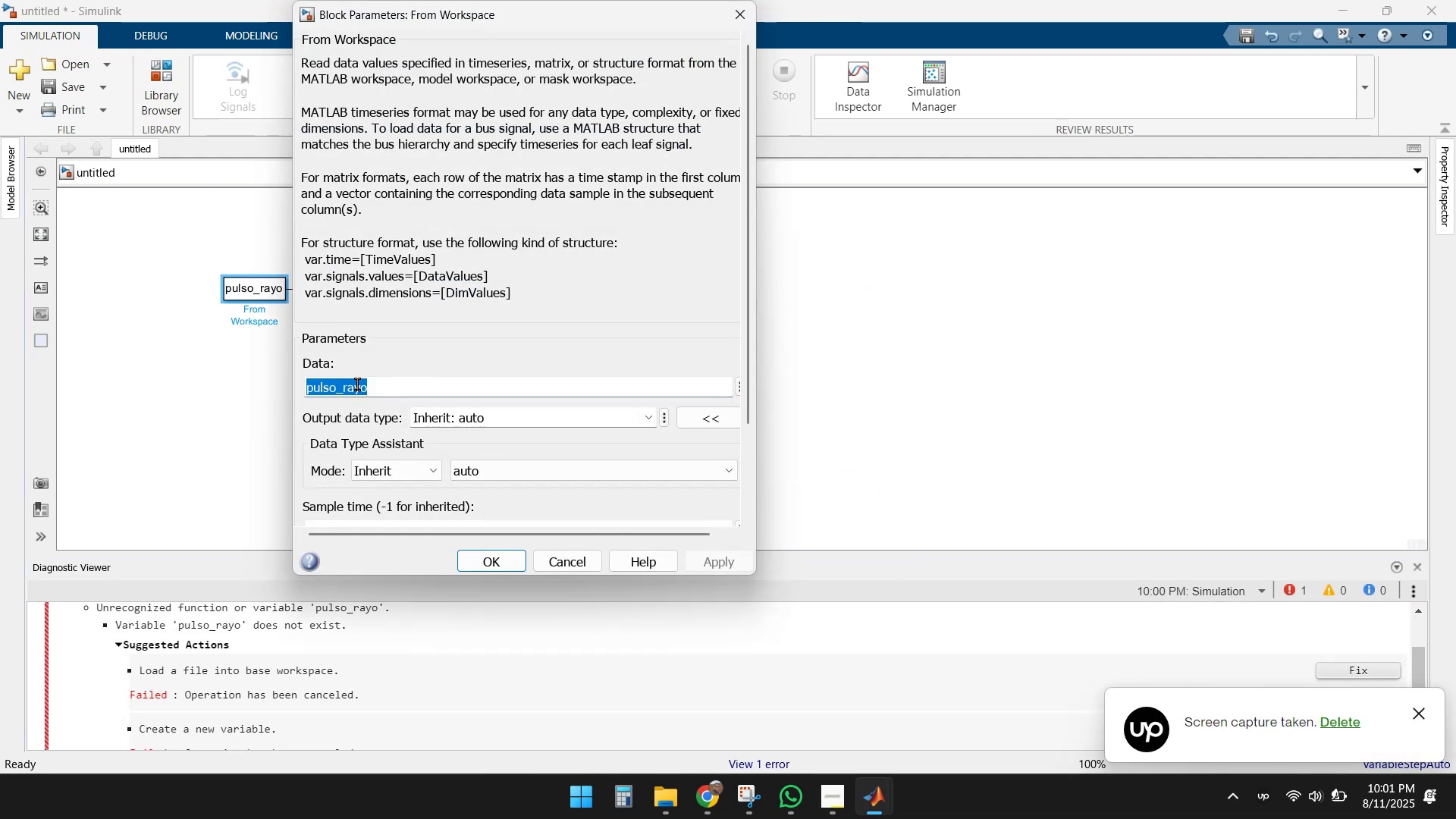 
left_click([384, 384])
 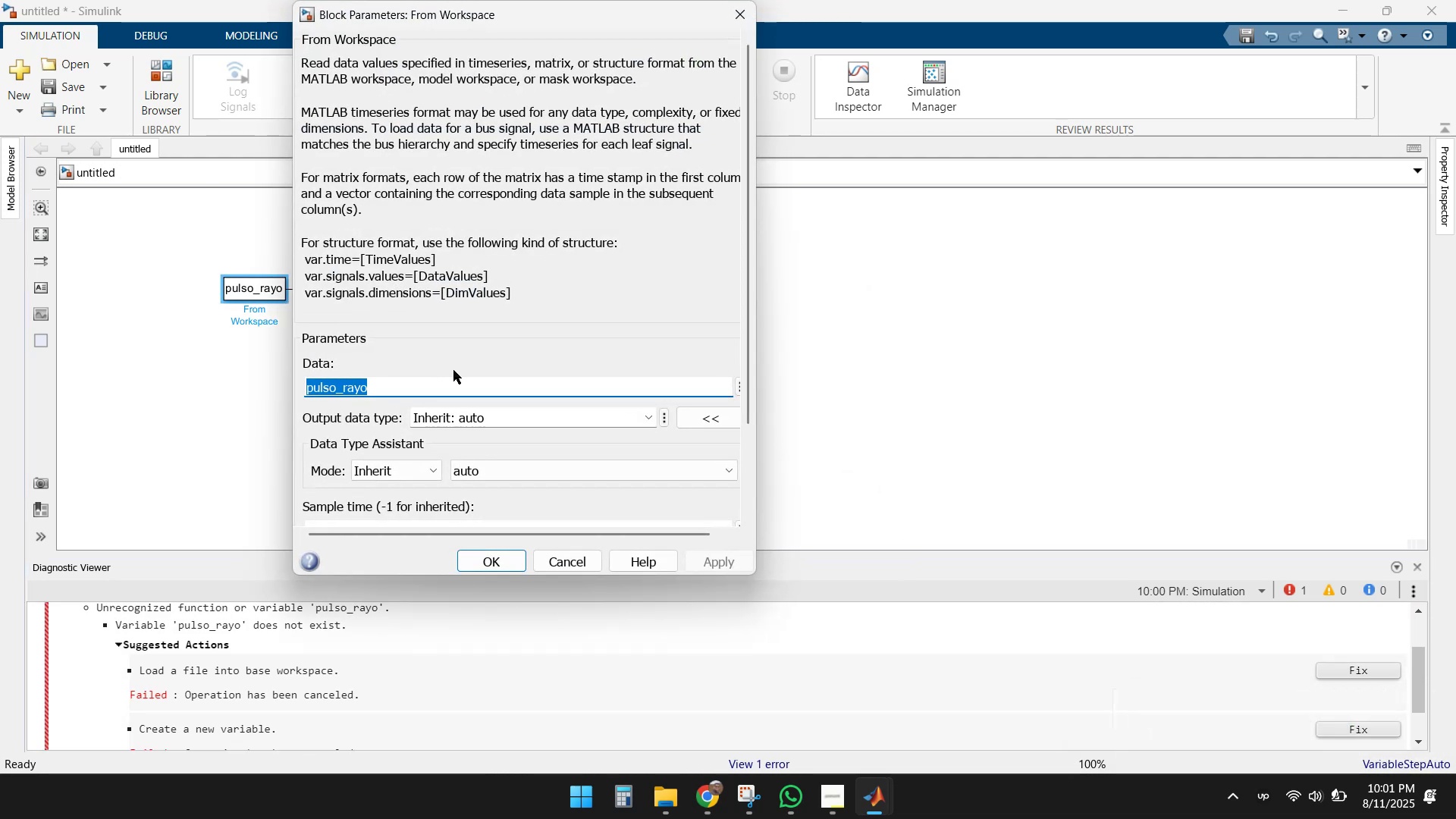 
key(Home)
 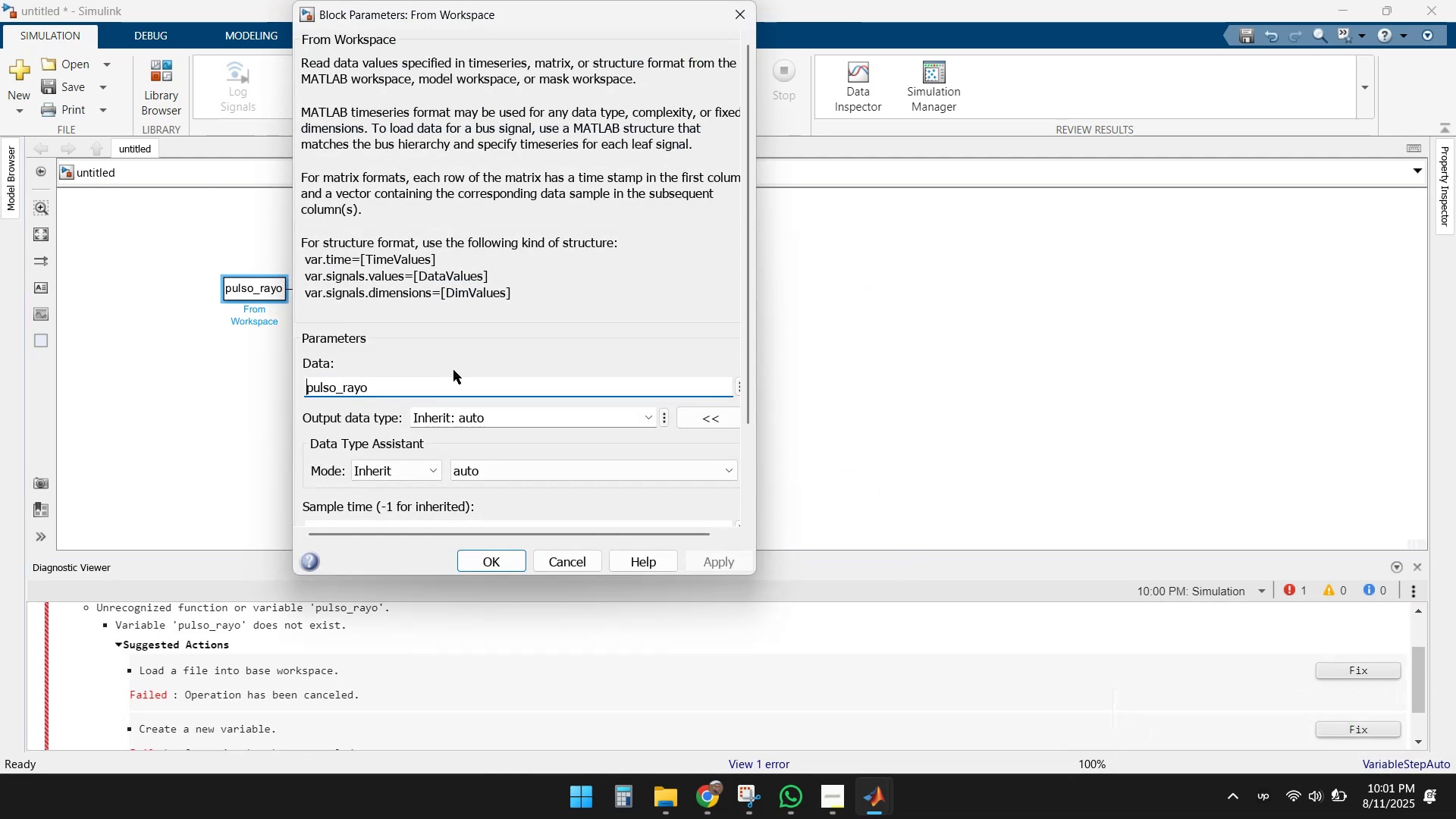 
key(Delete)
 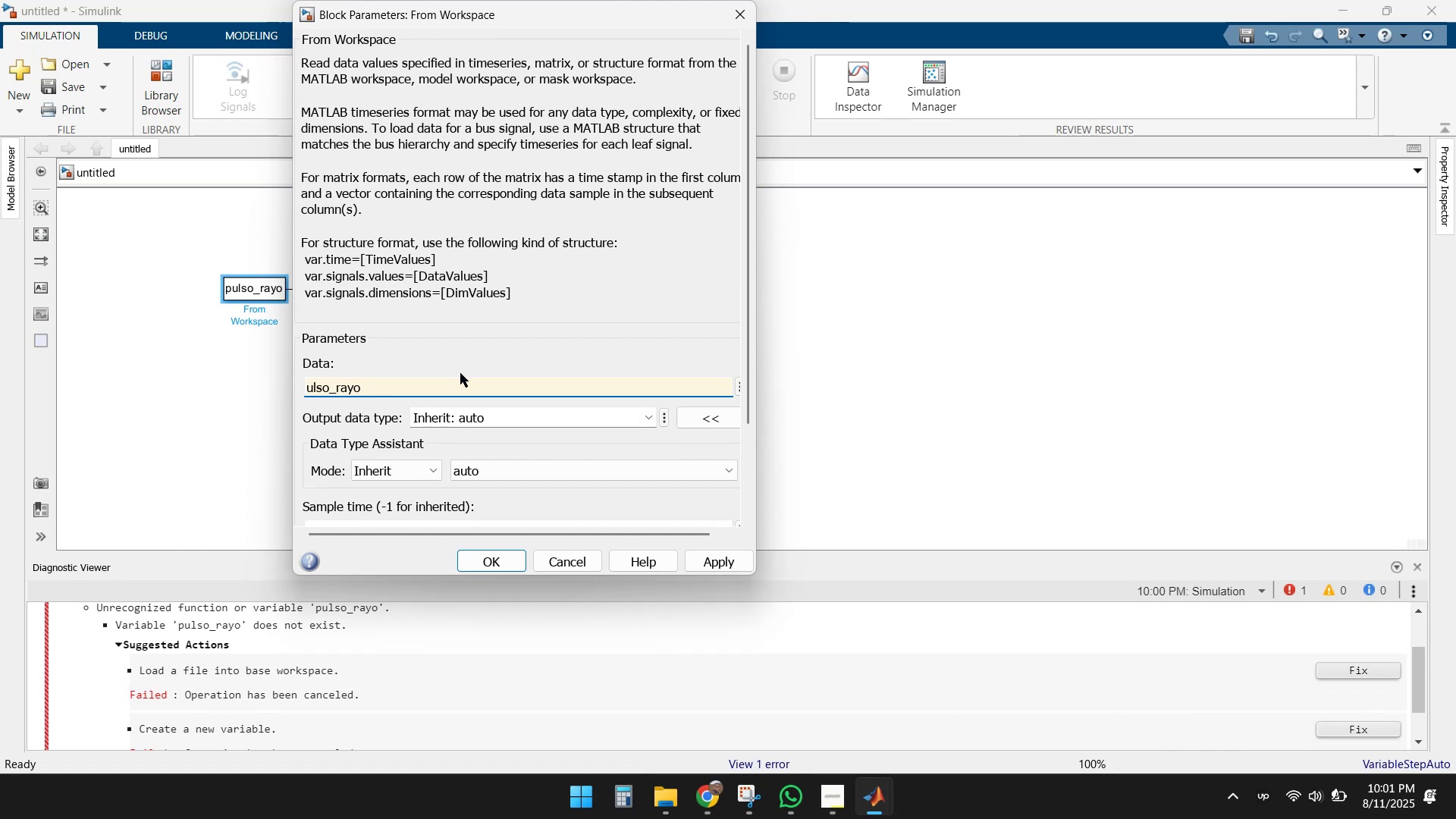 
key(Shift+P)
 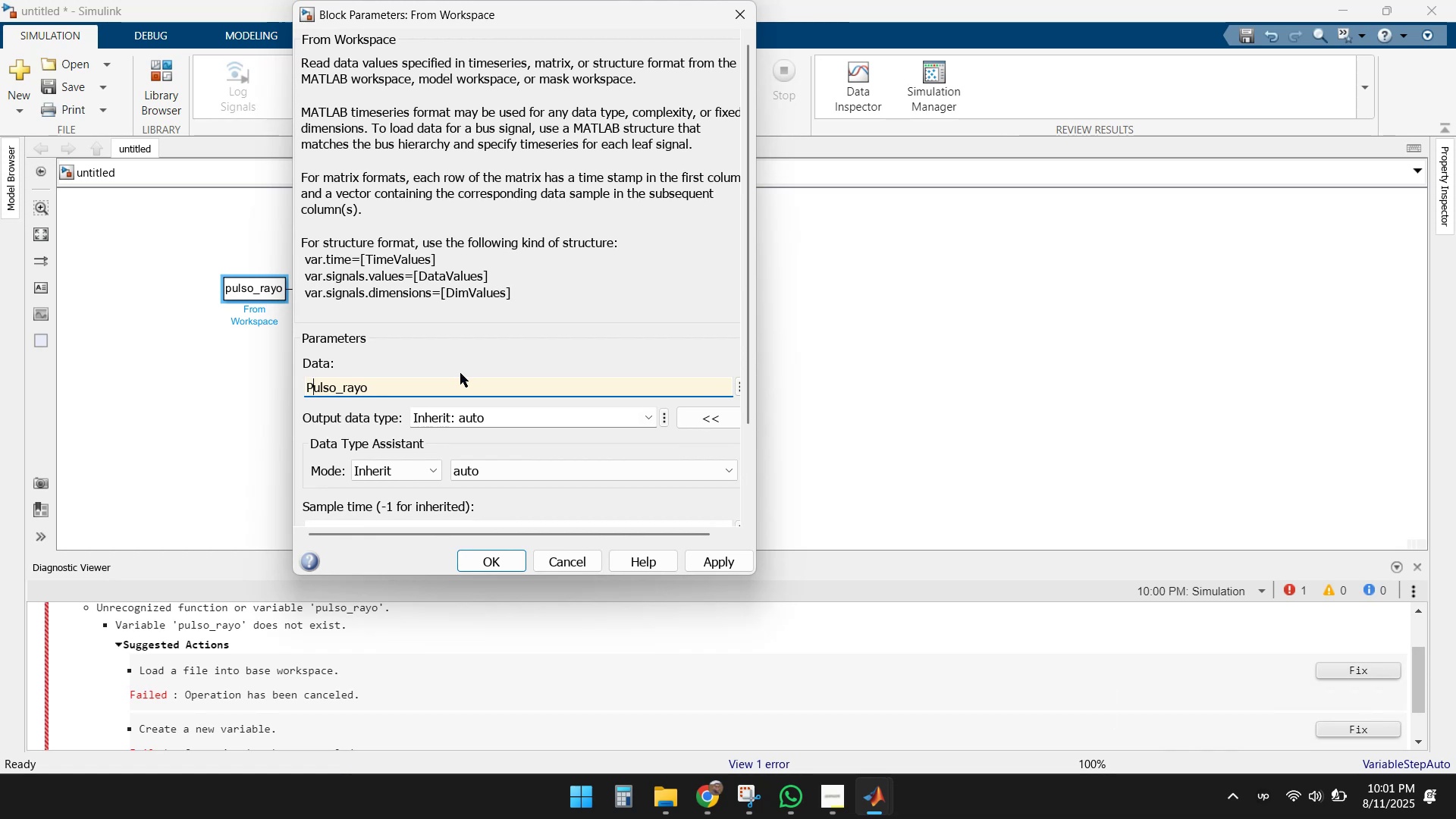 
key(ArrowRight)
 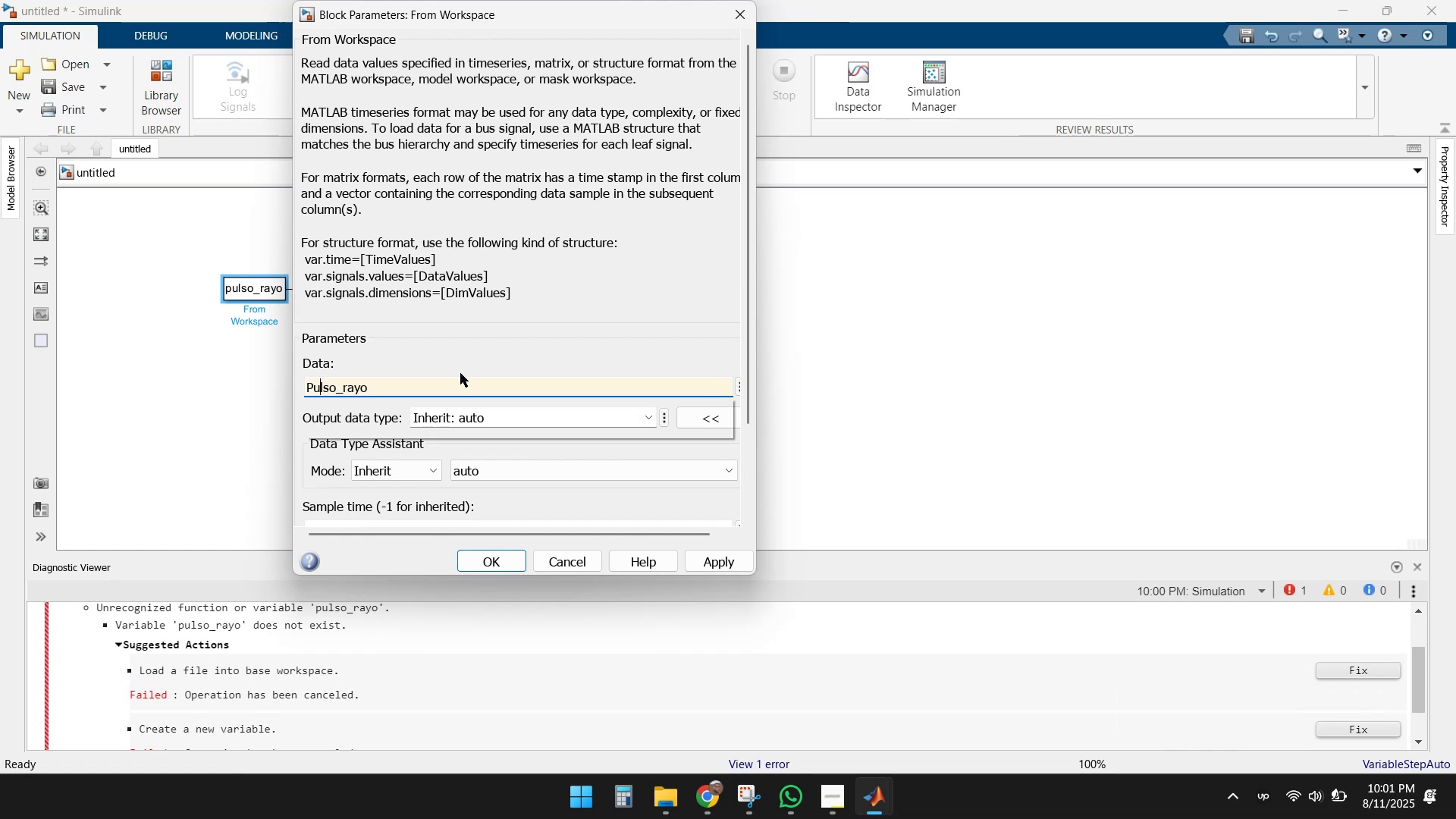 
key(ArrowRight)
 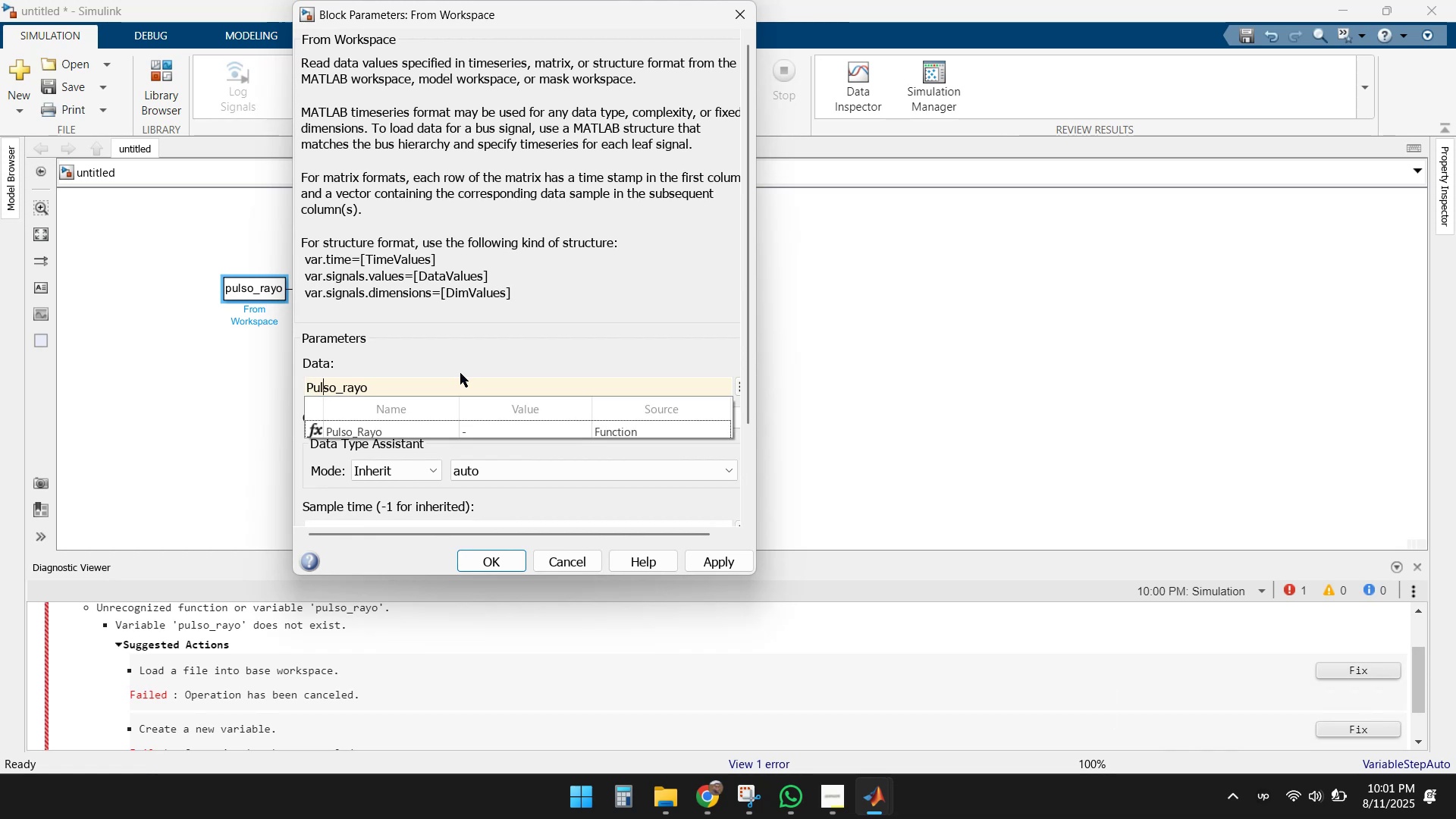 
key(ArrowRight)
 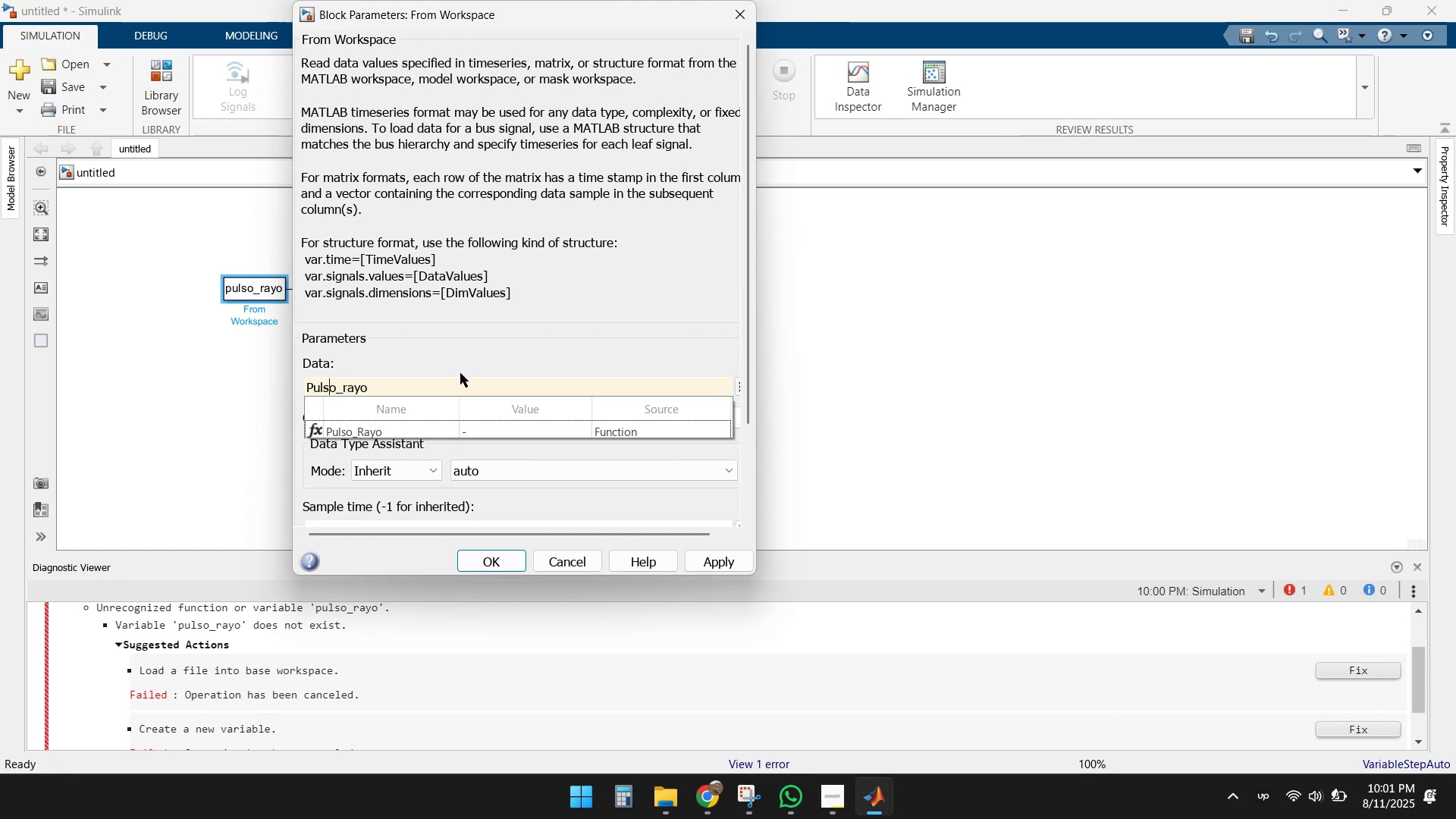 
key(ArrowRight)
 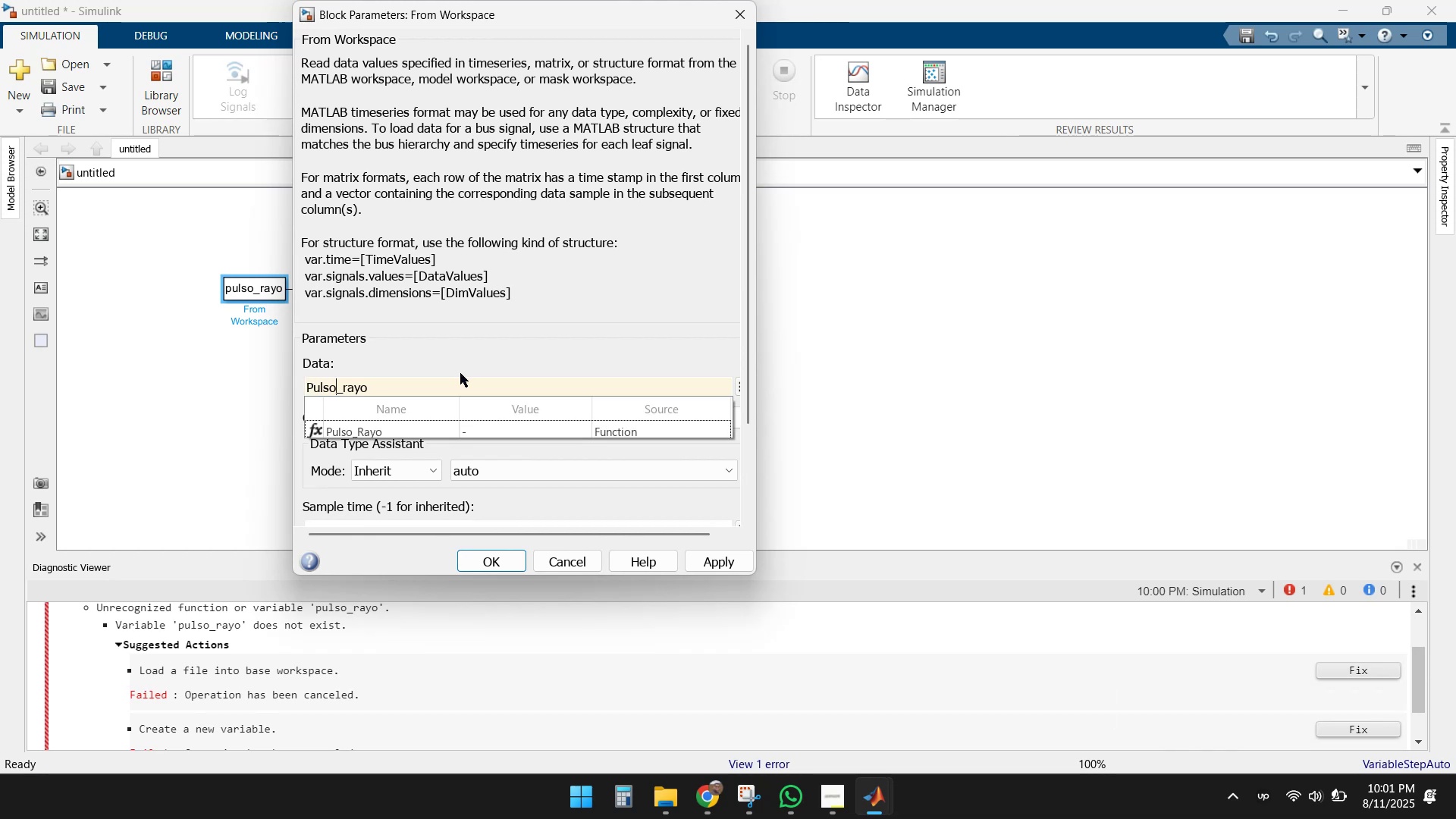 
key(ArrowRight)
 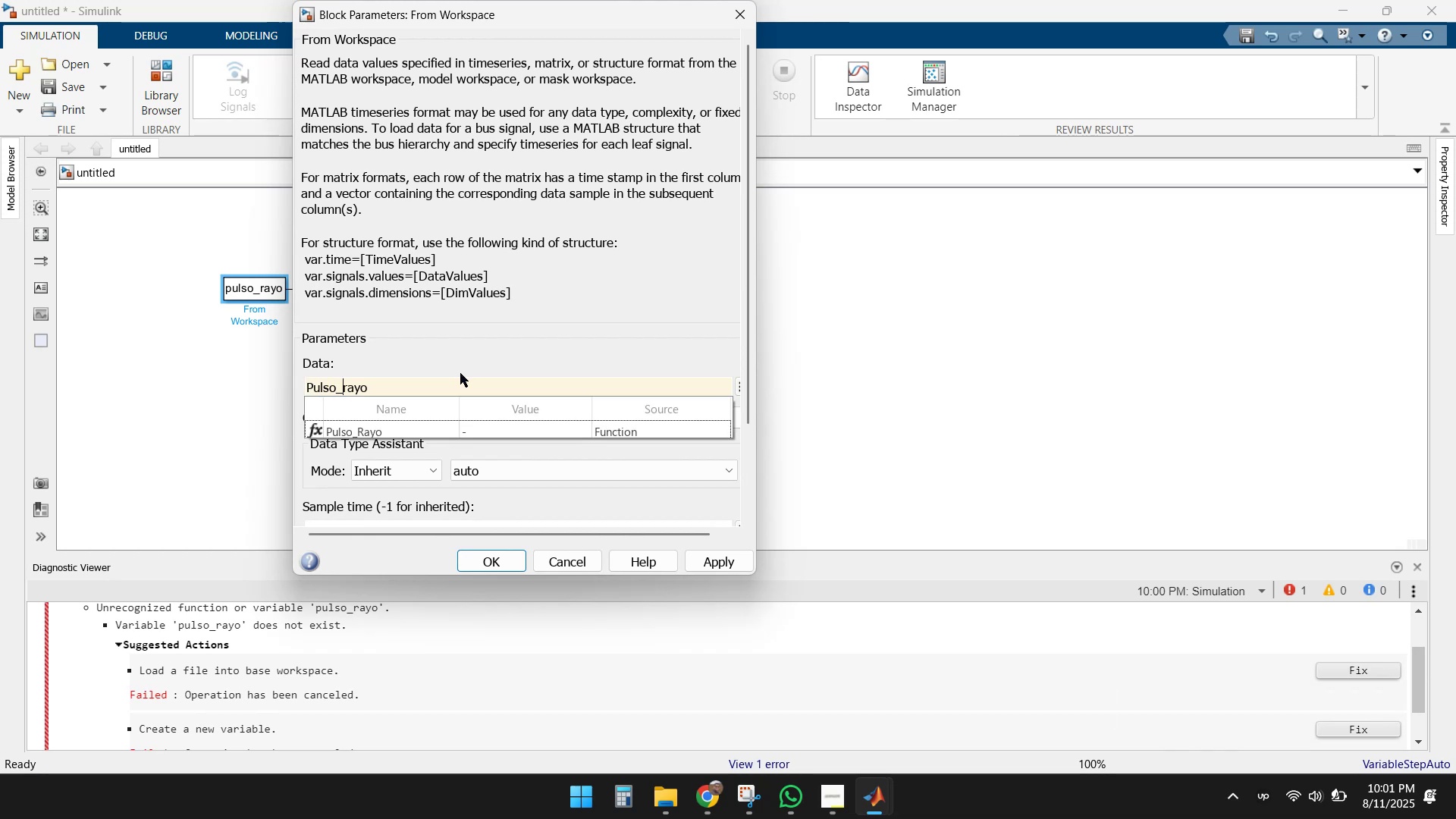 
key(ArrowRight)
 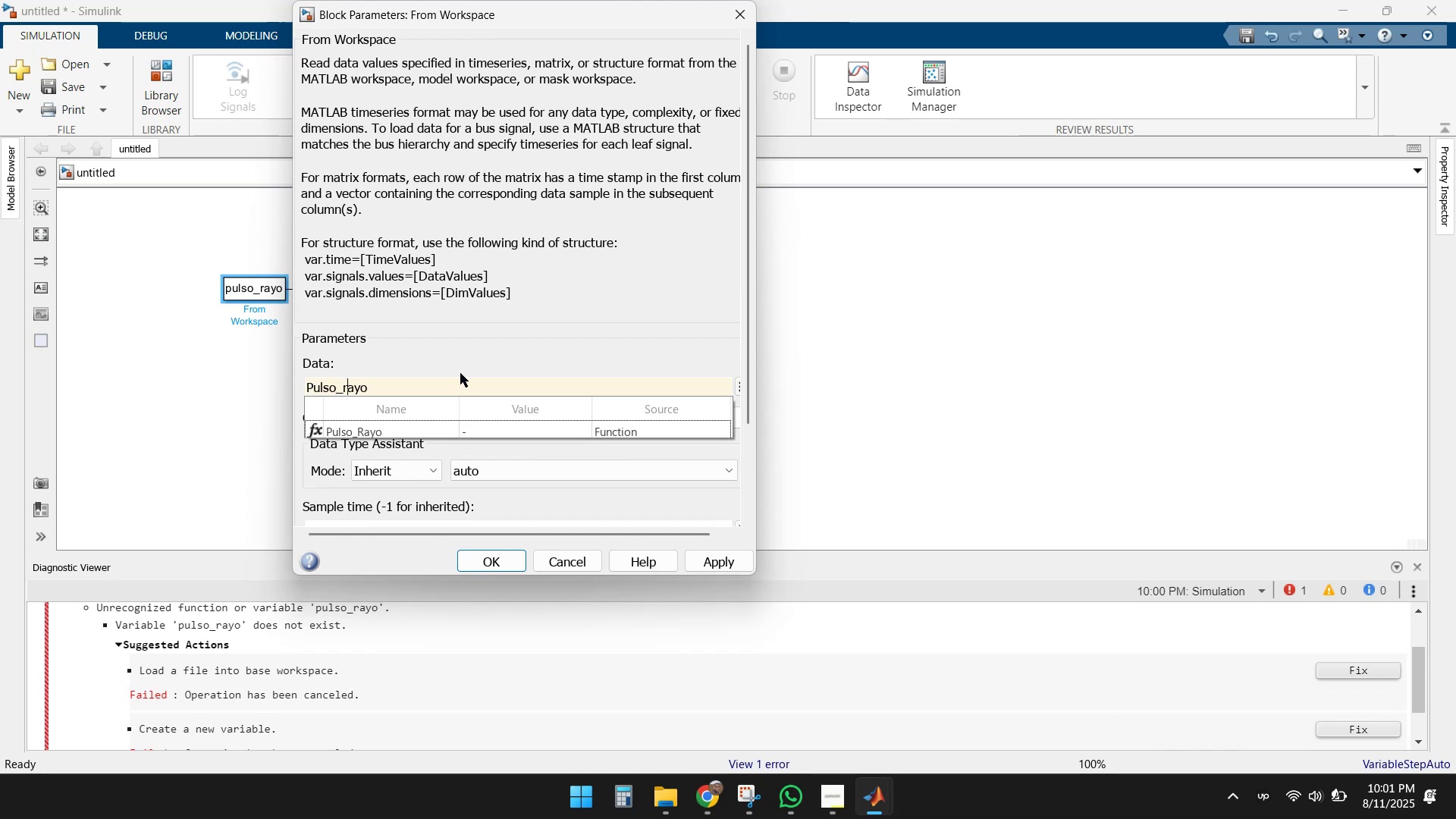 
key(Backspace)
 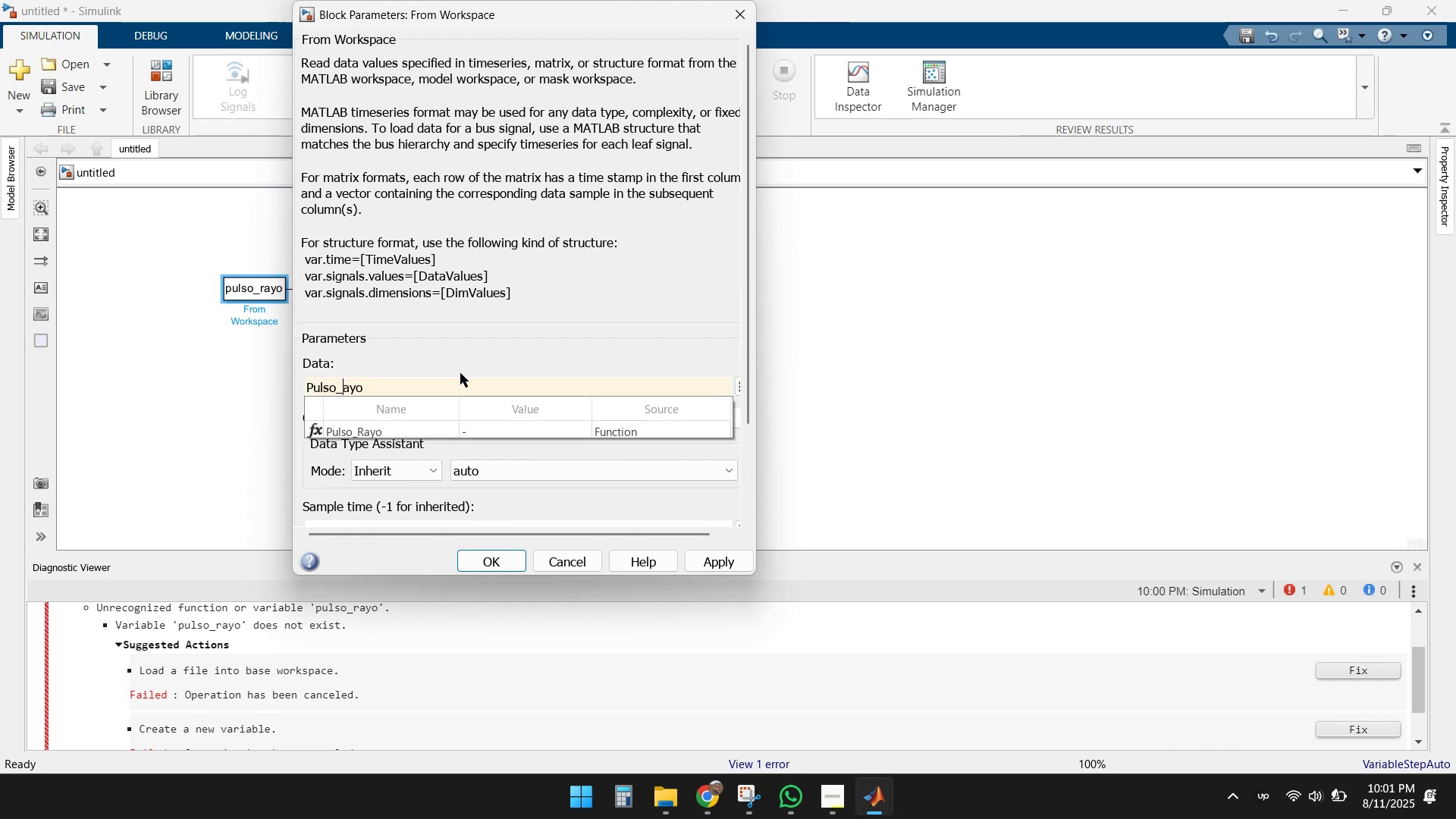 
key(Shift+R)
 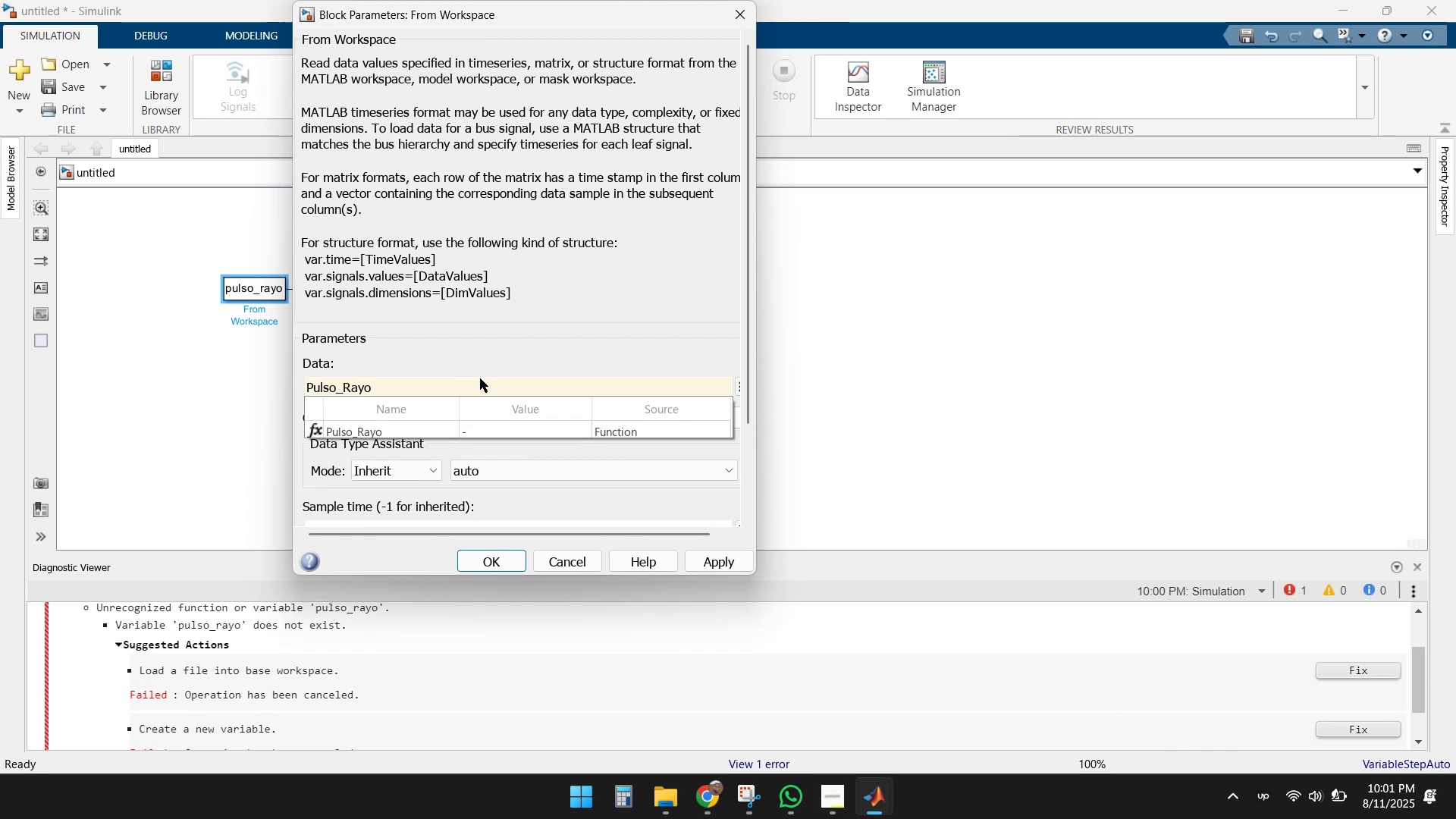 
left_click([490, 353])
 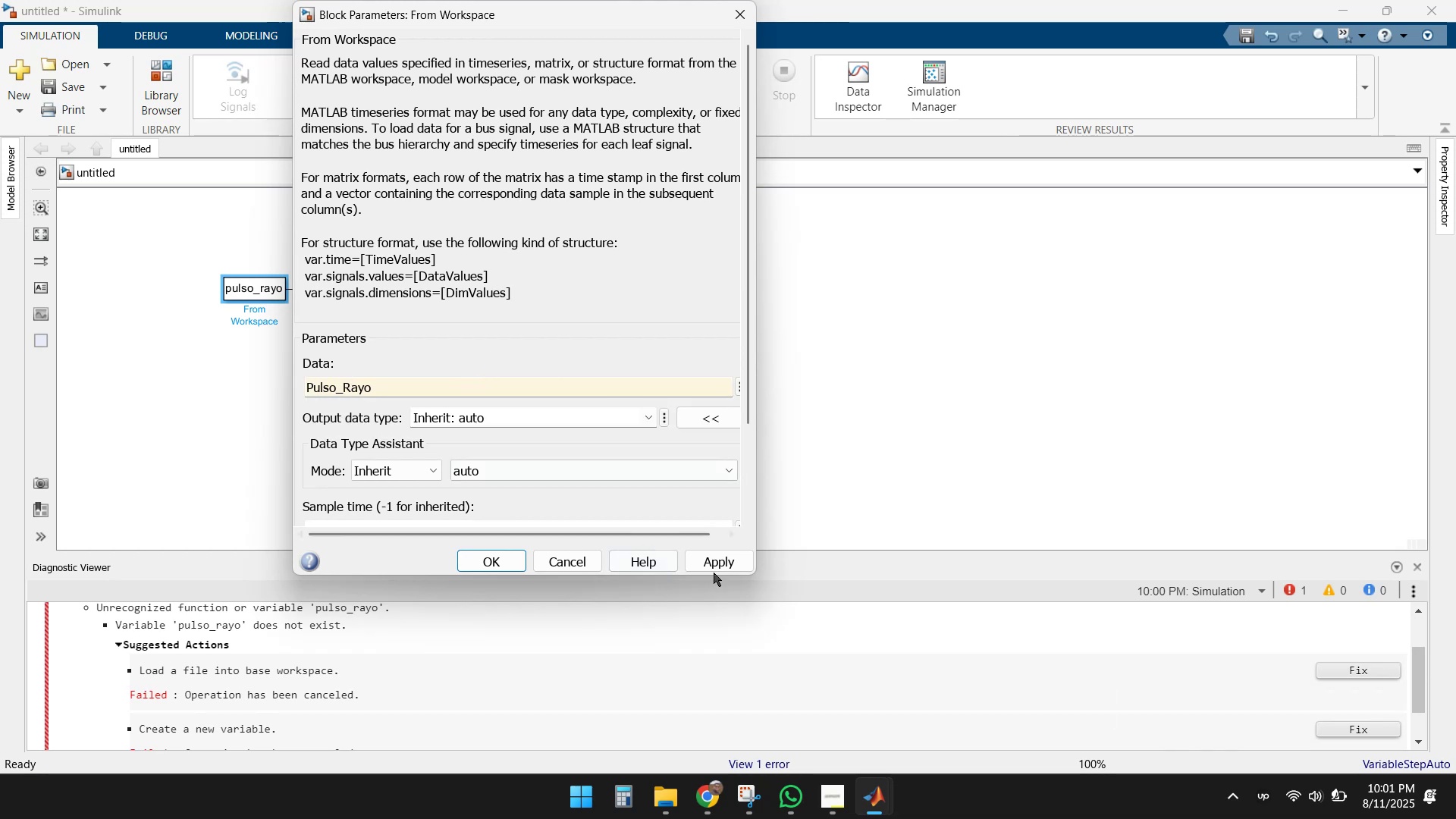 
left_click([715, 568])
 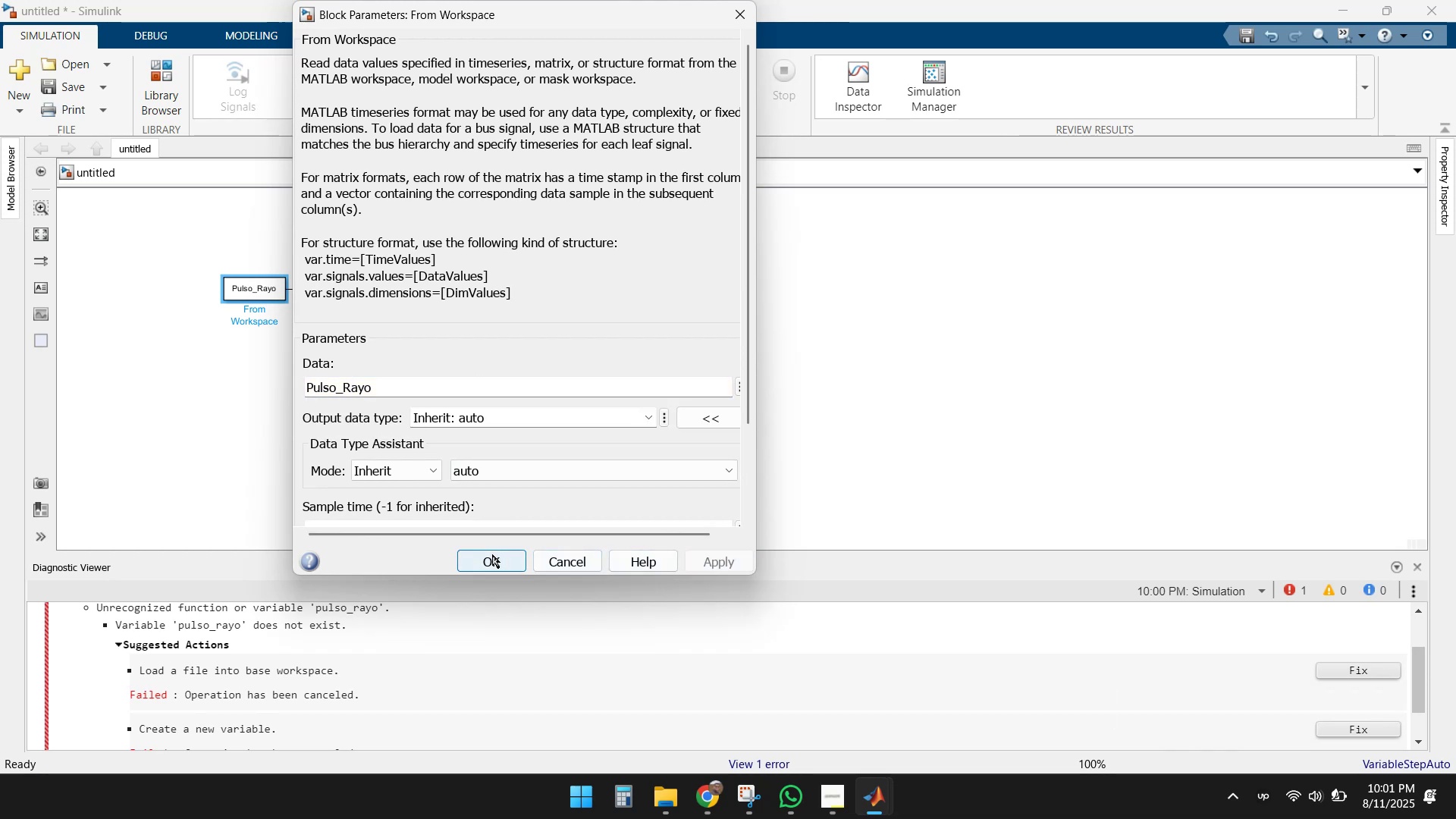 
left_click([488, 554])
 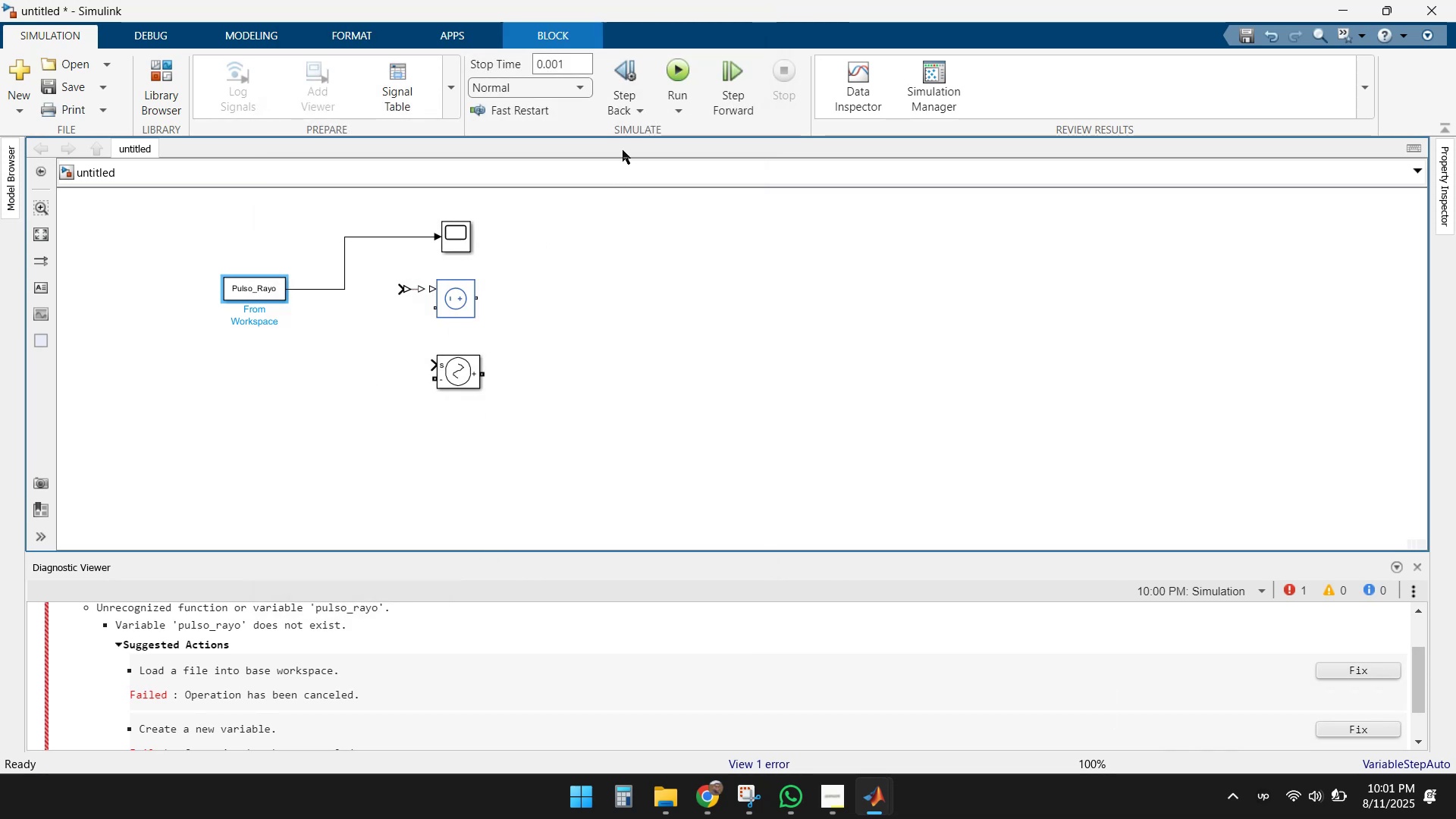 
left_click([673, 73])
 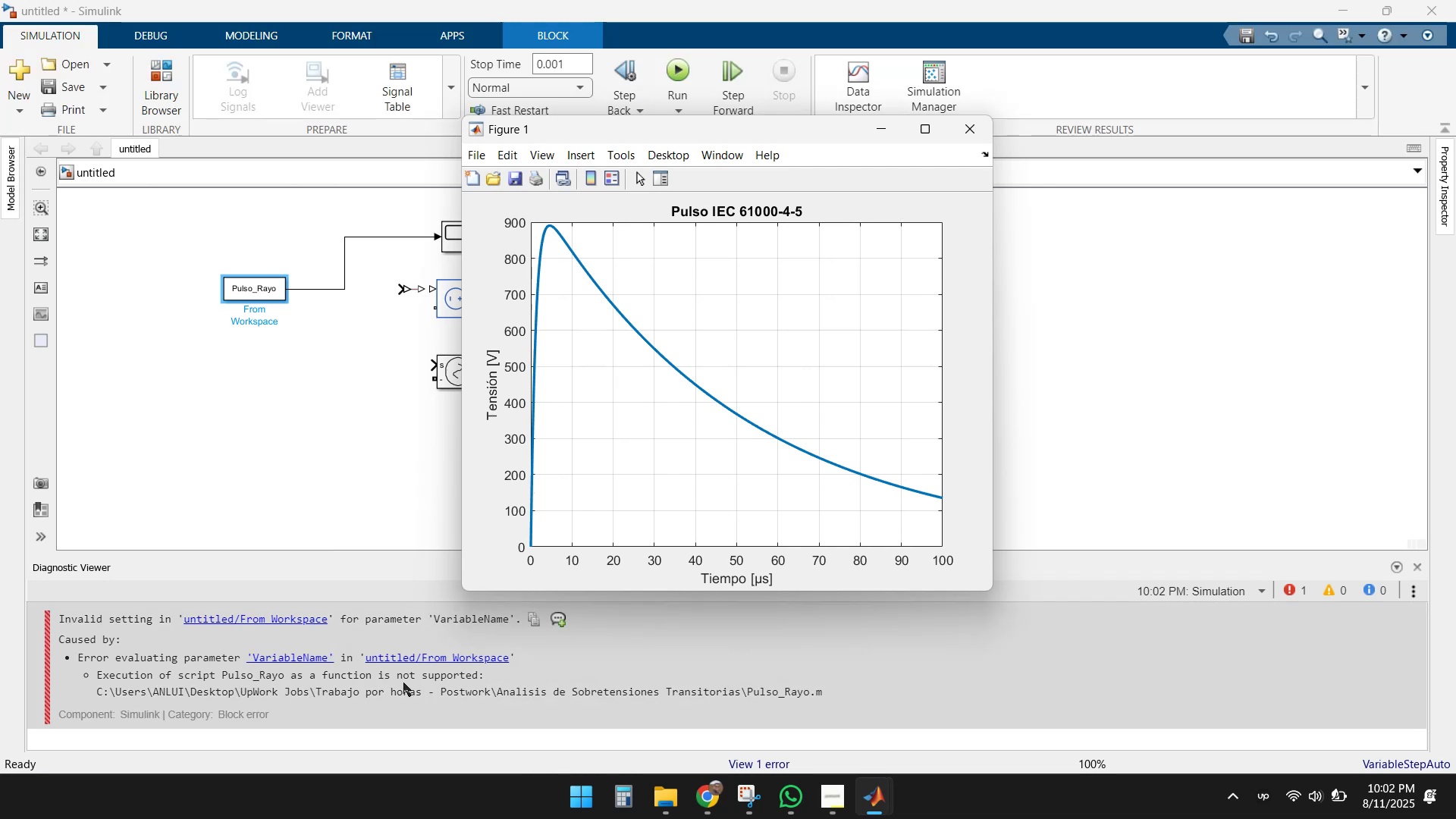 
wait(7.22)
 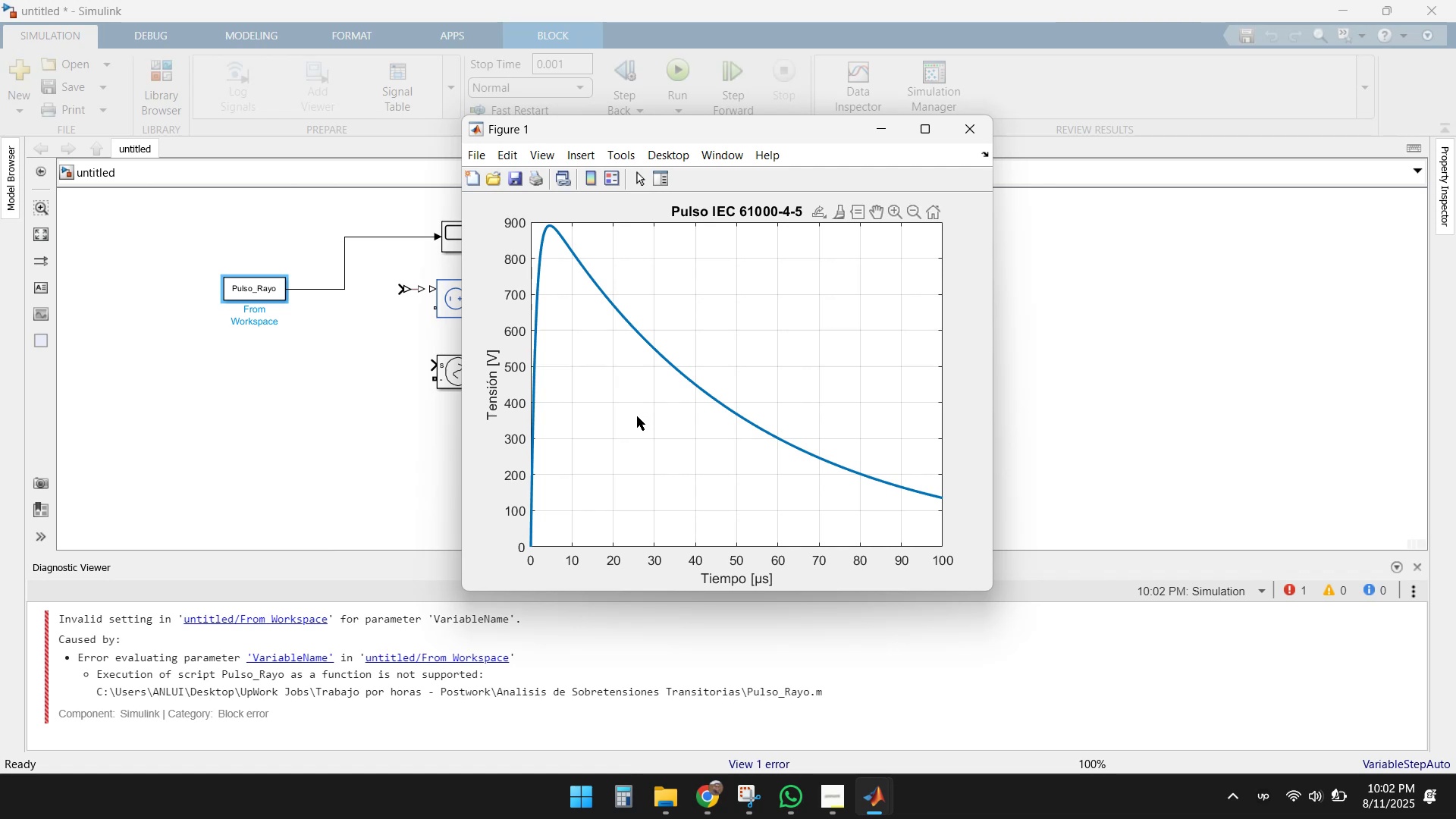 
left_click([967, 135])
 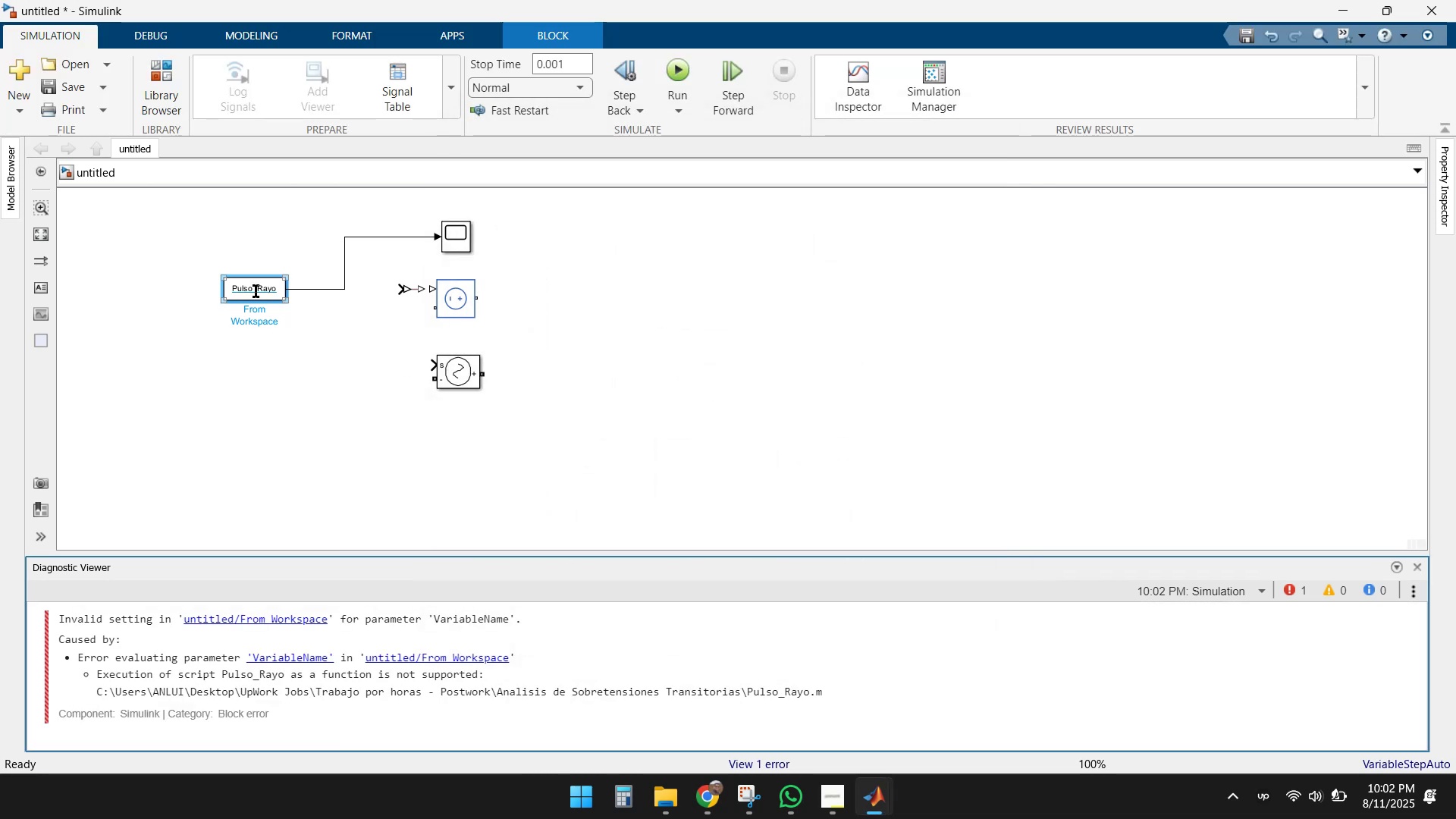 
double_click([252, 287])
 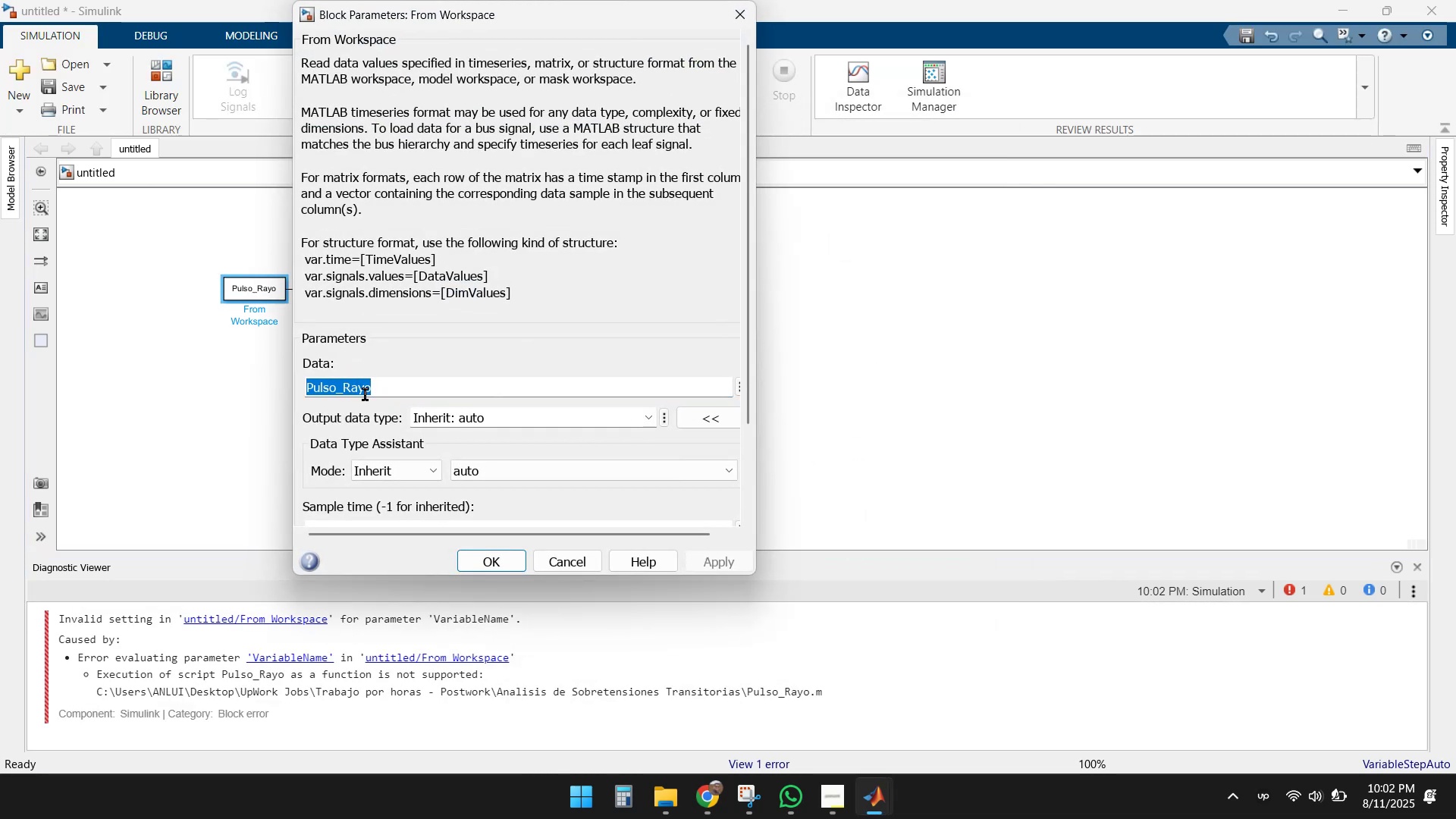 
left_click([354, 390])
 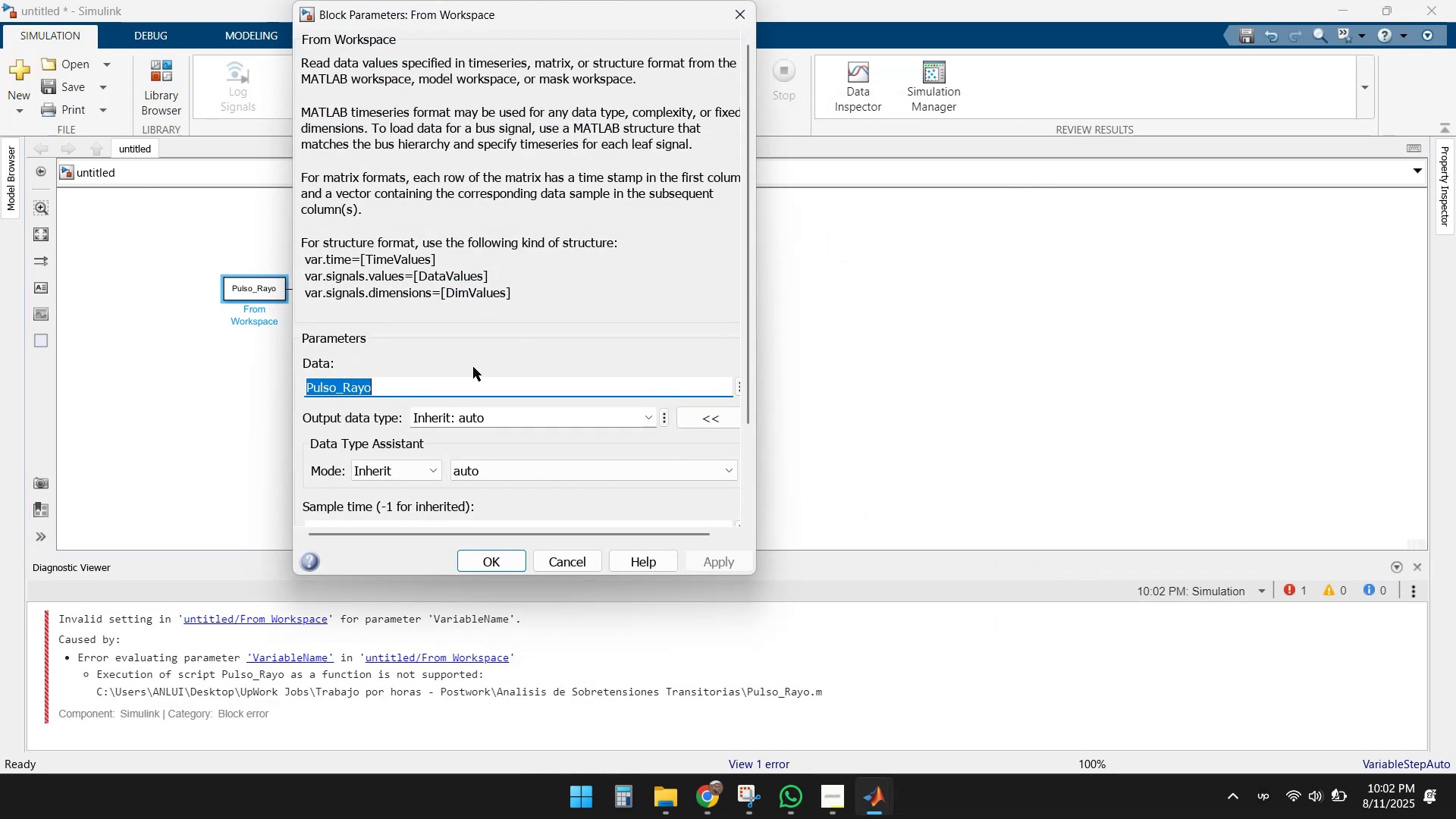 
key(Home)
 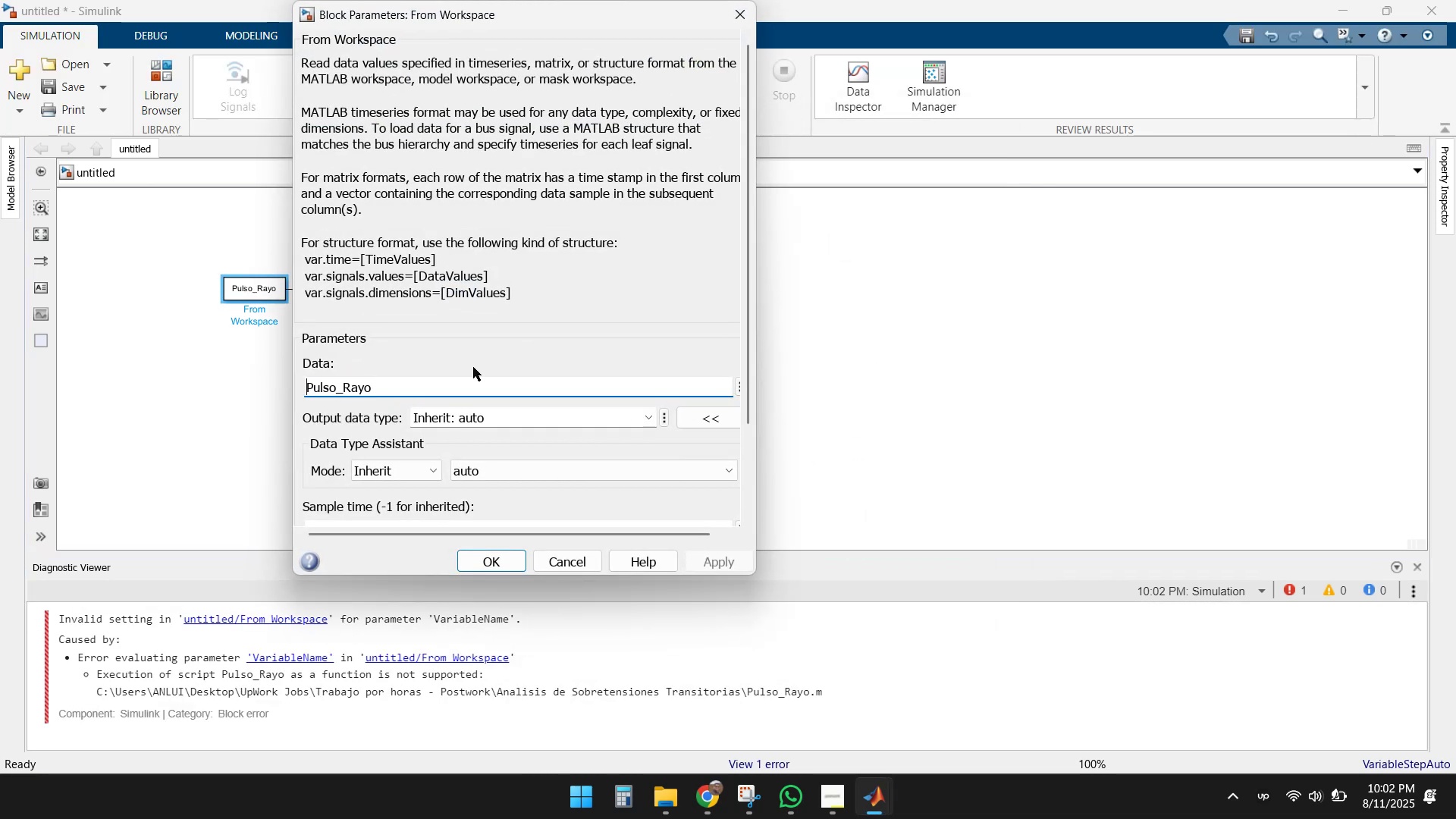 
key(Delete)
 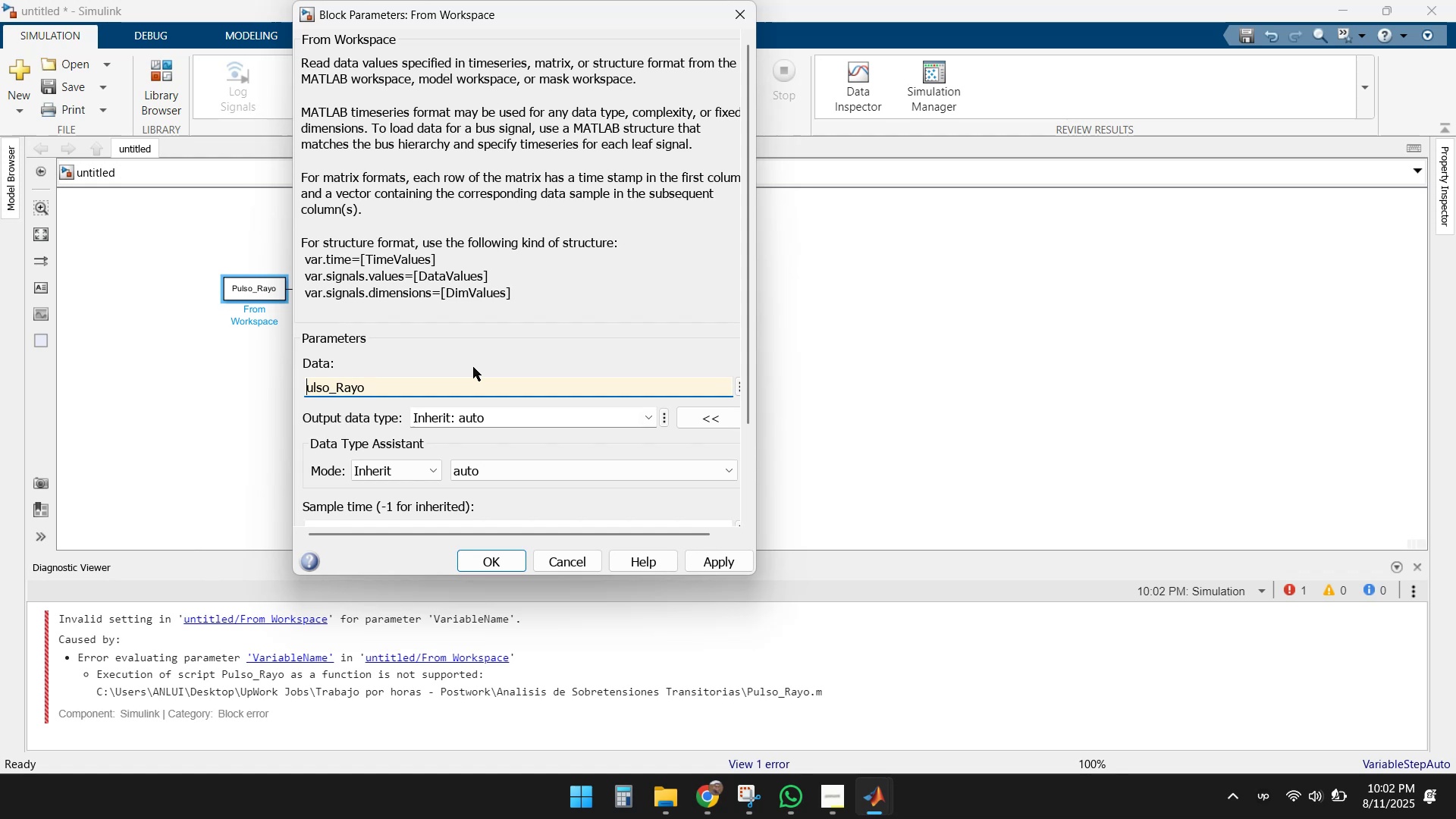 
key(P)
 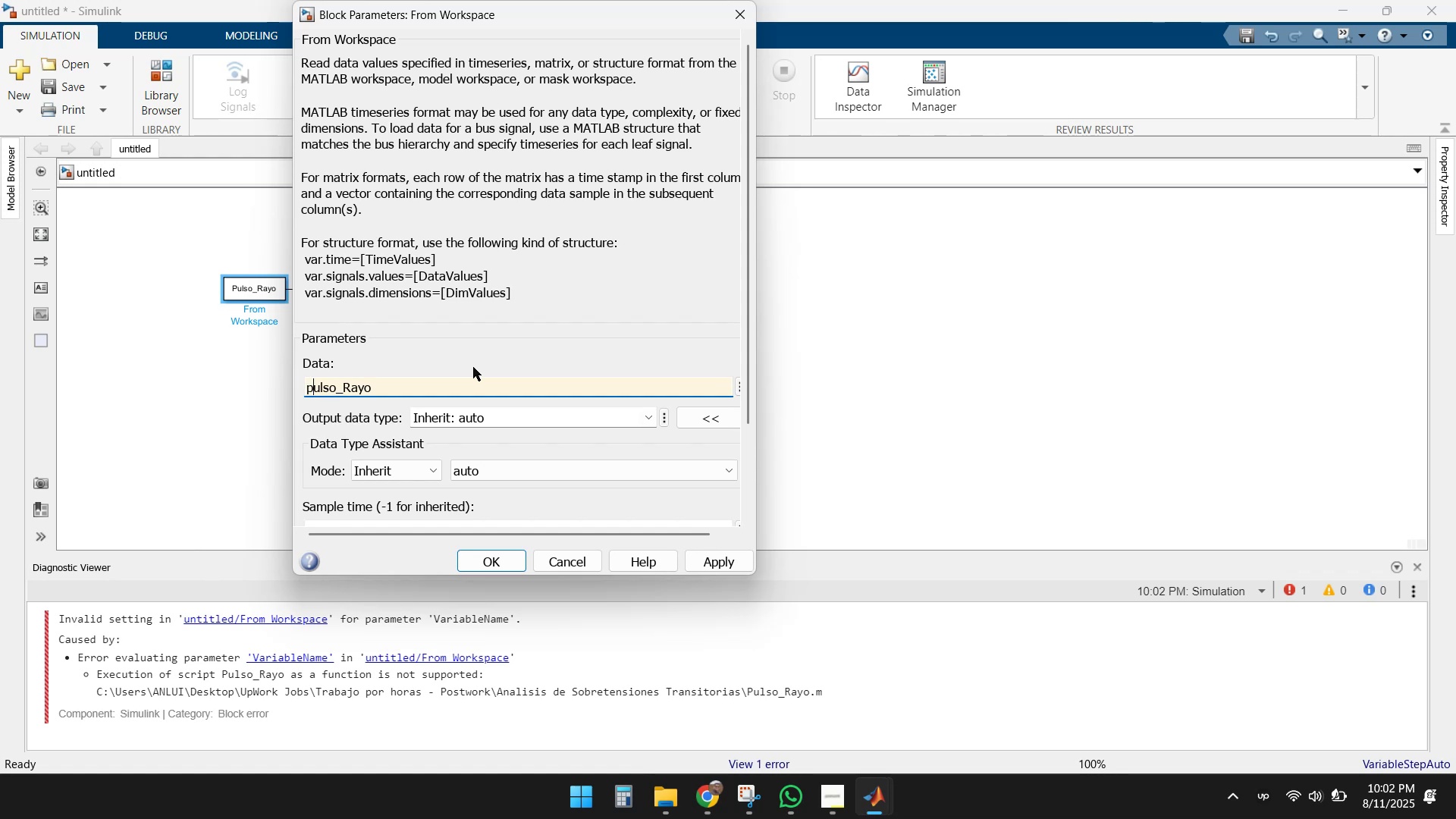 
key(ArrowRight)
 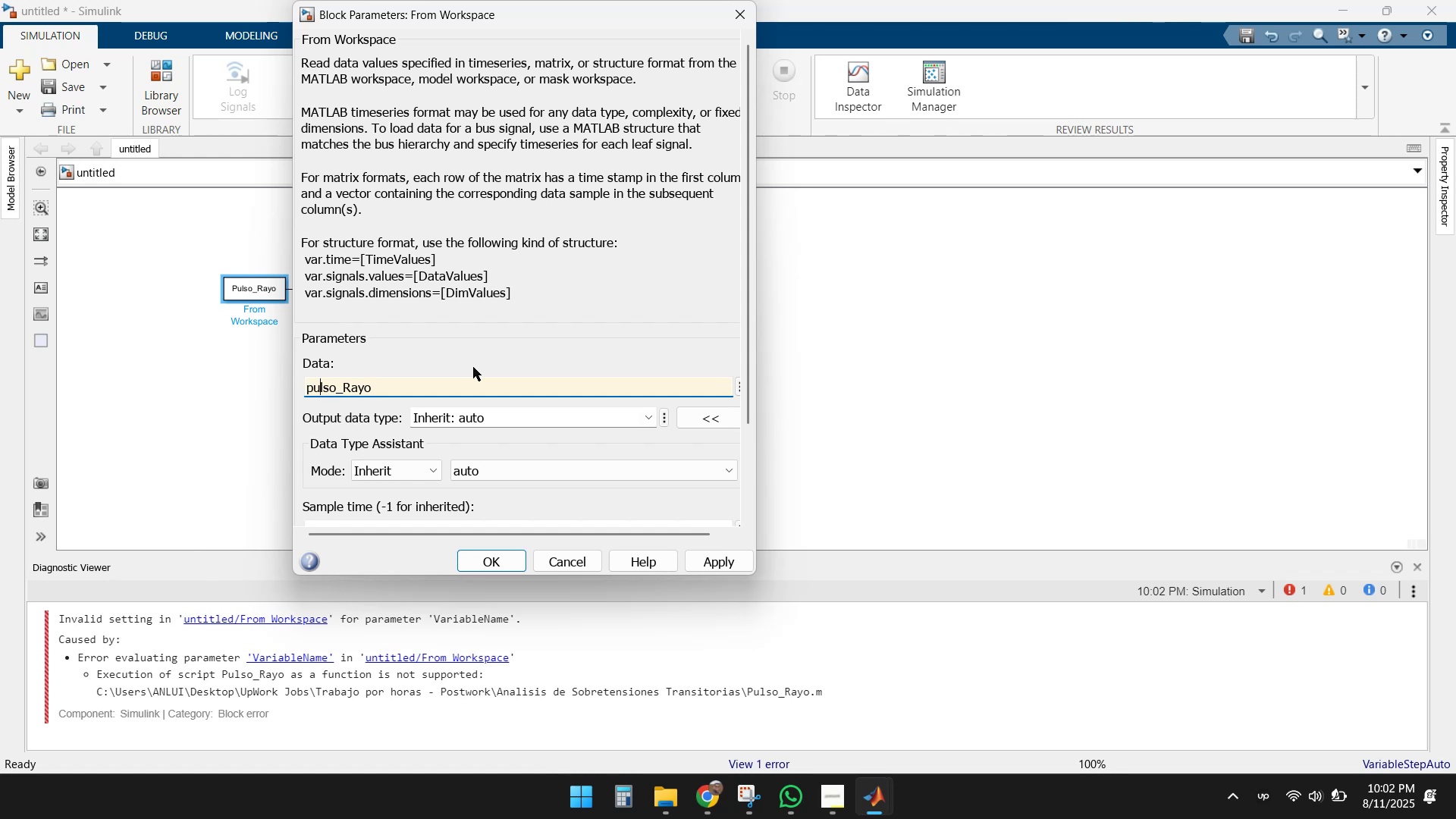 
key(ArrowRight)
 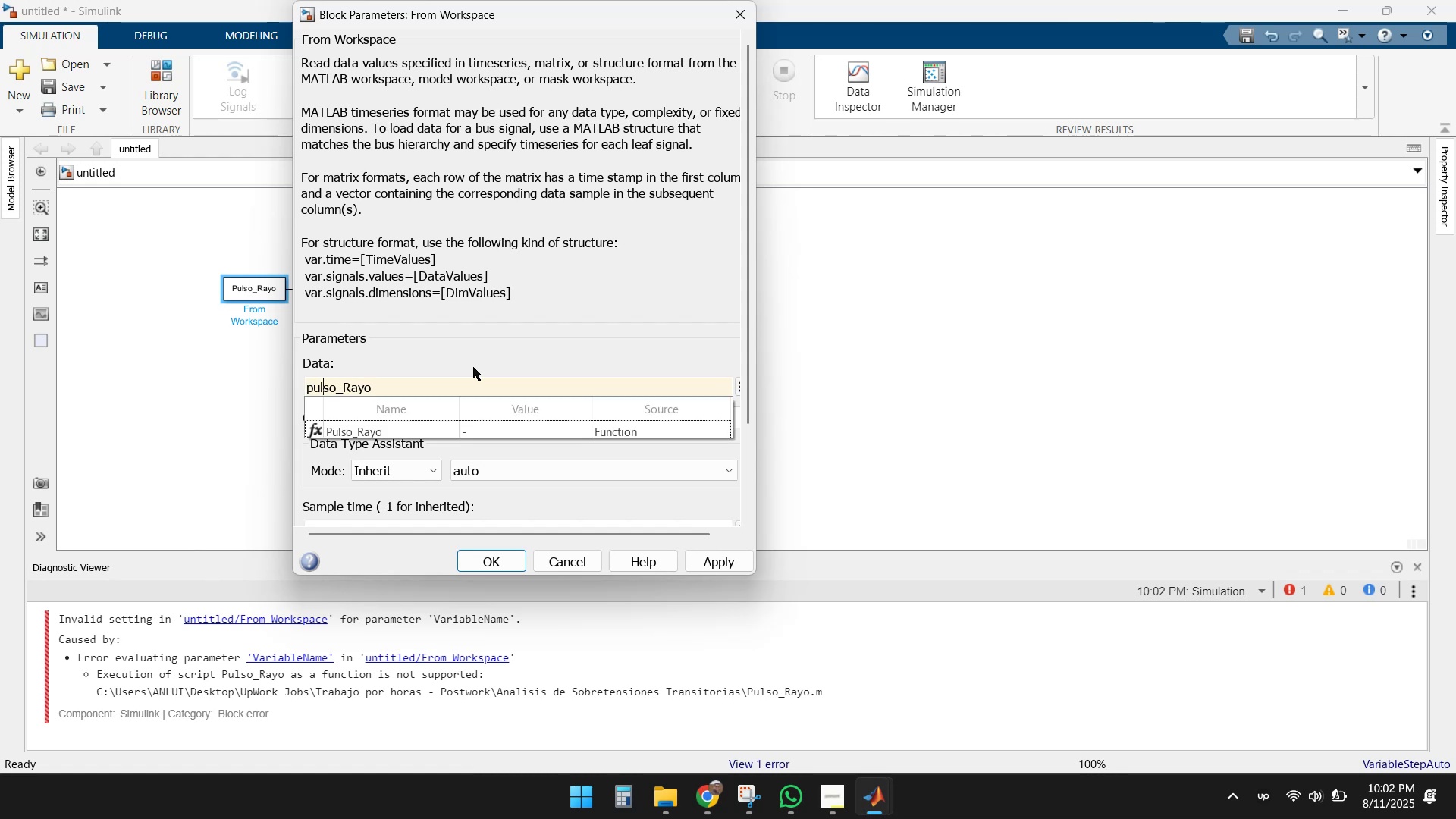 
key(ArrowRight)
 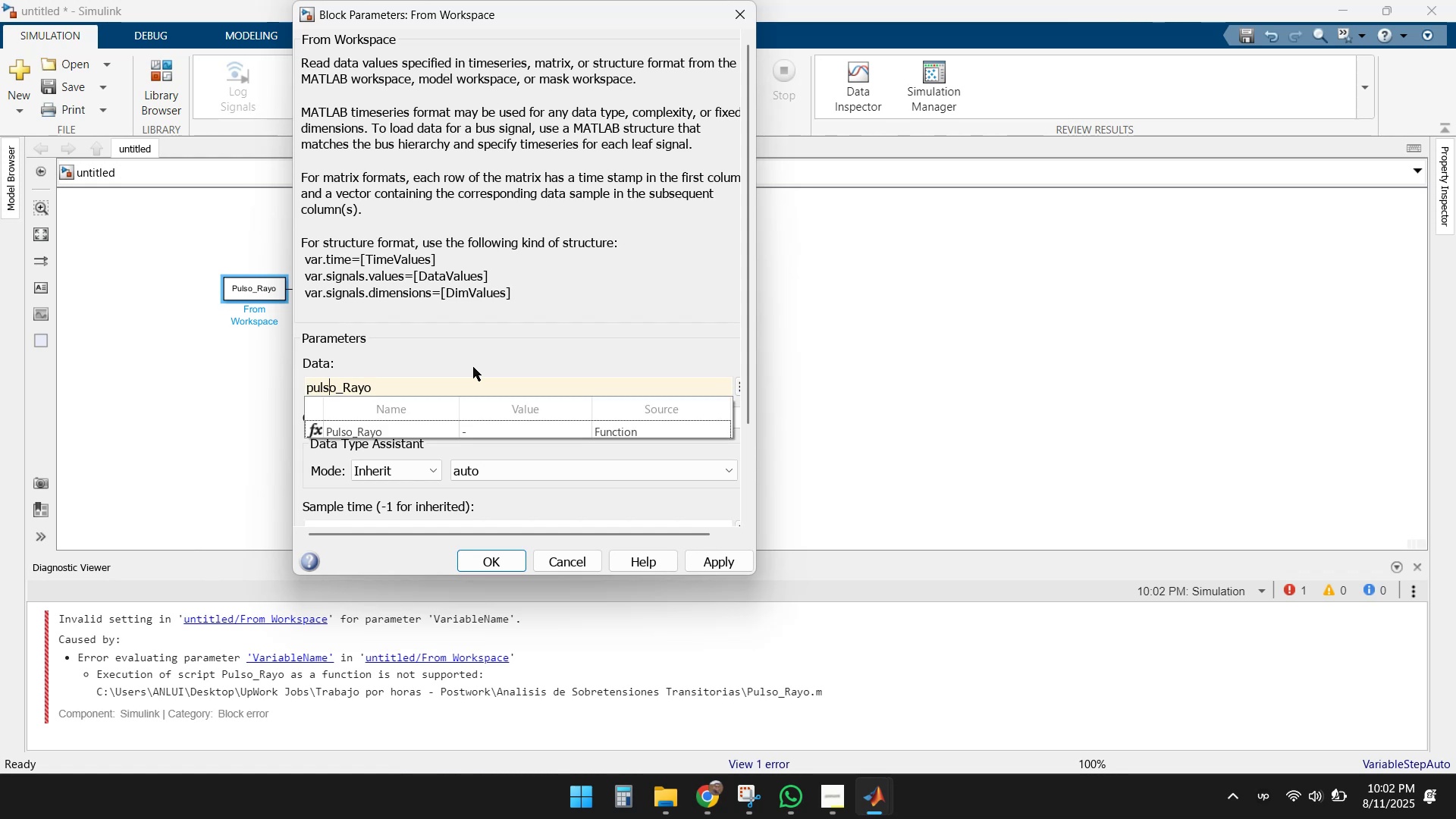 
key(ArrowRight)
 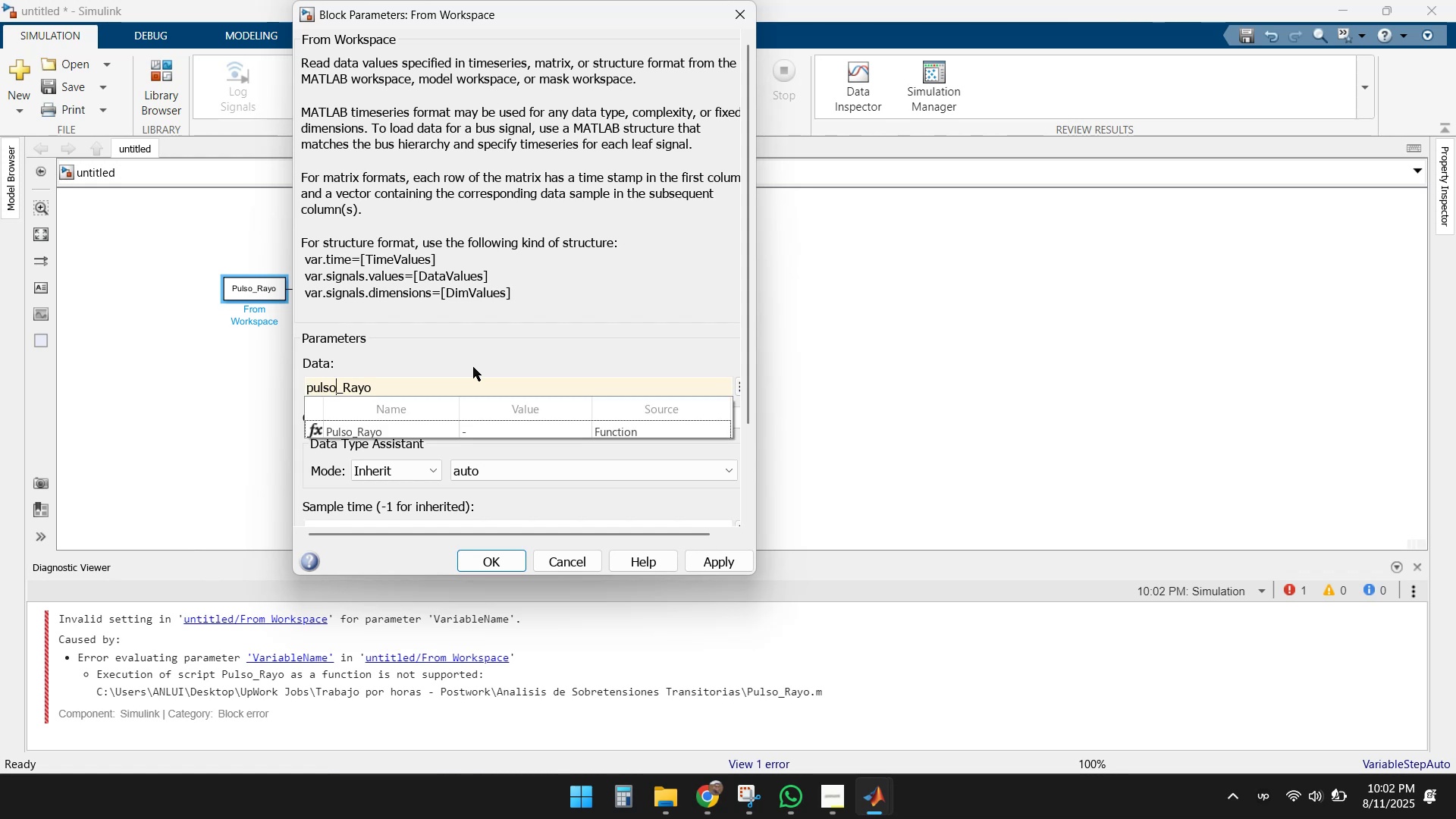 
key(ArrowRight)
 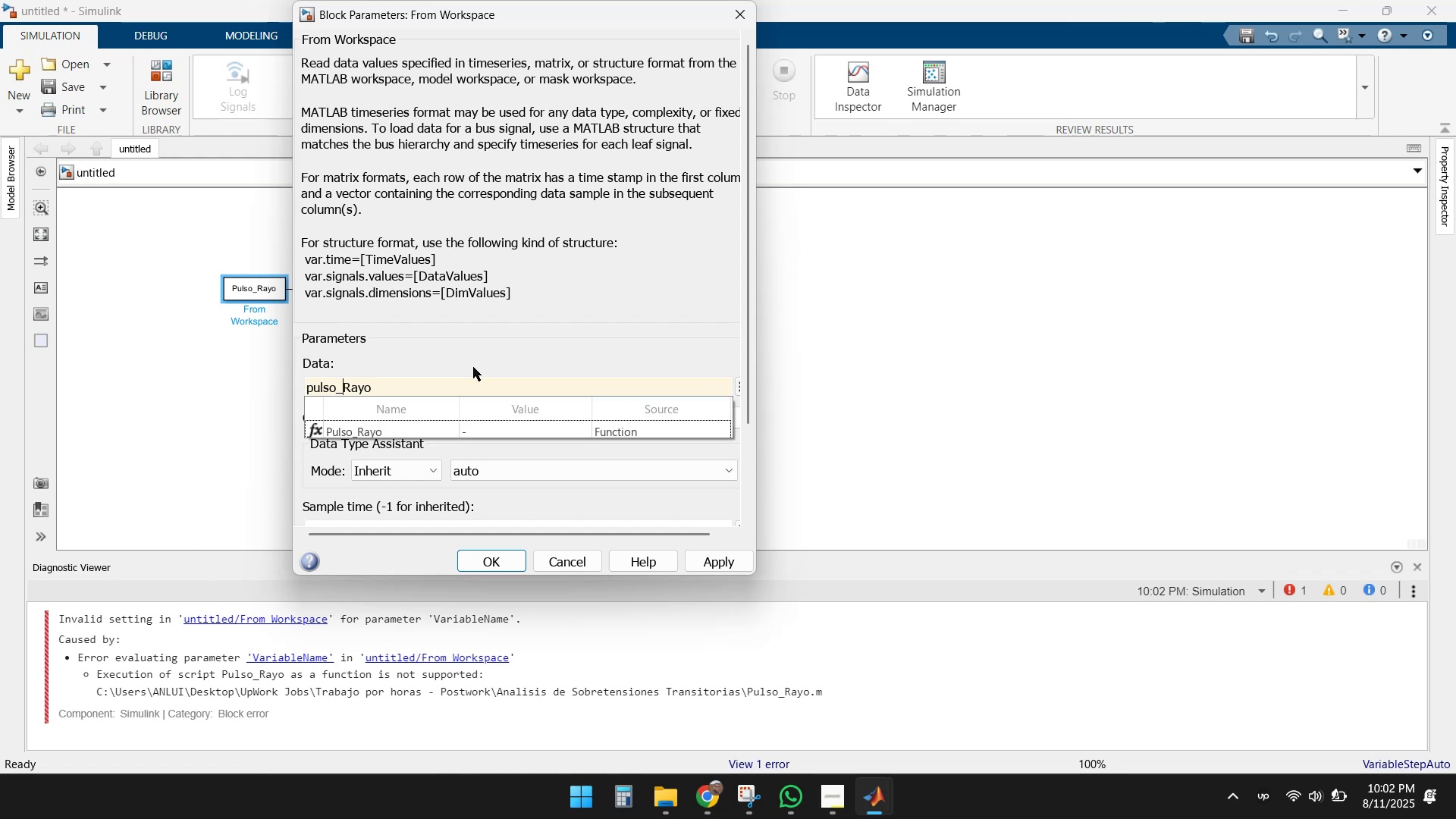 
key(ArrowRight)
 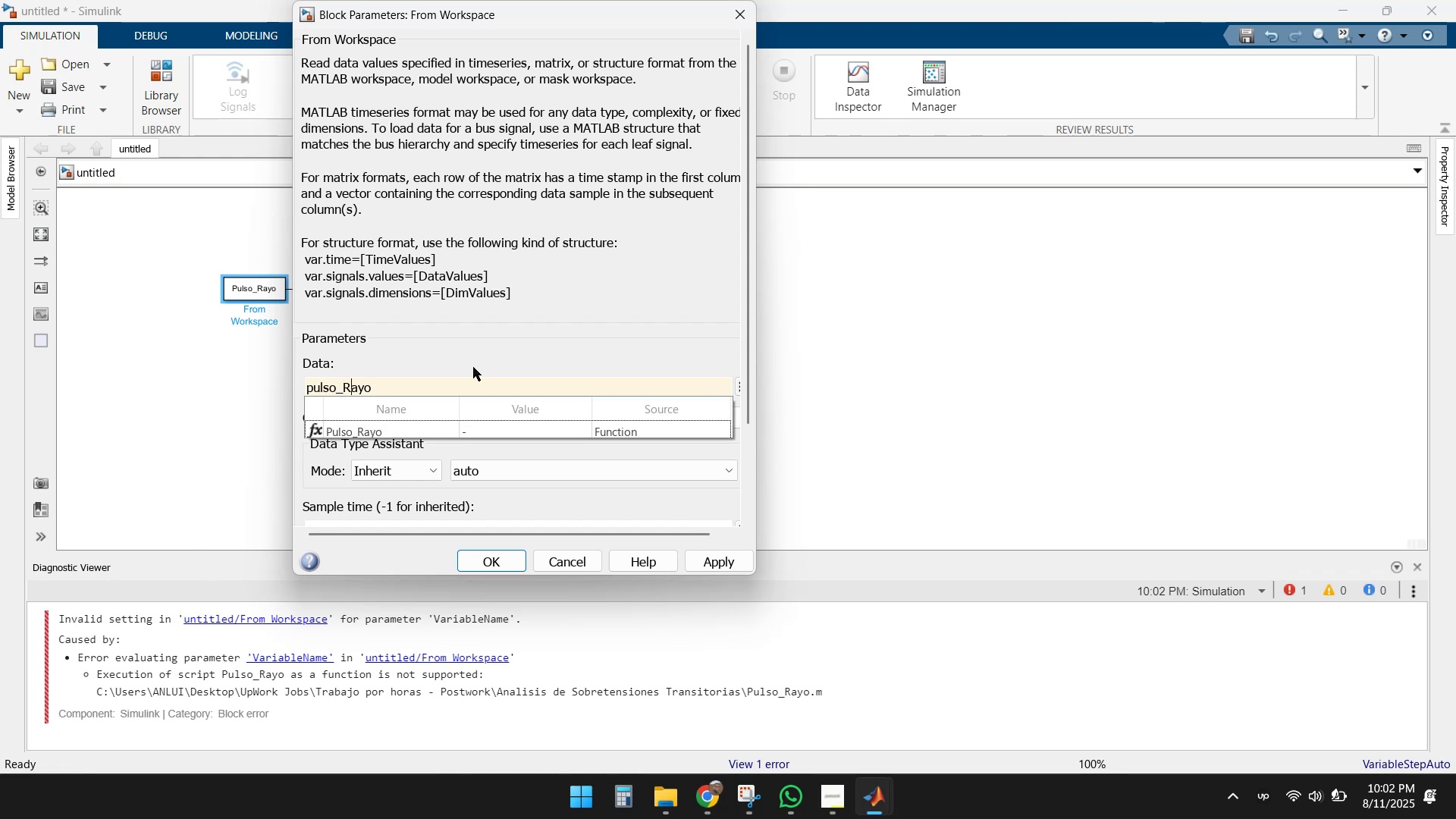 
key(Backspace)
 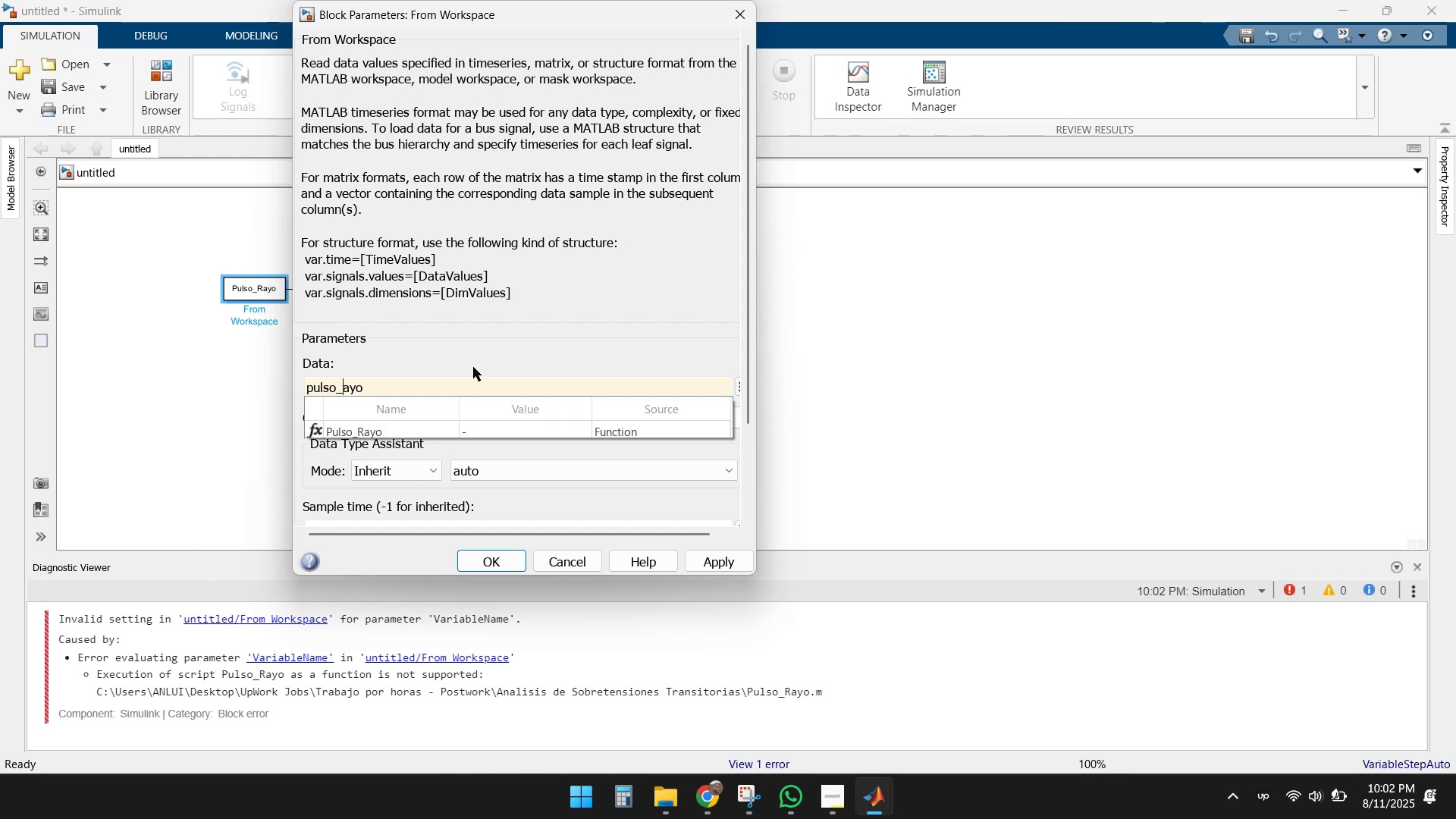 
key(R)
 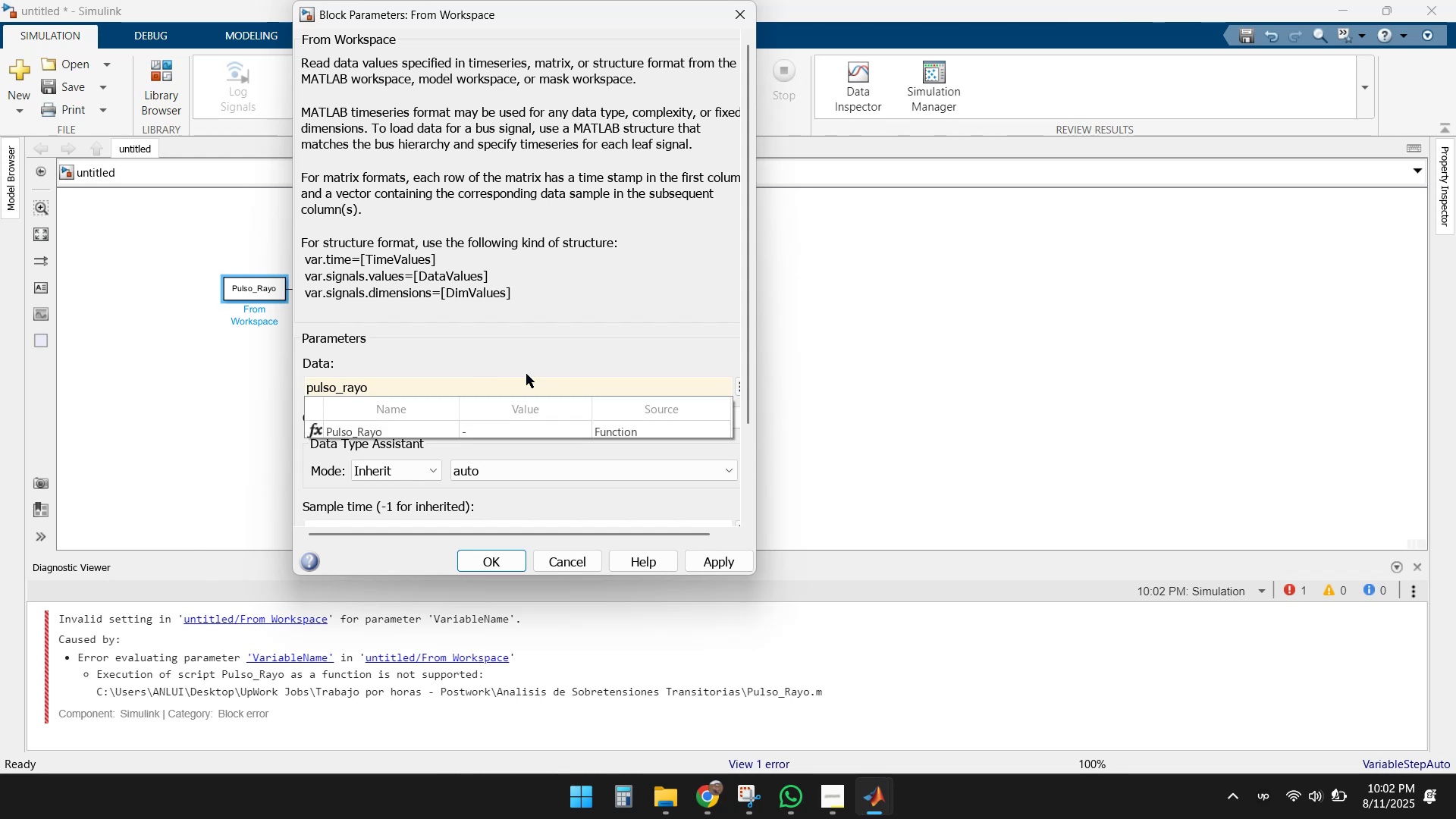 
left_click([526, 374])
 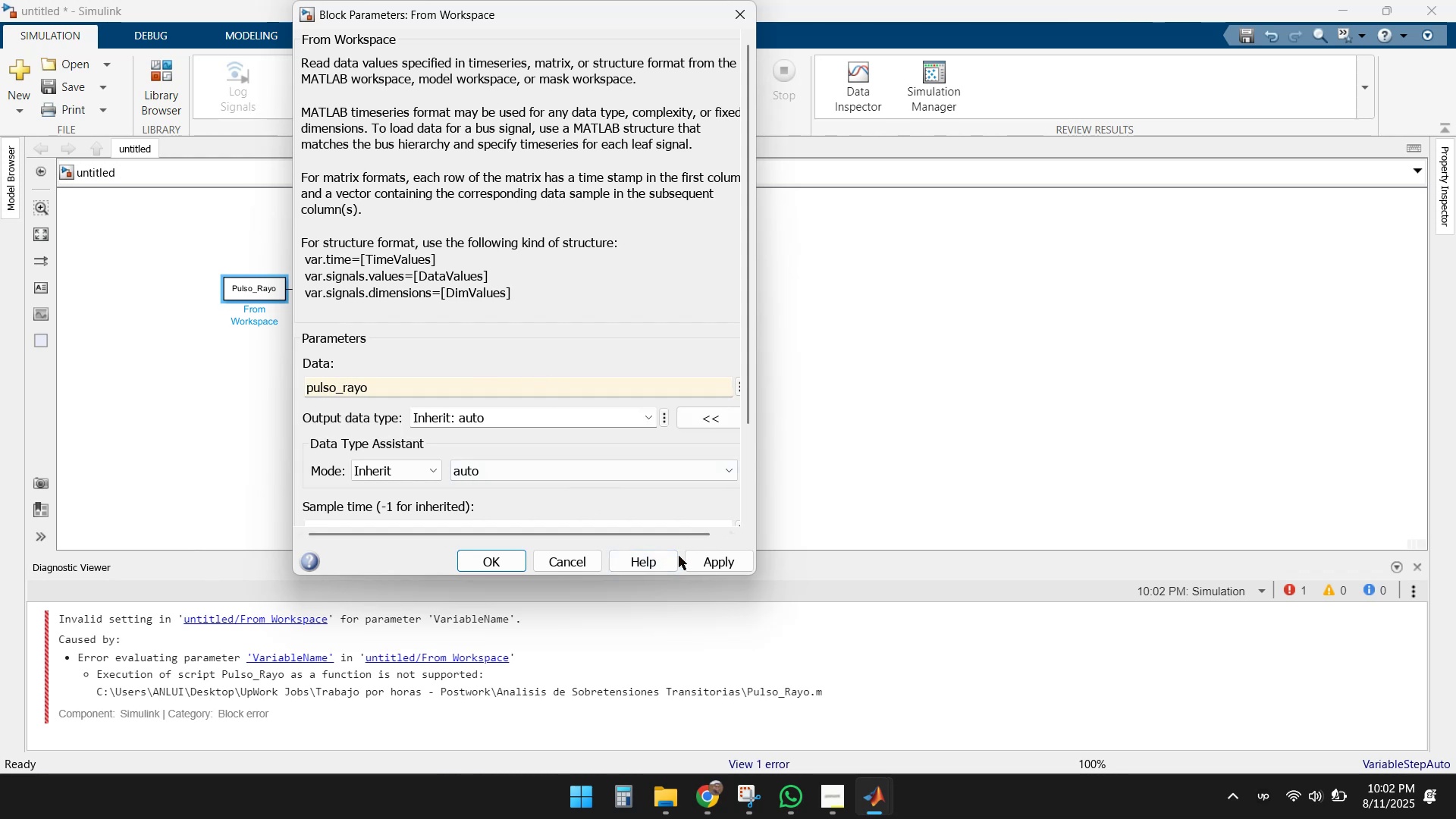 
scroll: coordinate [639, 488], scroll_direction: down, amount: 1.0
 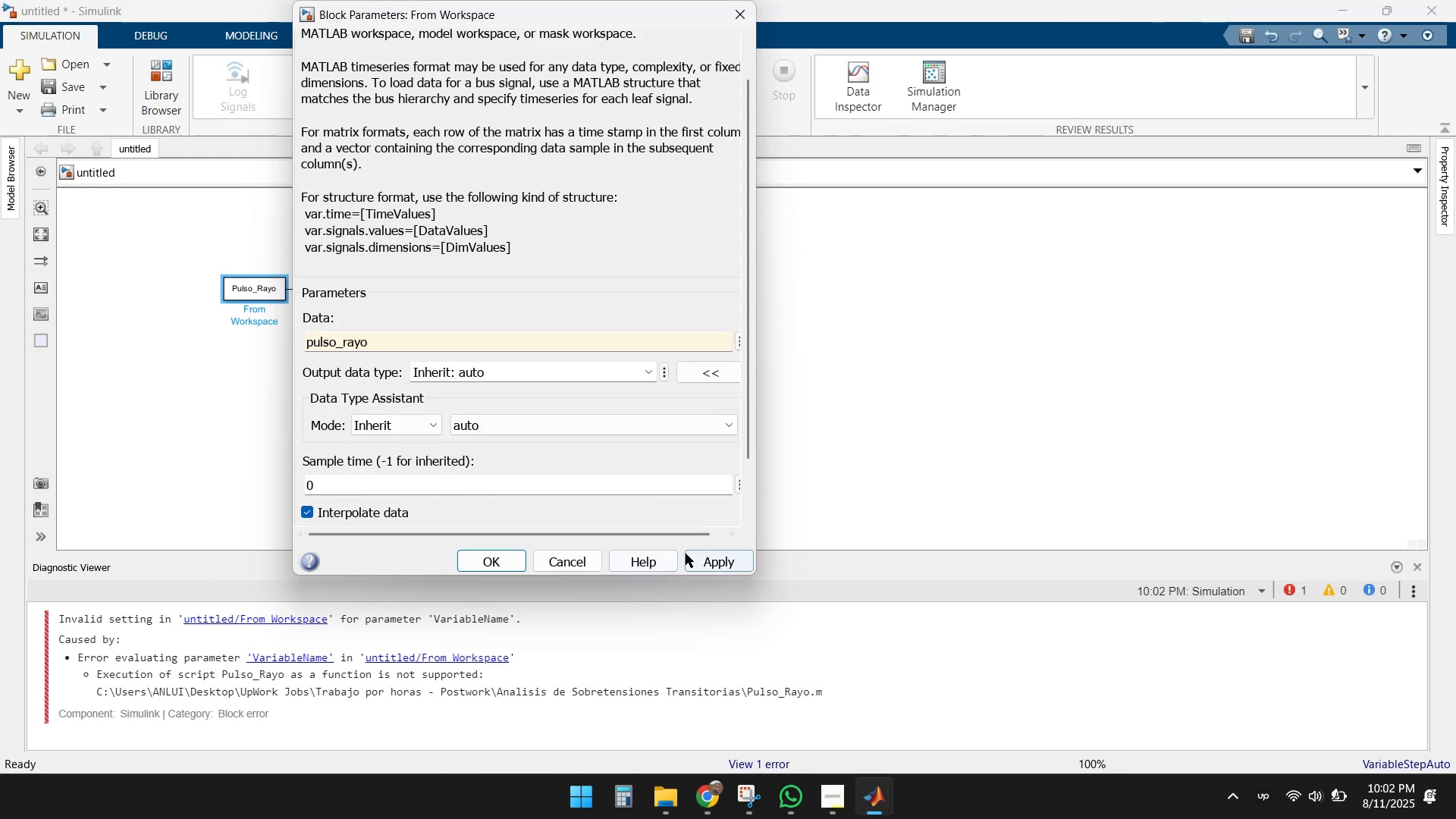 
left_click([708, 564])
 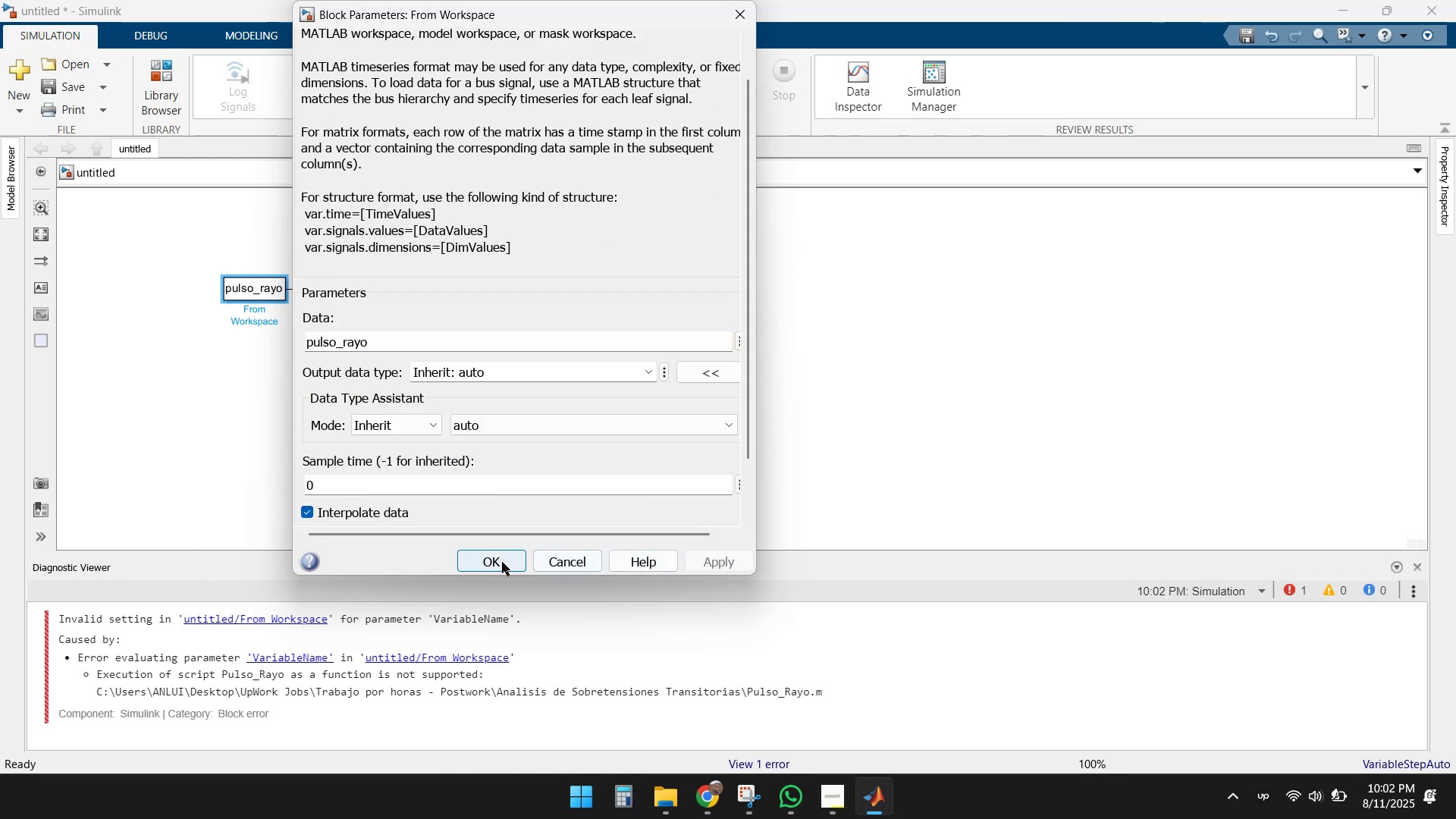 
left_click([495, 562])
 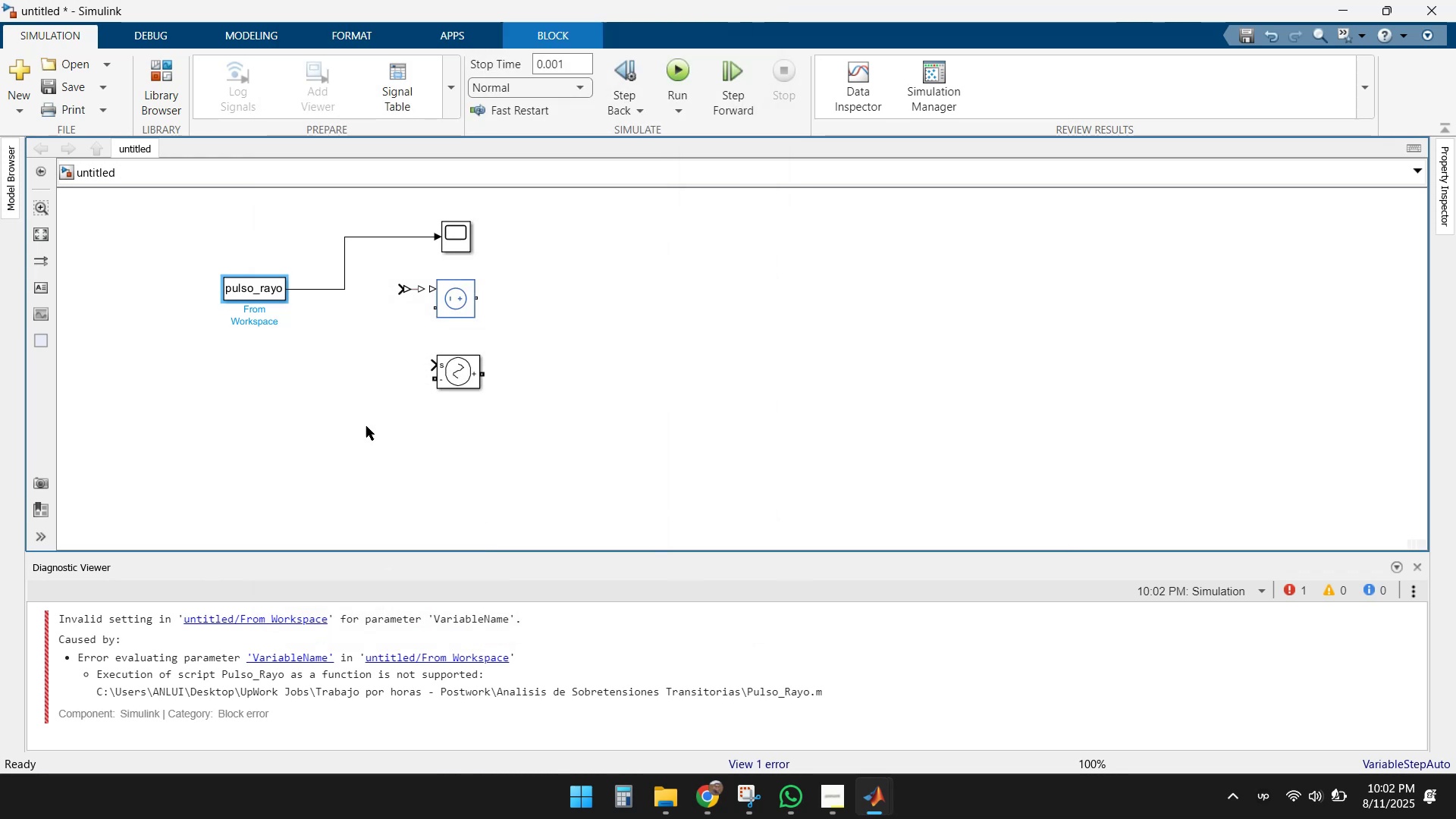 
left_click([344, 420])
 